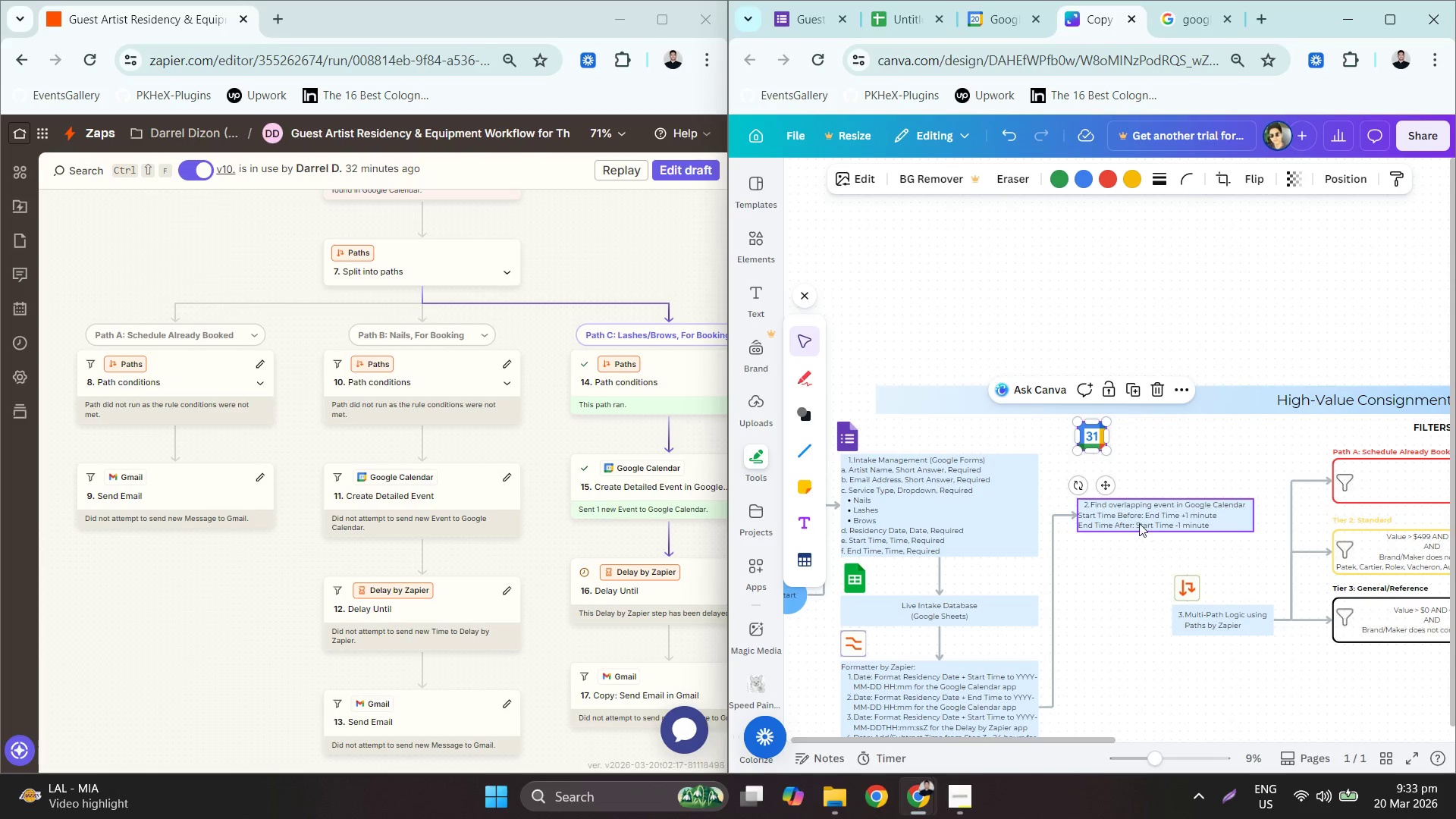 
left_click_drag(start_coordinate=[1132, 519], to_coordinate=[1132, 475])
 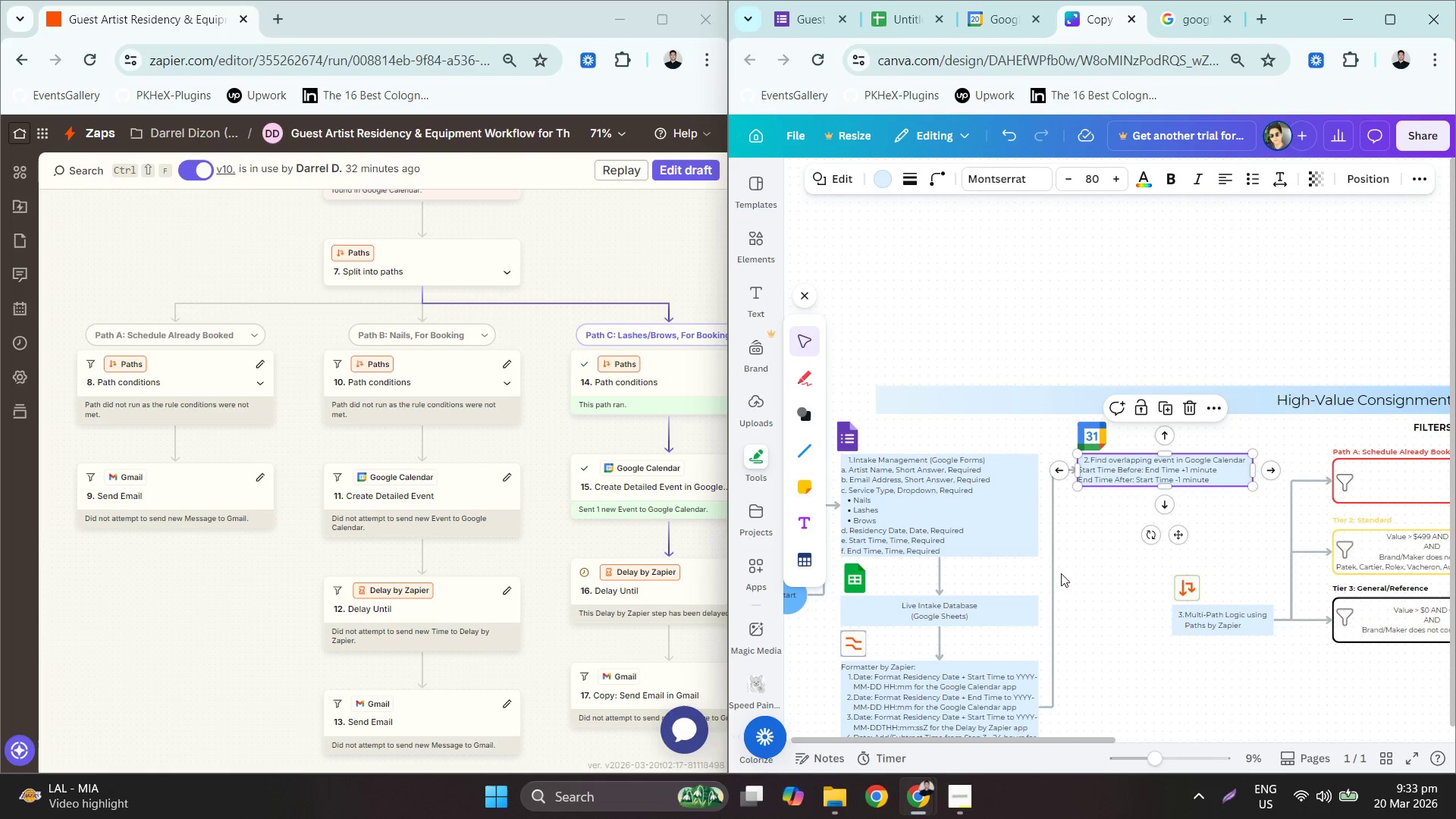 
left_click([1051, 569])
 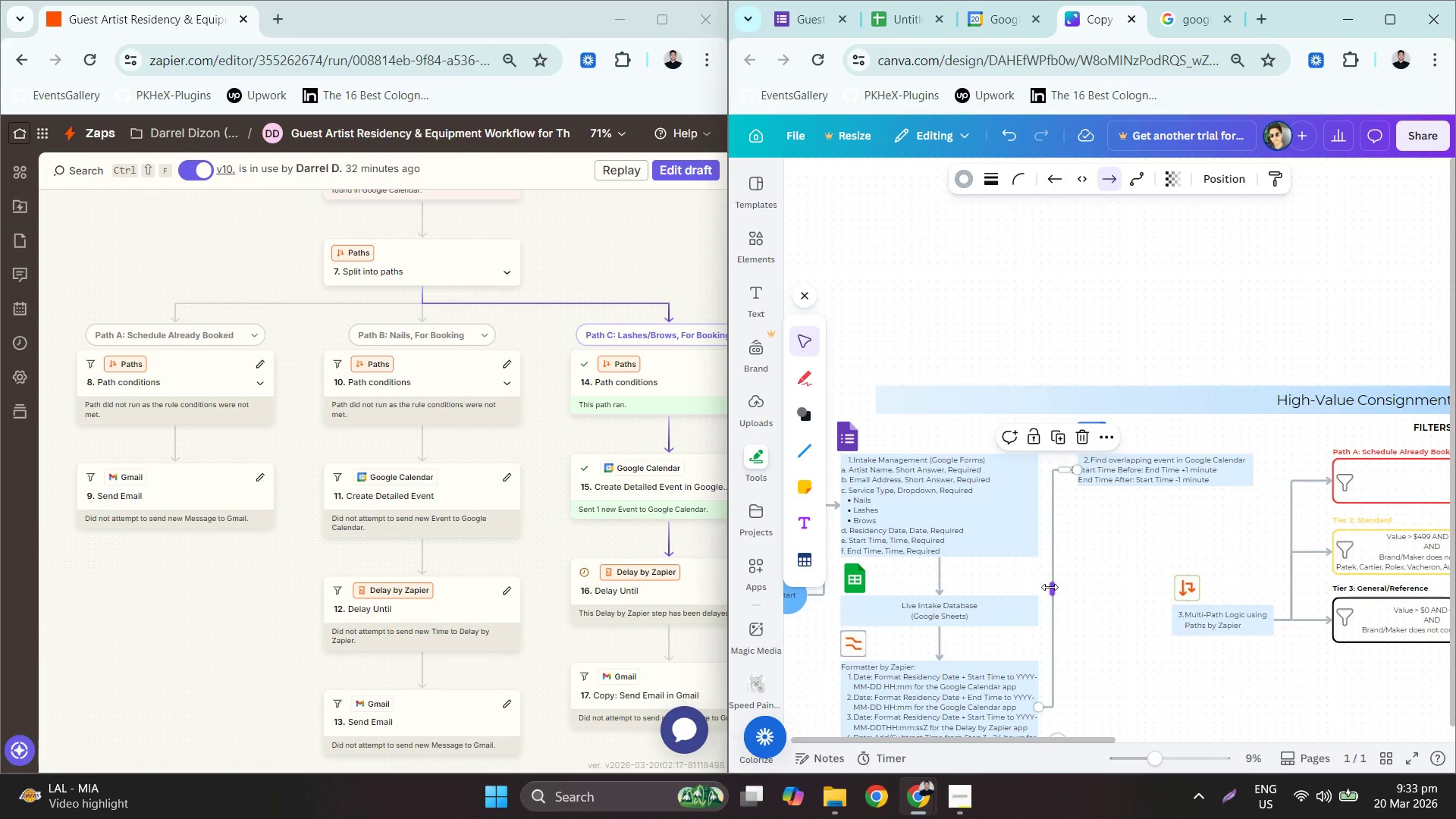 
left_click_drag(start_coordinate=[1054, 588], to_coordinate=[1059, 588])
 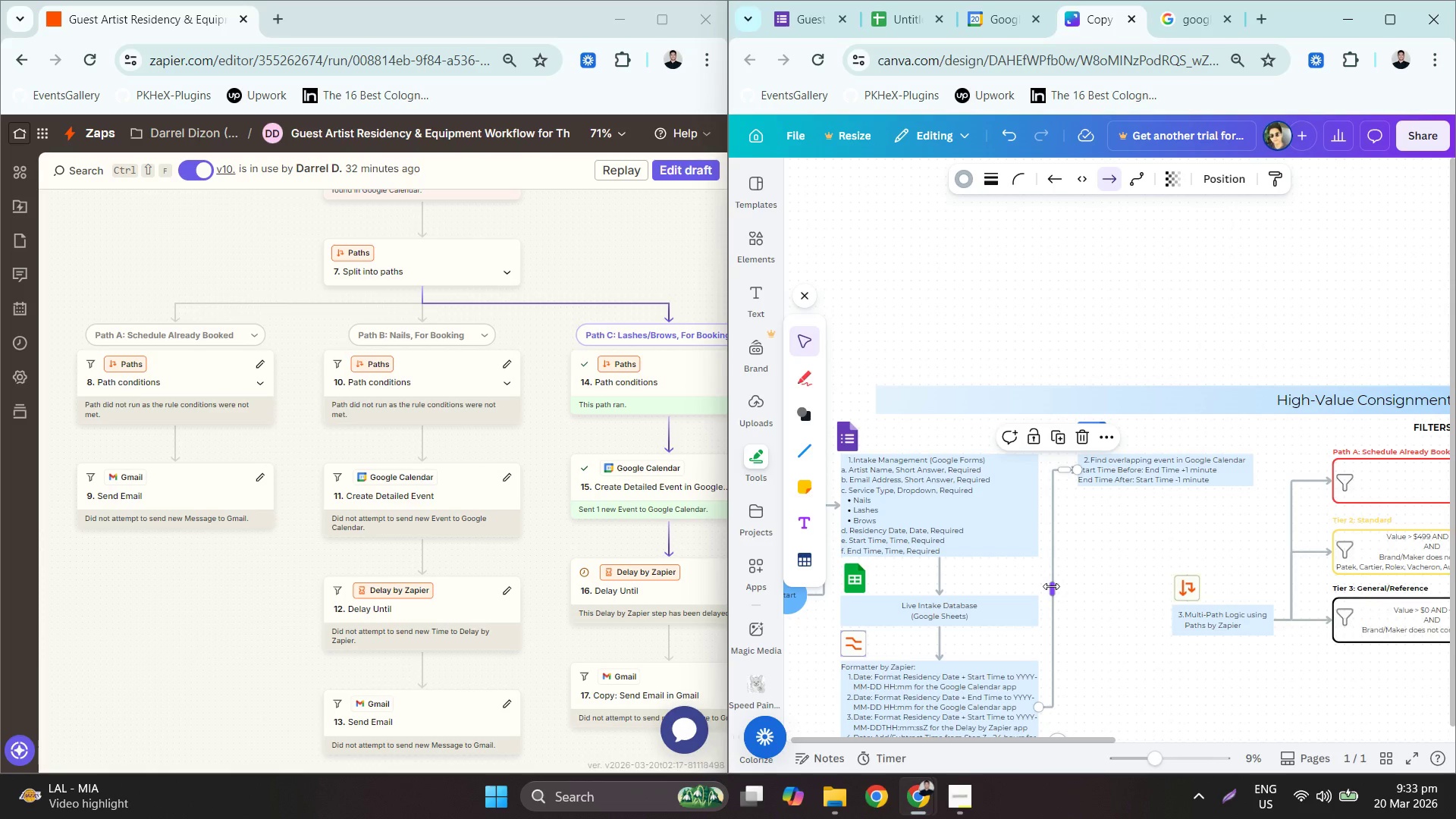 
left_click_drag(start_coordinate=[1051, 586], to_coordinate=[1058, 585])
 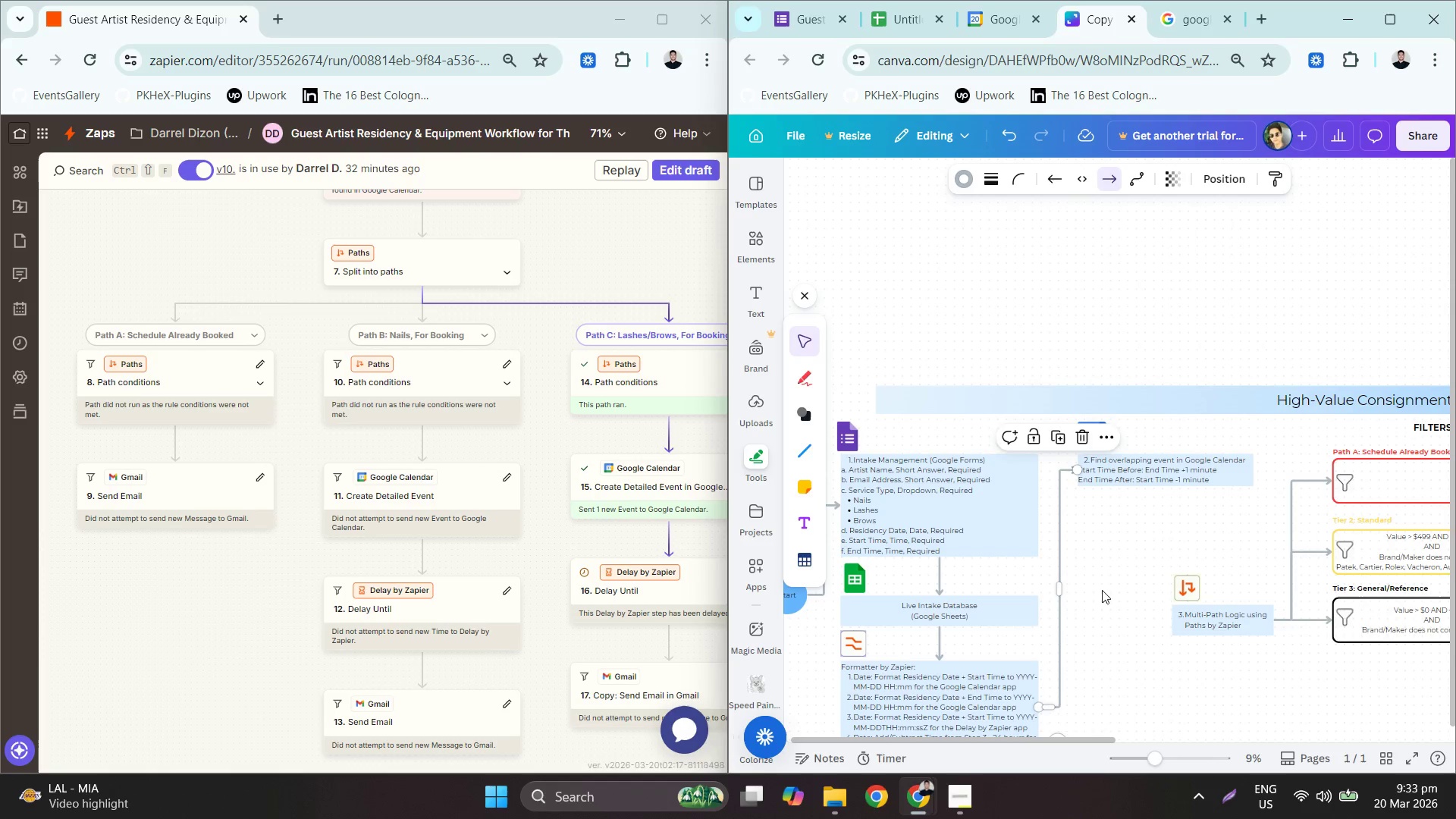 
left_click([1102, 590])
 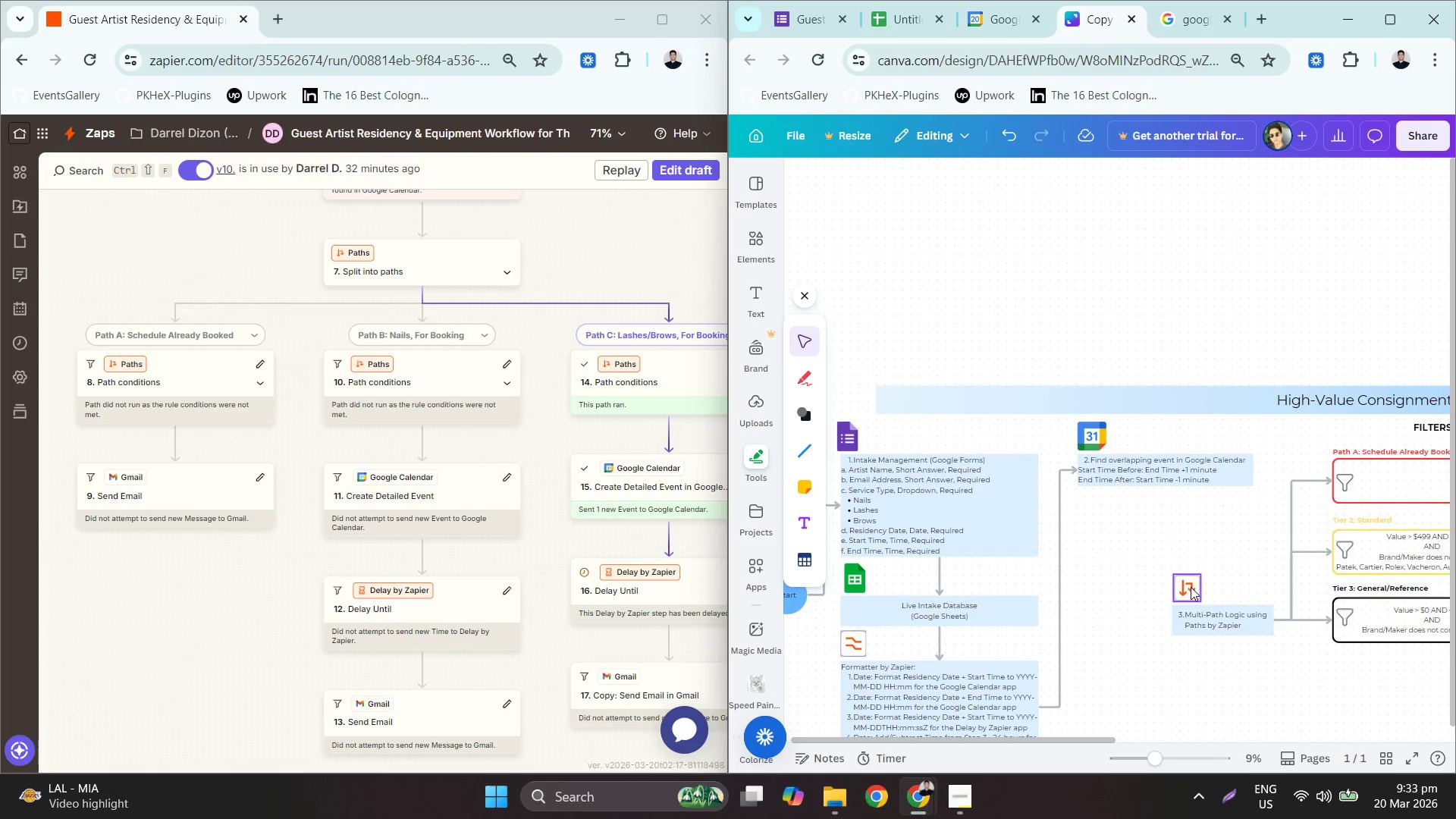 
left_click_drag(start_coordinate=[1191, 586], to_coordinate=[1094, 515])
 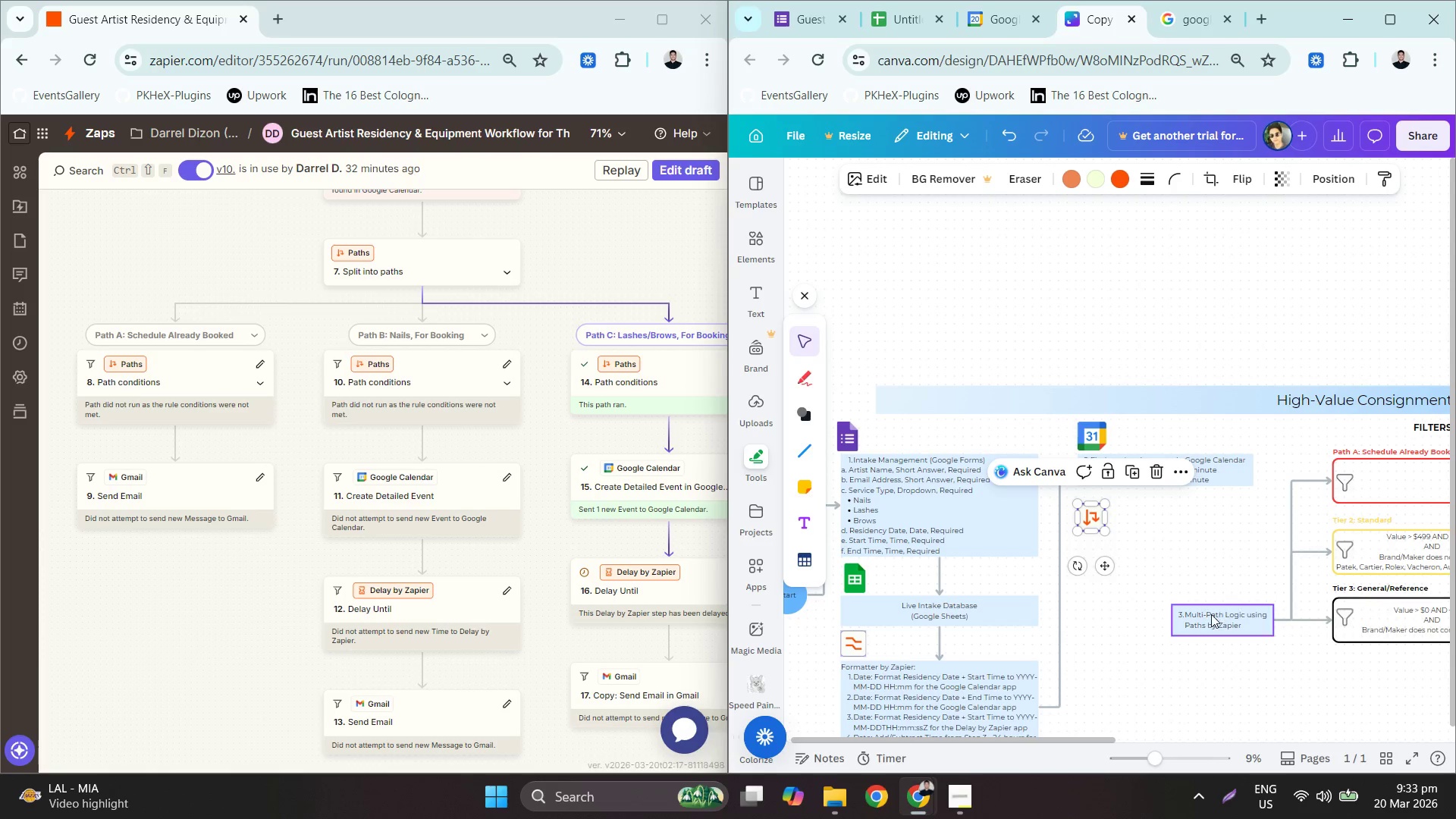 
left_click_drag(start_coordinate=[1211, 614], to_coordinate=[1118, 545])
 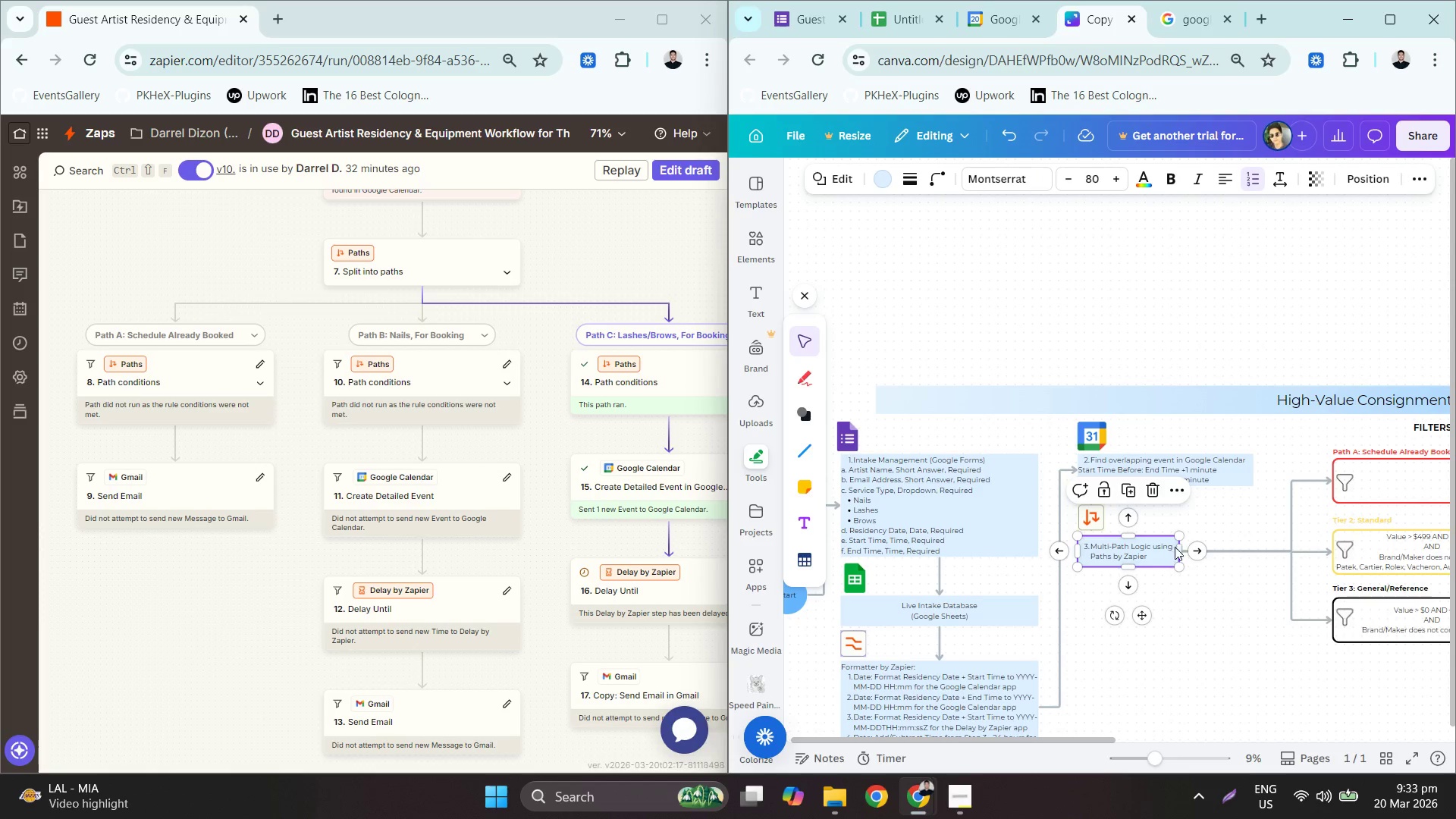 
left_click_drag(start_coordinate=[1175, 548], to_coordinate=[1250, 550])
 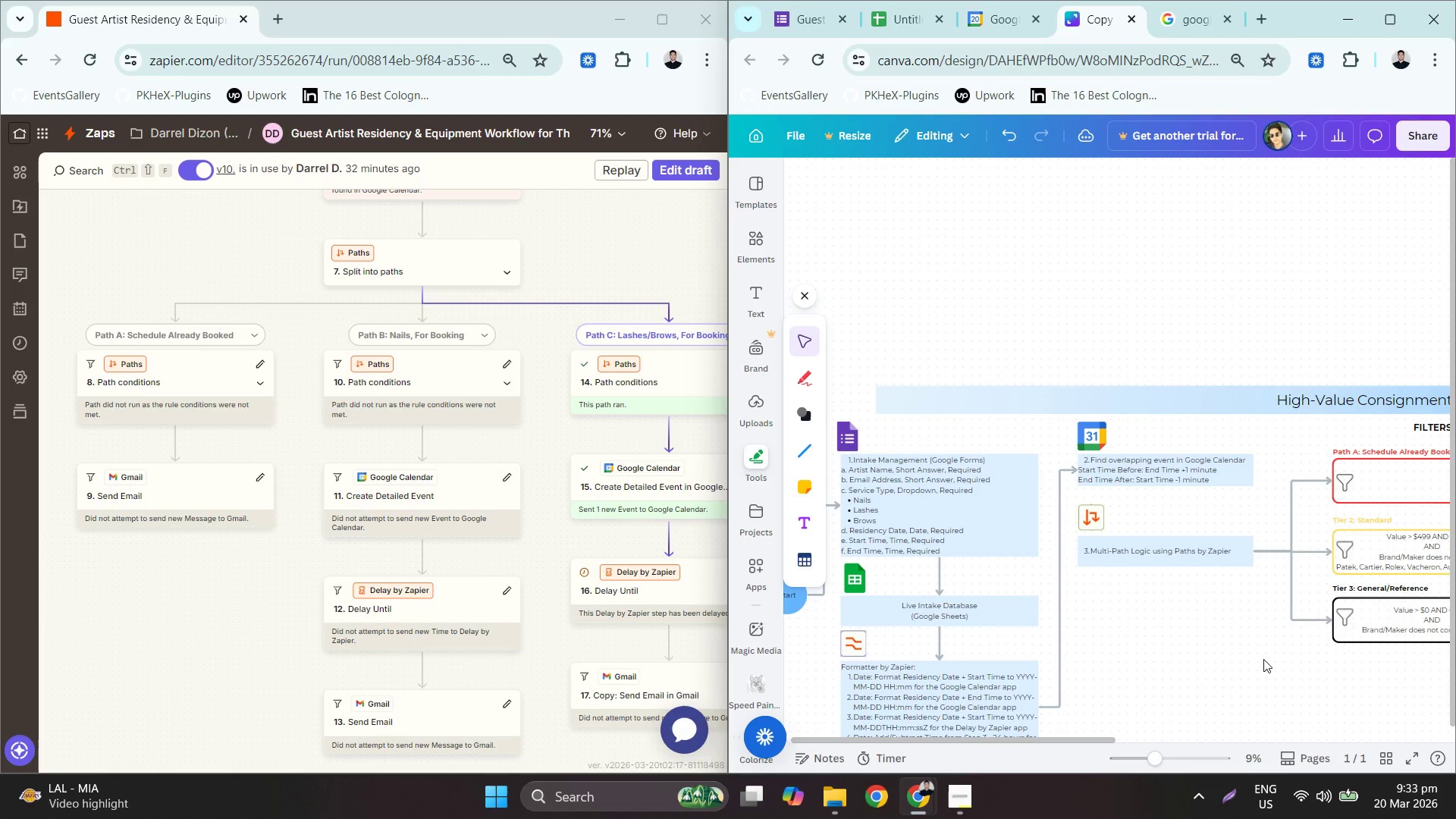 
hold_key(key=ControlLeft, duration=0.61)
scroll: coordinate [1242, 642], scroll_direction: down, amount: 2.0
 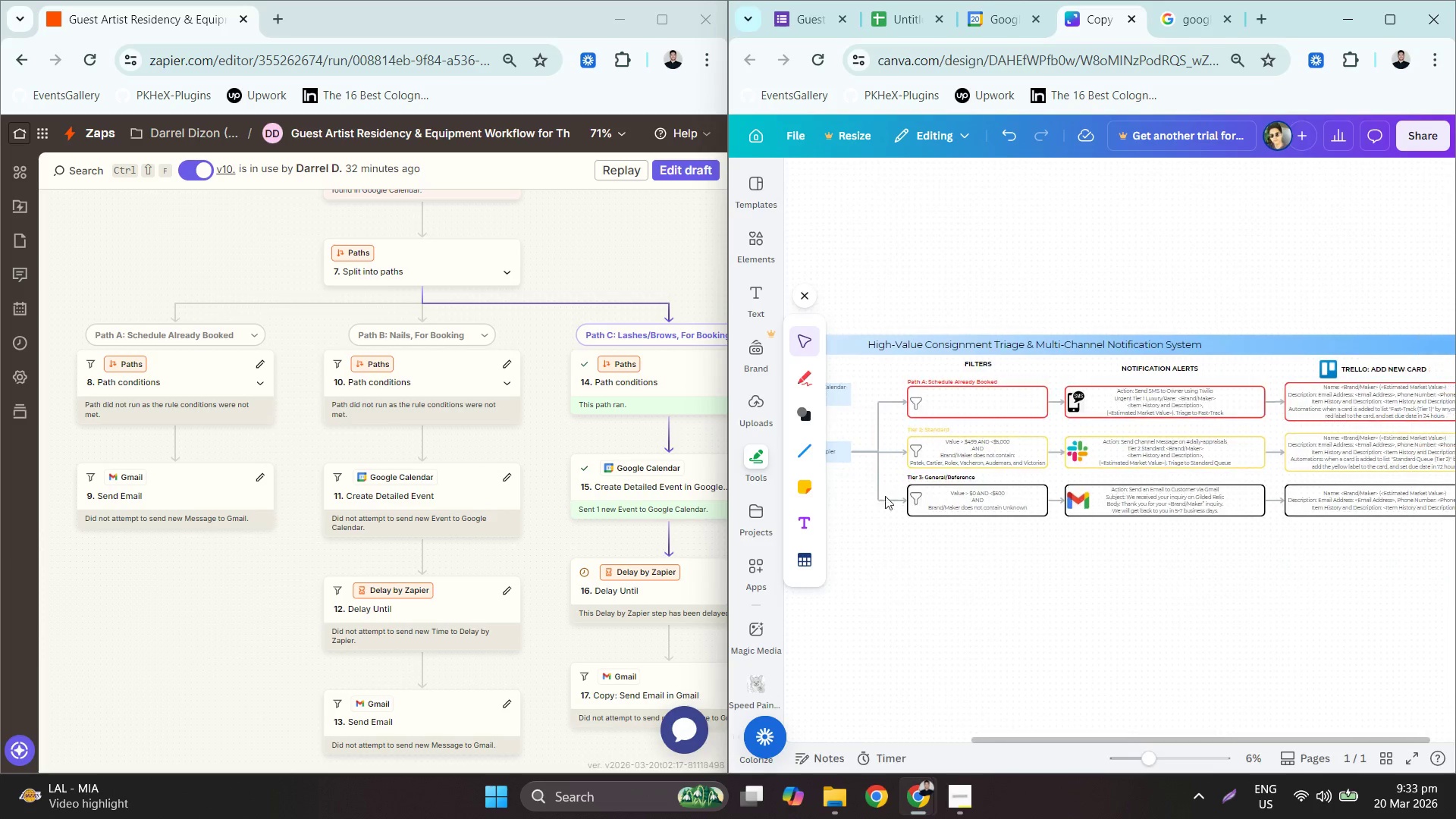 
hold_key(key=ControlLeft, duration=0.66)
scroll: coordinate [1101, 540], scroll_direction: down, amount: 2.0
 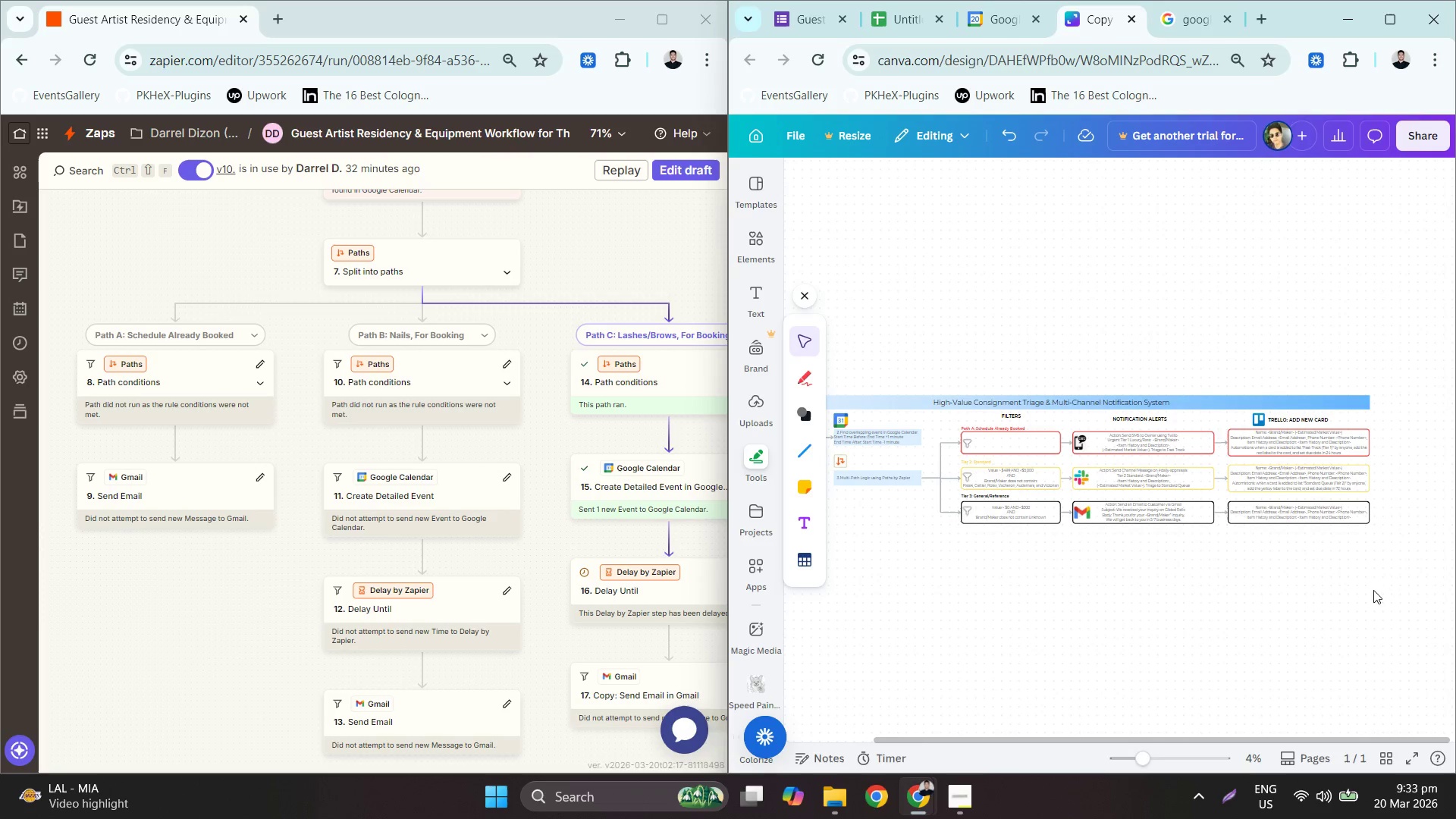 
left_click_drag(start_coordinate=[1394, 588], to_coordinate=[968, 416])
 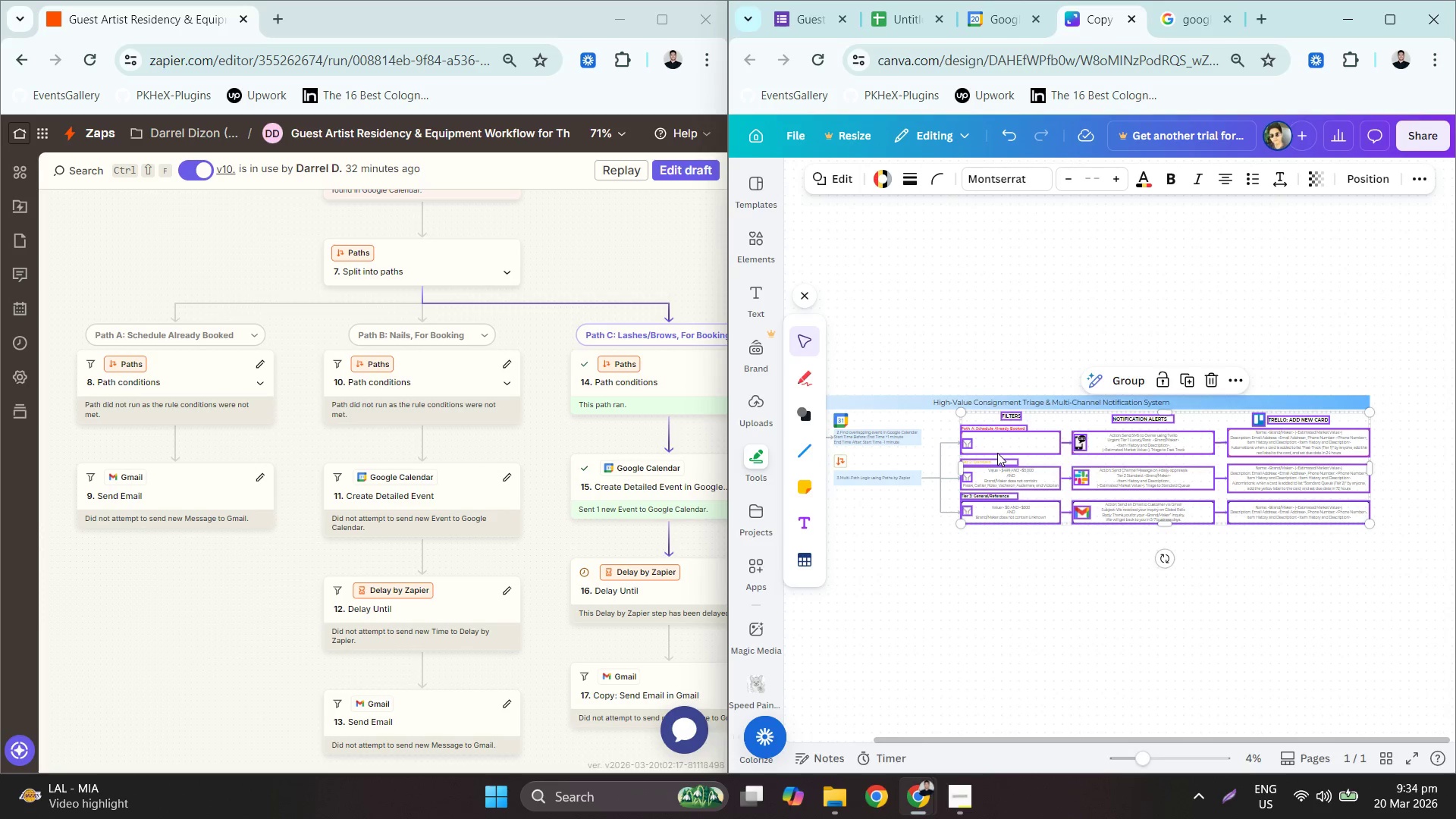 
left_click_drag(start_coordinate=[997, 453], to_coordinate=[984, 452])
 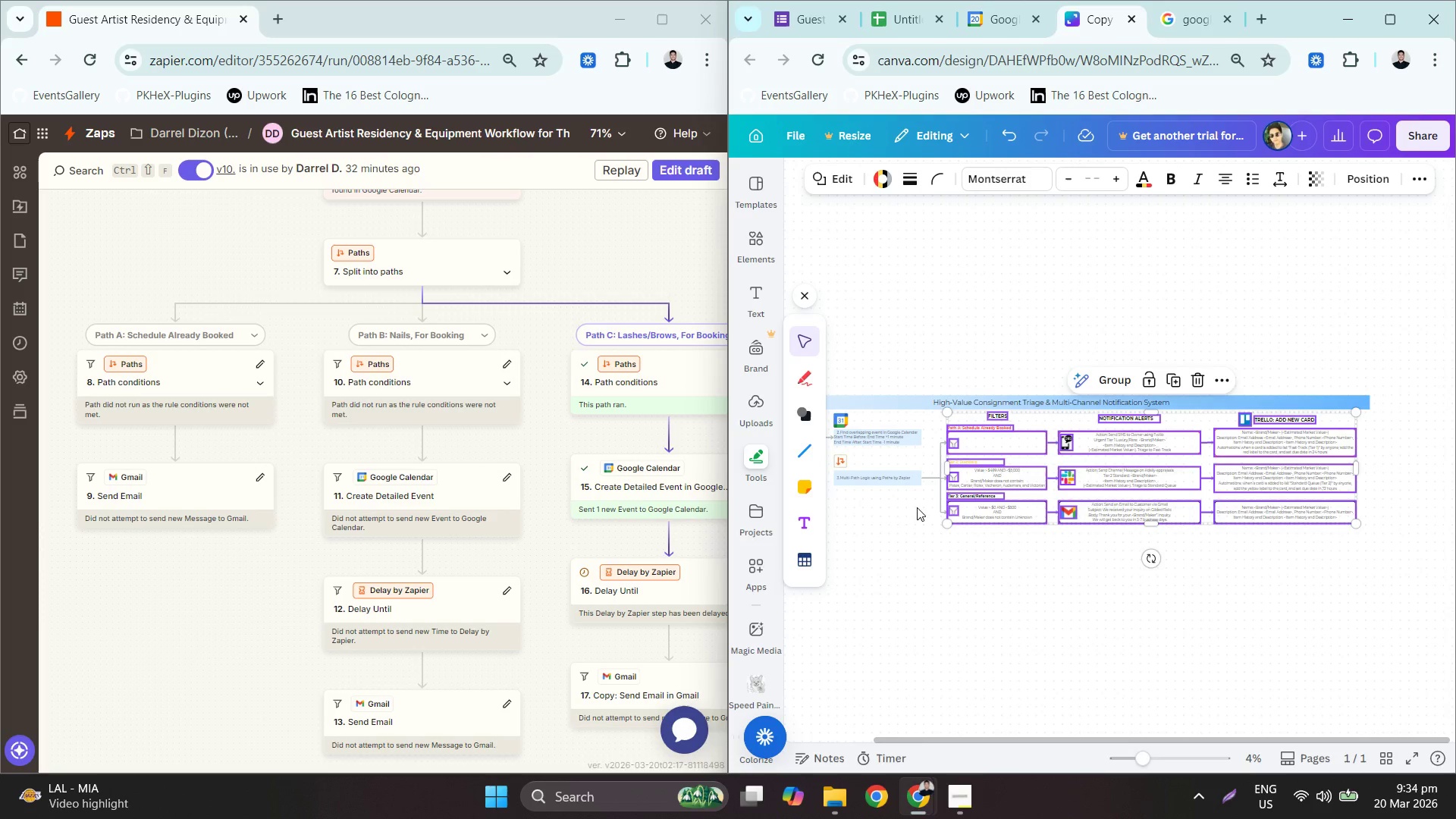 
hold_key(key=ControlLeft, duration=0.72)
scroll: coordinate [952, 509], scroll_direction: up, amount: 4.0
 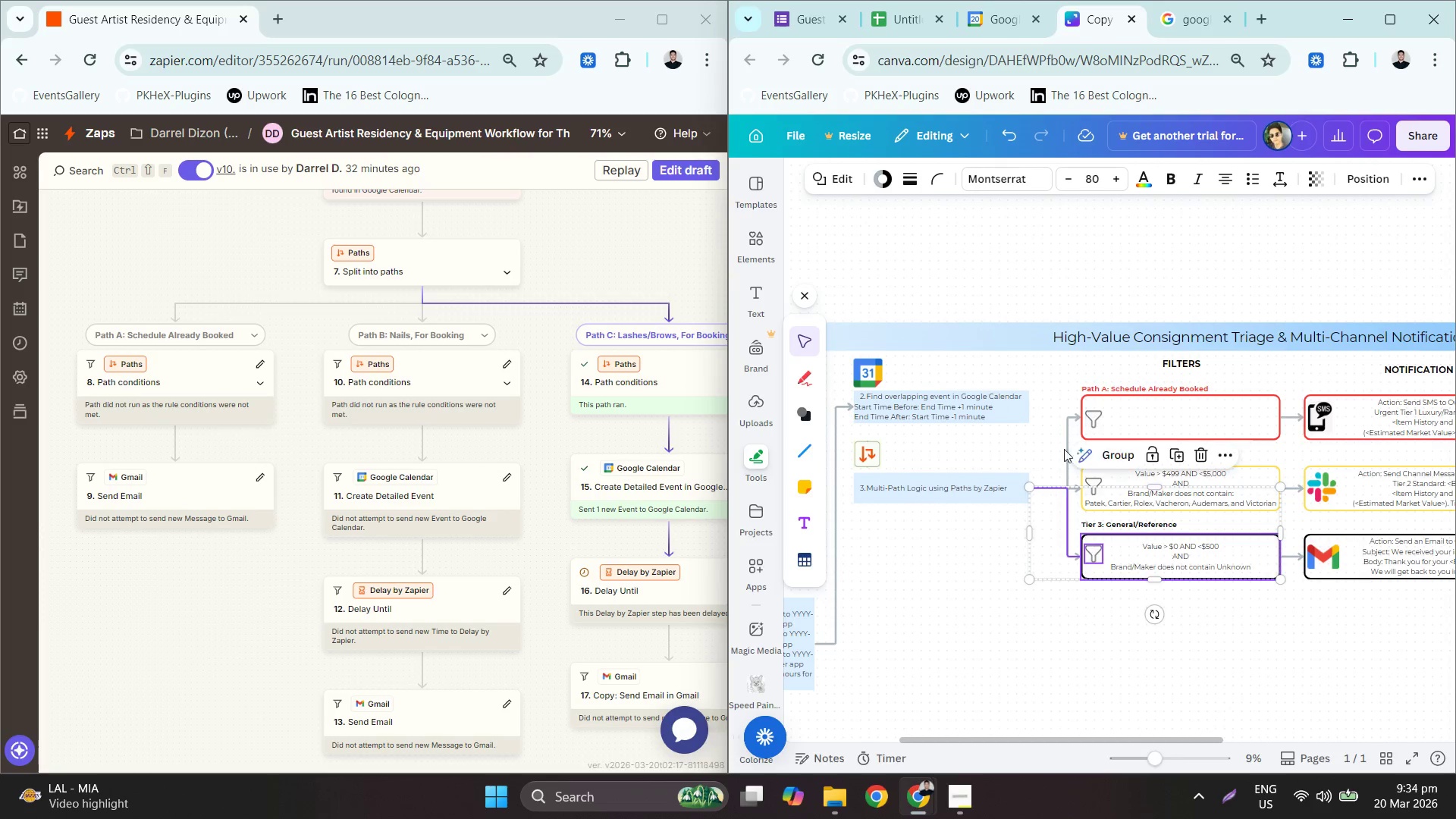 
double_click([1068, 447])
 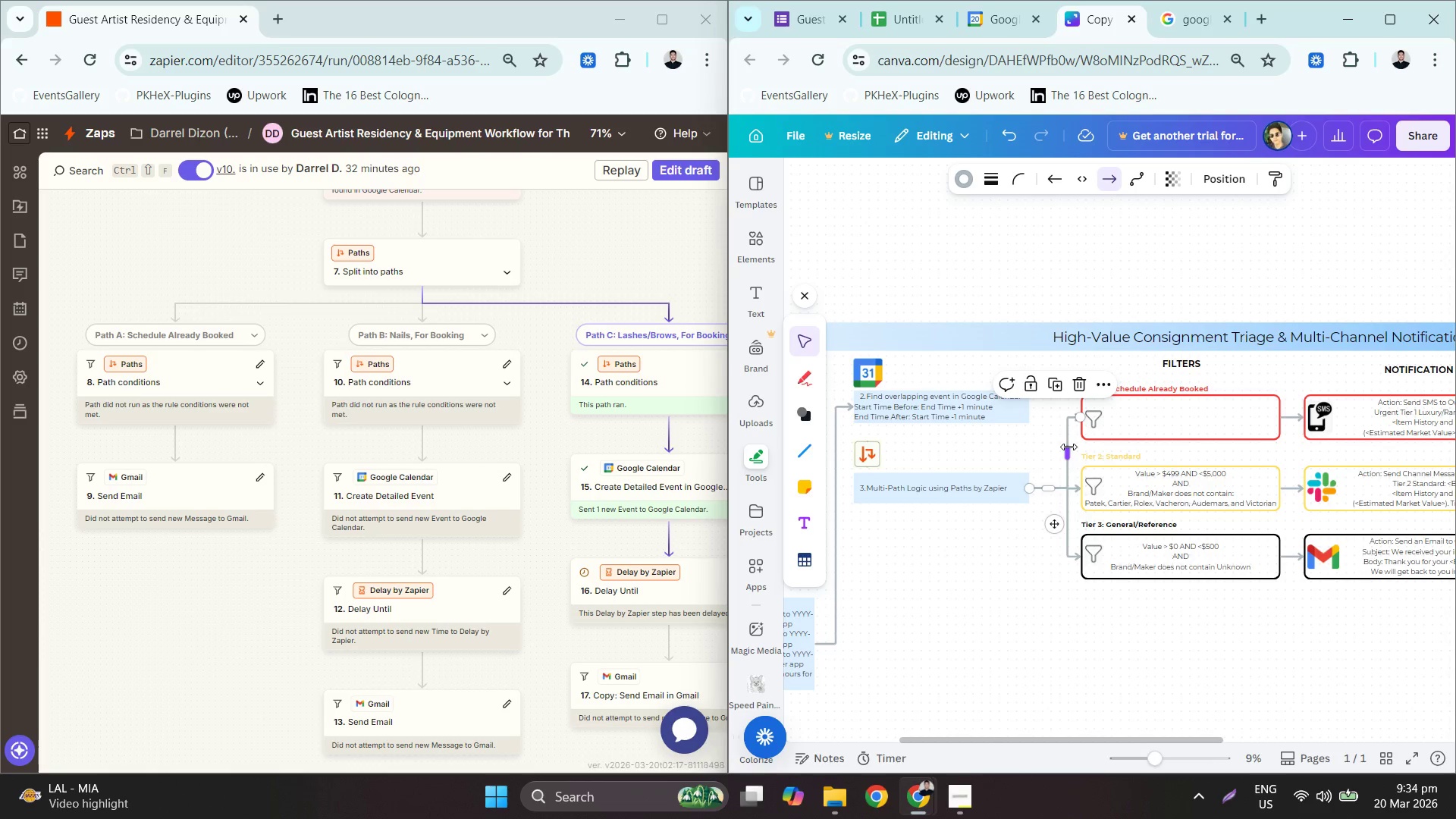 
left_click_drag(start_coordinate=[1068, 447], to_coordinate=[1056, 447])
 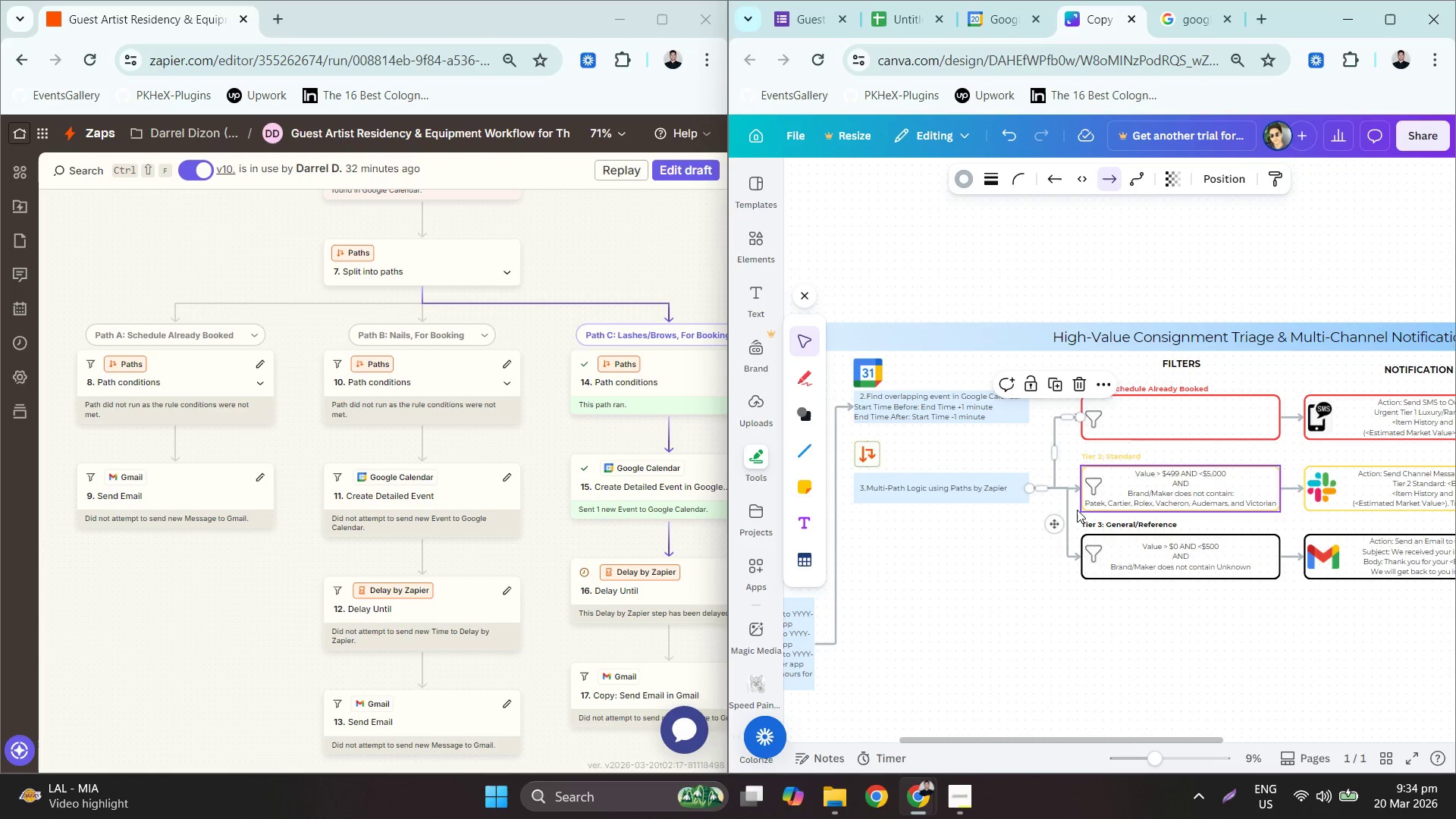 
left_click([1069, 517])
 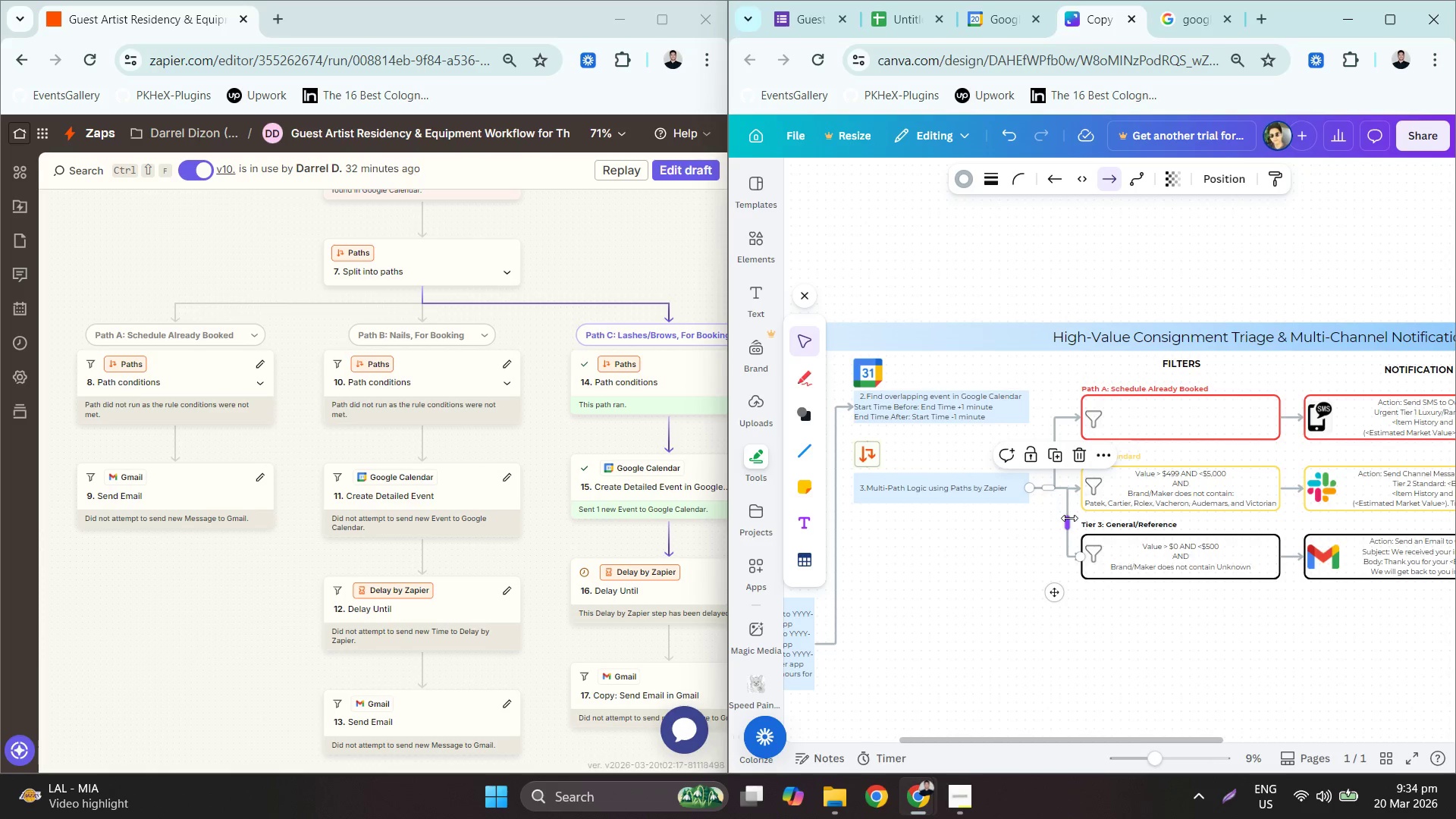 
left_click_drag(start_coordinate=[1069, 518], to_coordinate=[1056, 518])
 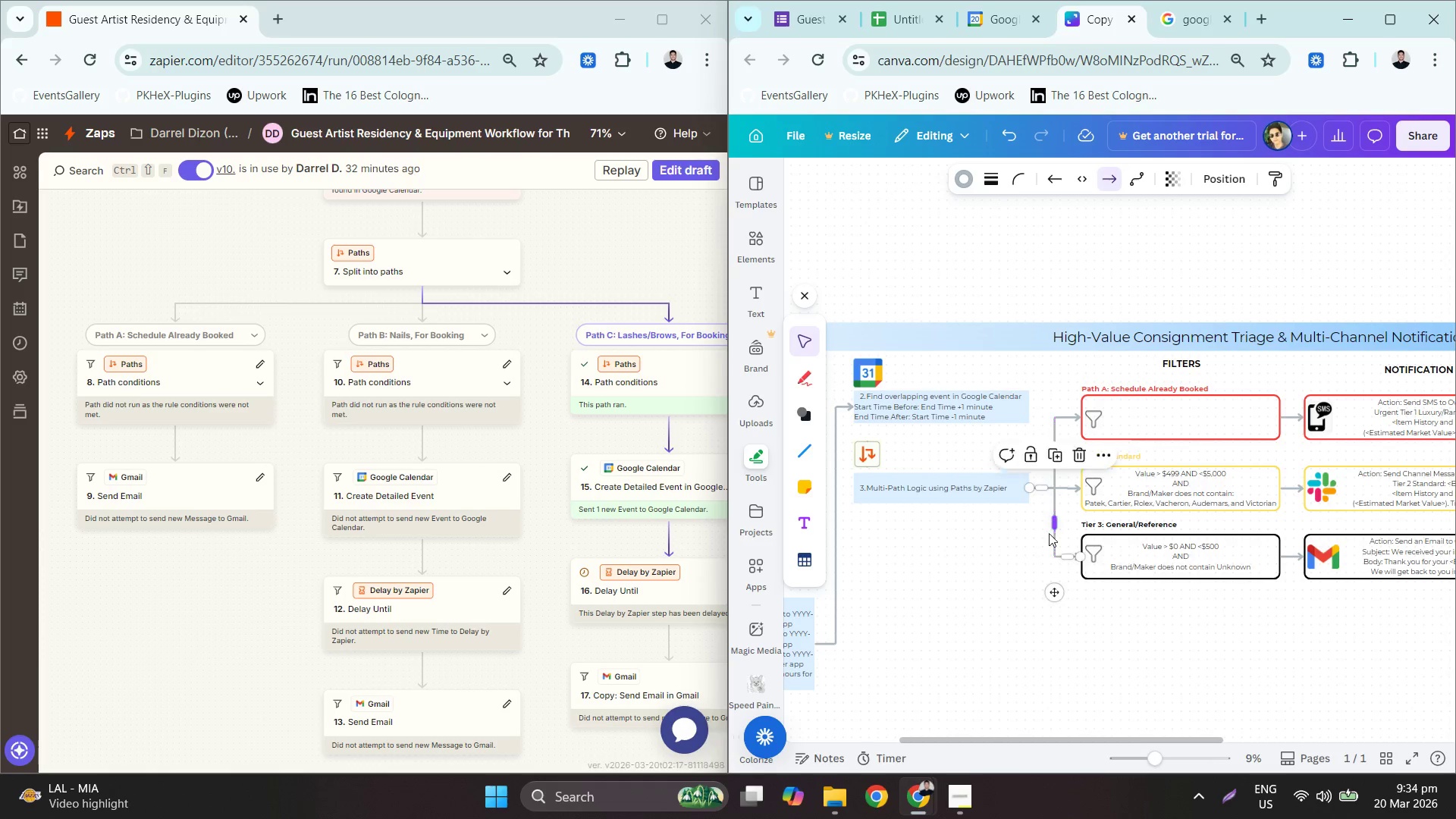 
hold_key(key=ControlLeft, duration=0.67)
 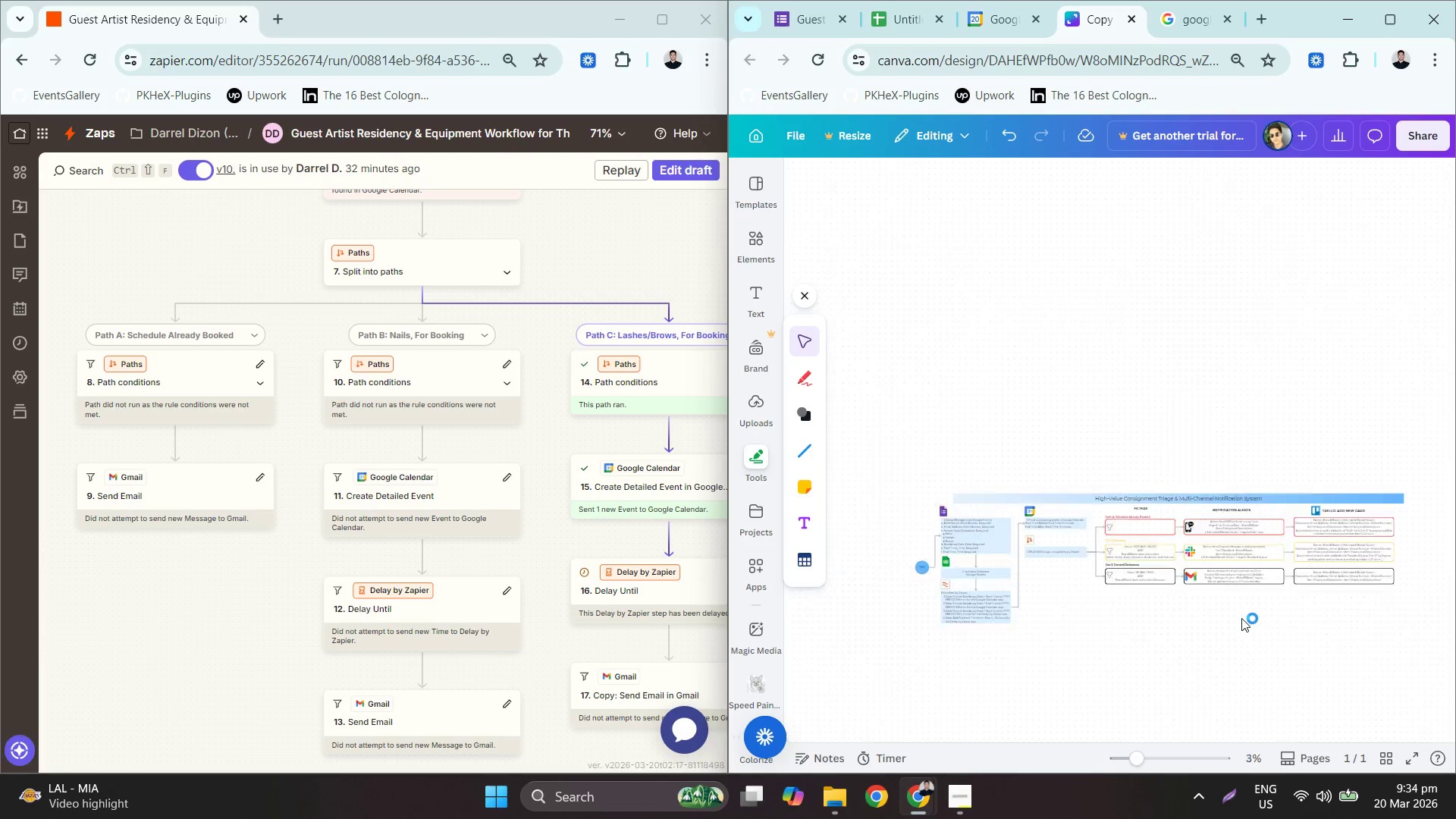 
left_click([1248, 628])
 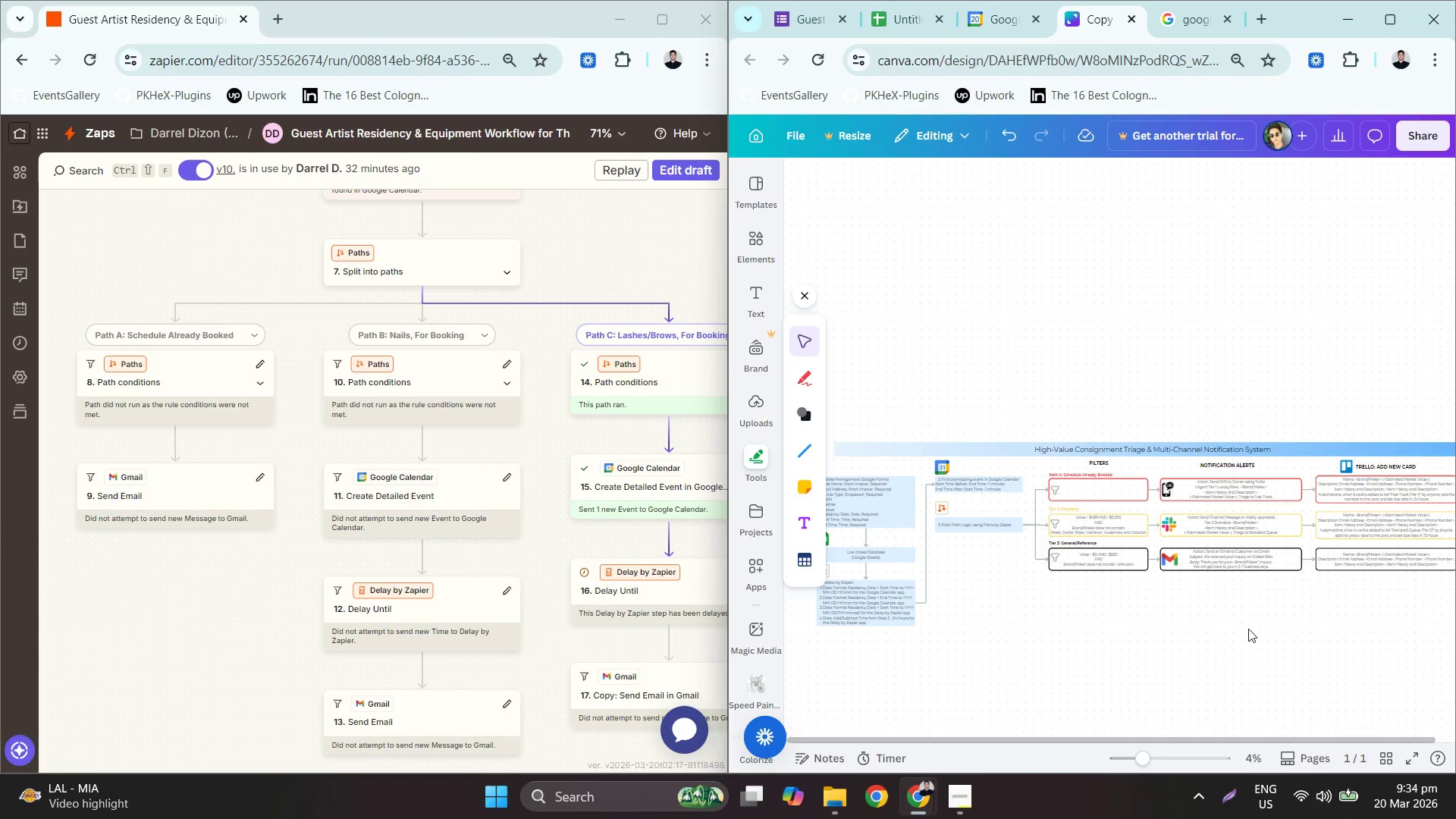 
scroll: coordinate [1017, 563], scroll_direction: down, amount: 4.0
 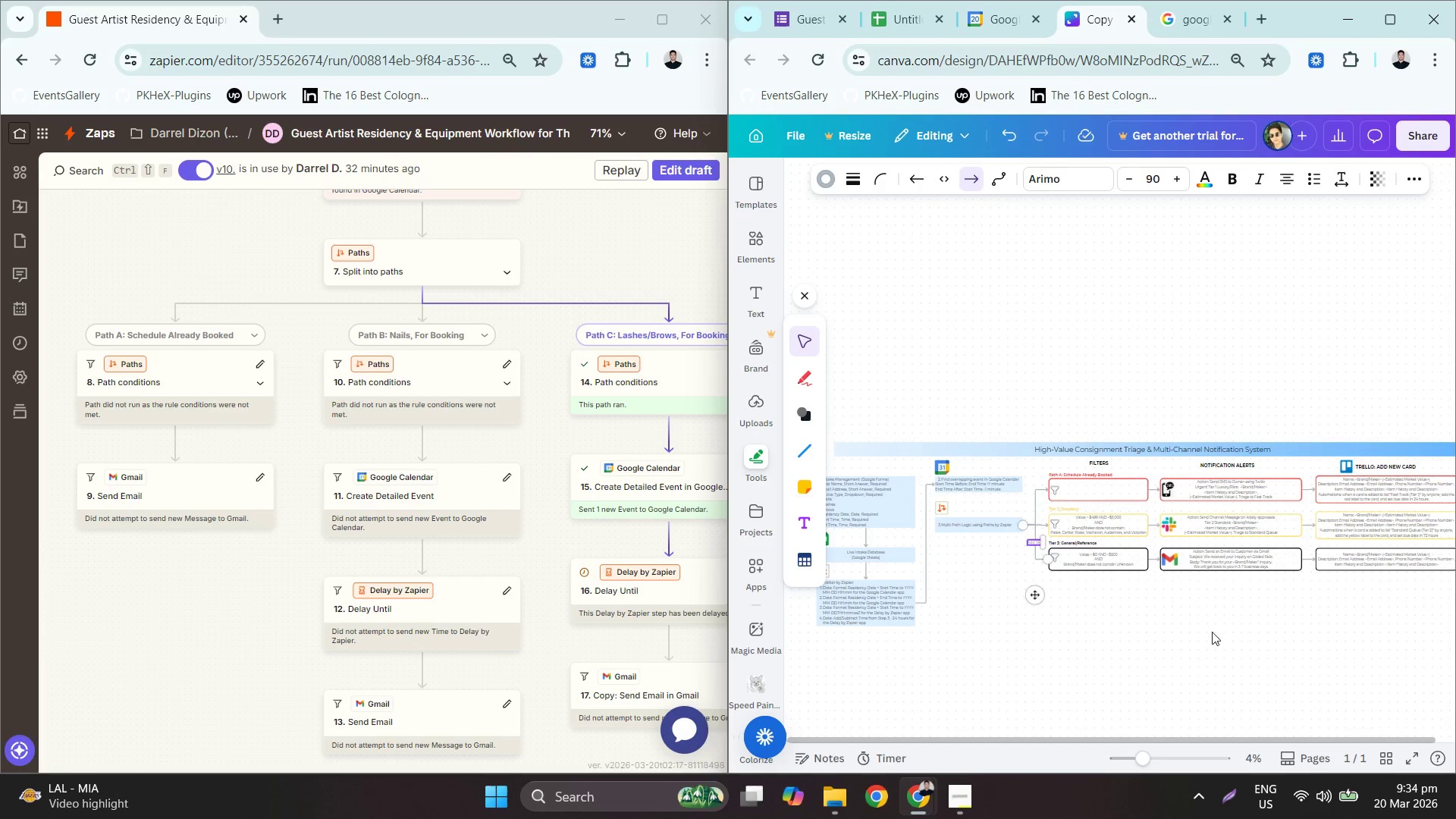 
hold_key(key=ControlLeft, duration=0.52)
scroll: coordinate [1241, 618], scroll_direction: down, amount: 3.0
 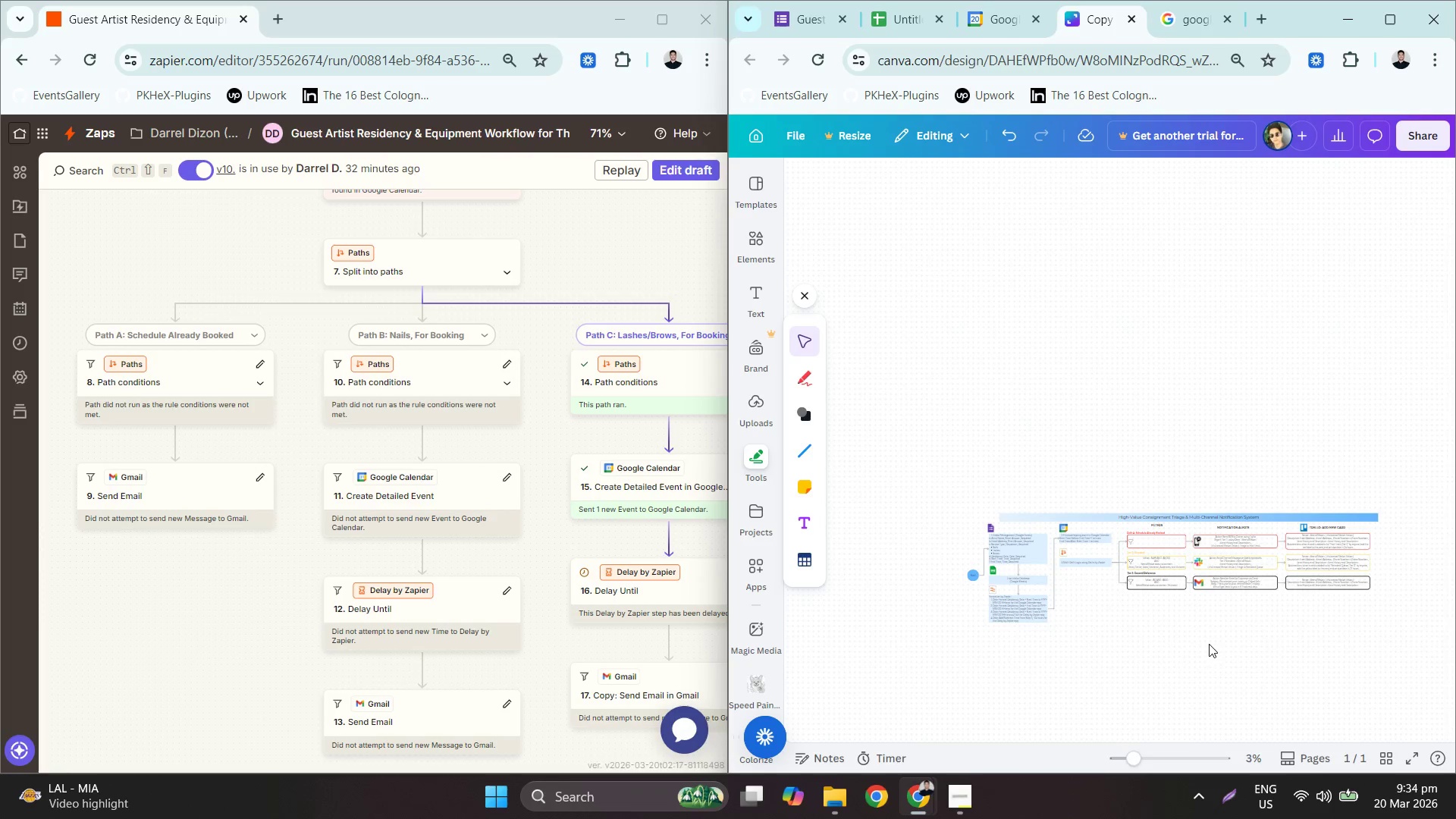 
hold_key(key=ControlLeft, duration=1.5)
scroll: coordinate [1212, 591], scroll_direction: up, amount: 3.0
 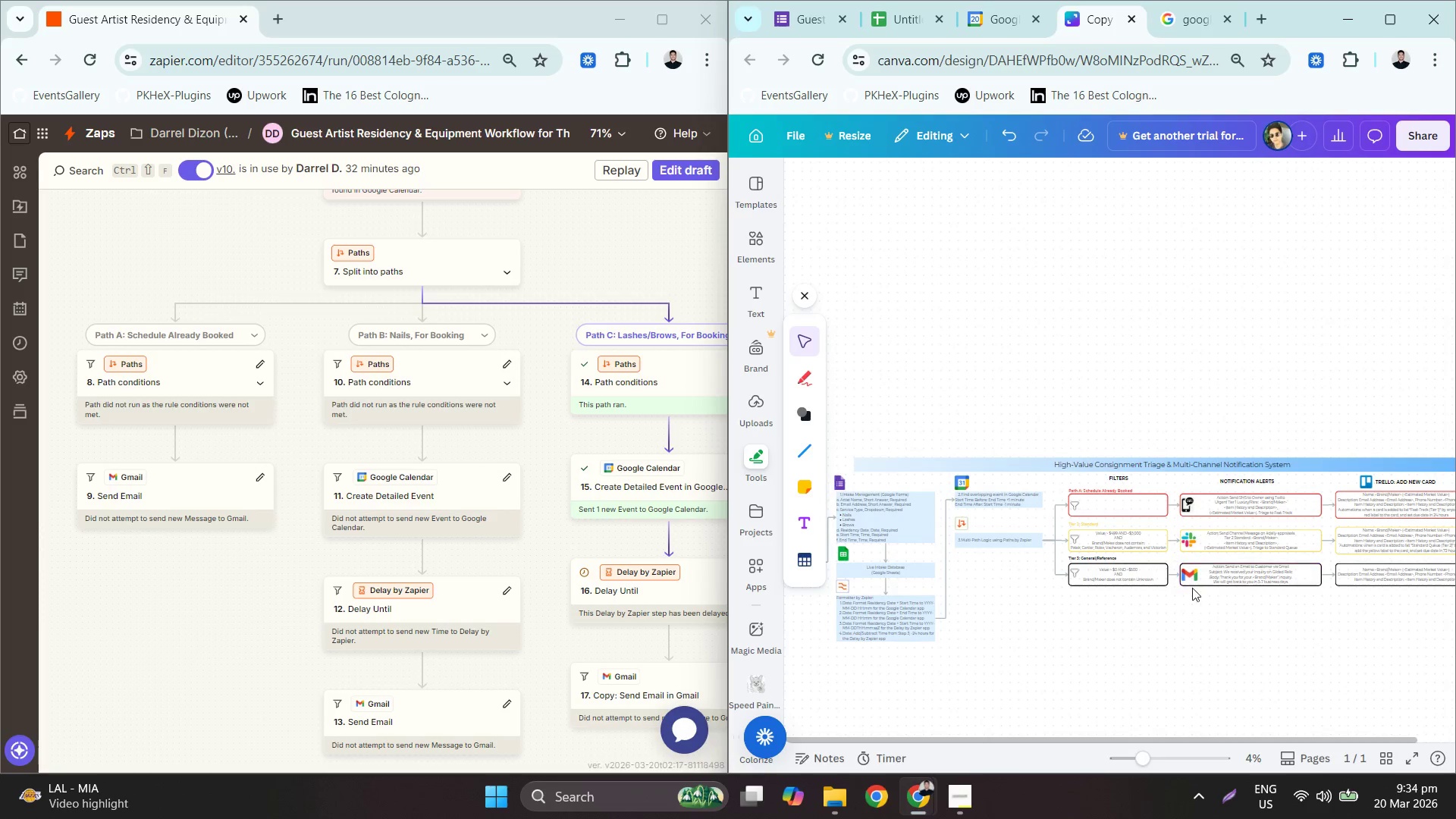 
hold_key(key=ControlLeft, duration=0.55)
scroll: coordinate [1189, 571], scroll_direction: up, amount: 2.0
 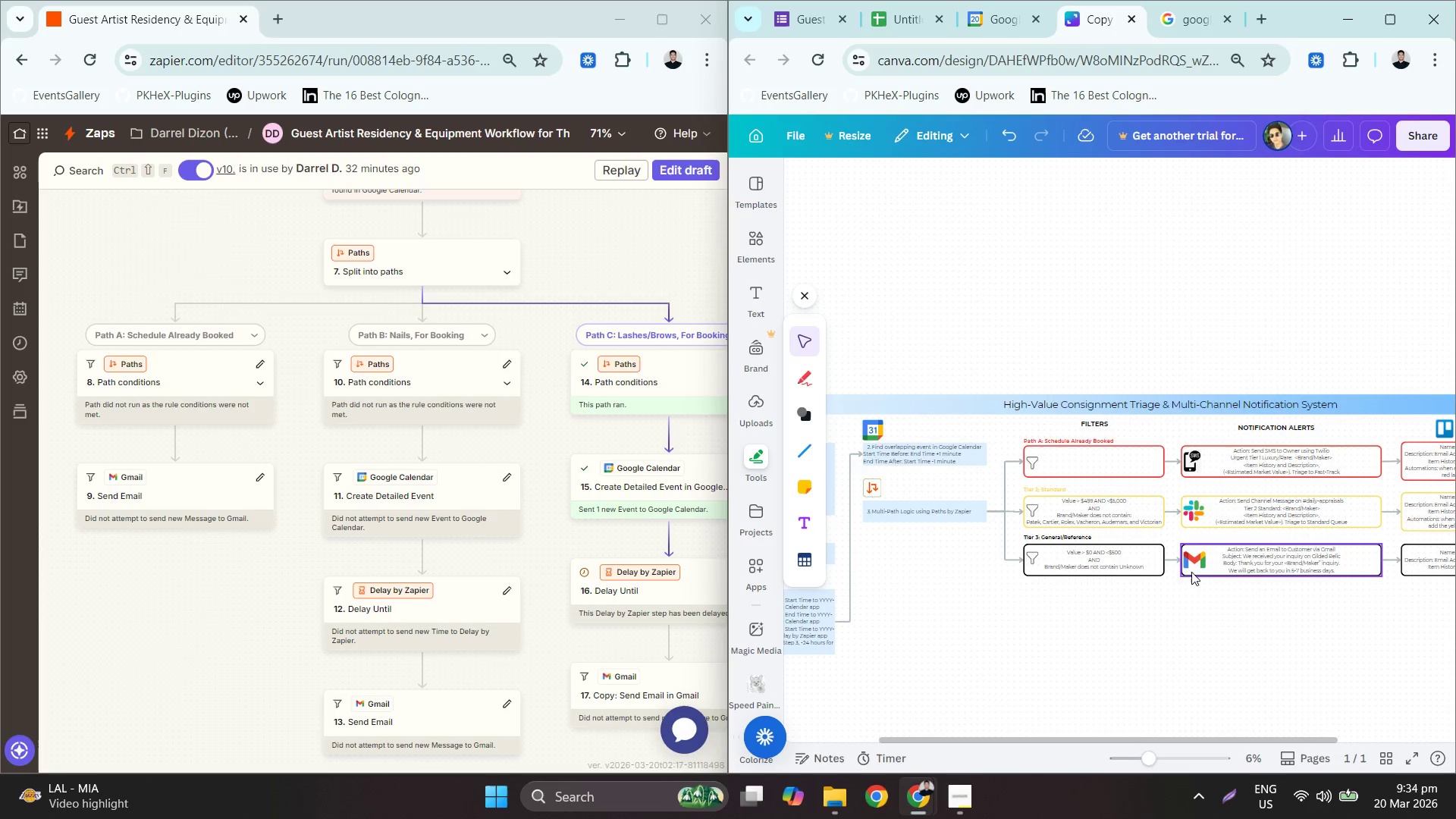 
hold_key(key=ControlLeft, duration=0.64)
scroll: coordinate [1211, 563], scroll_direction: up, amount: 3.0
 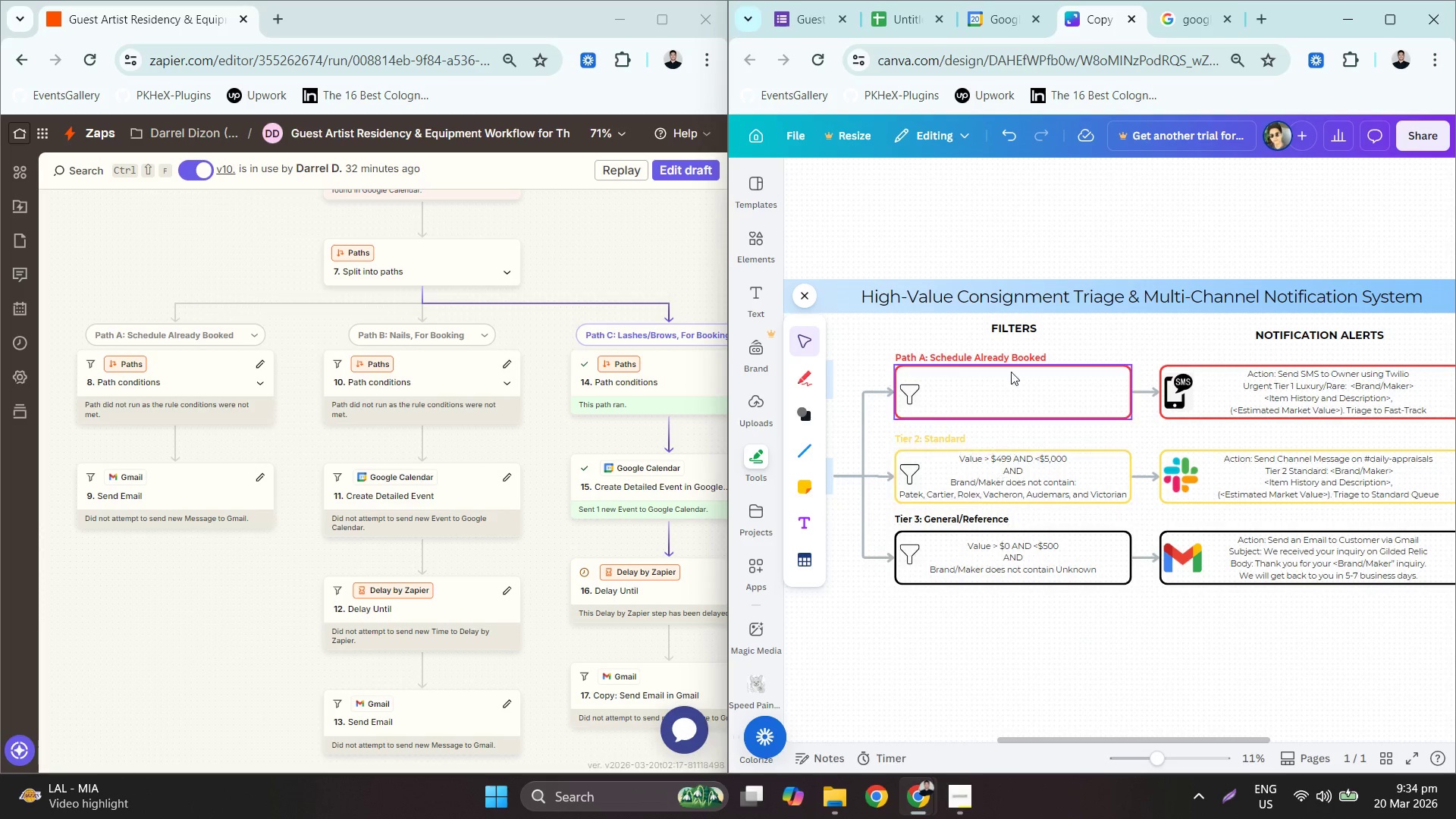 
double_click([1011, 387])
 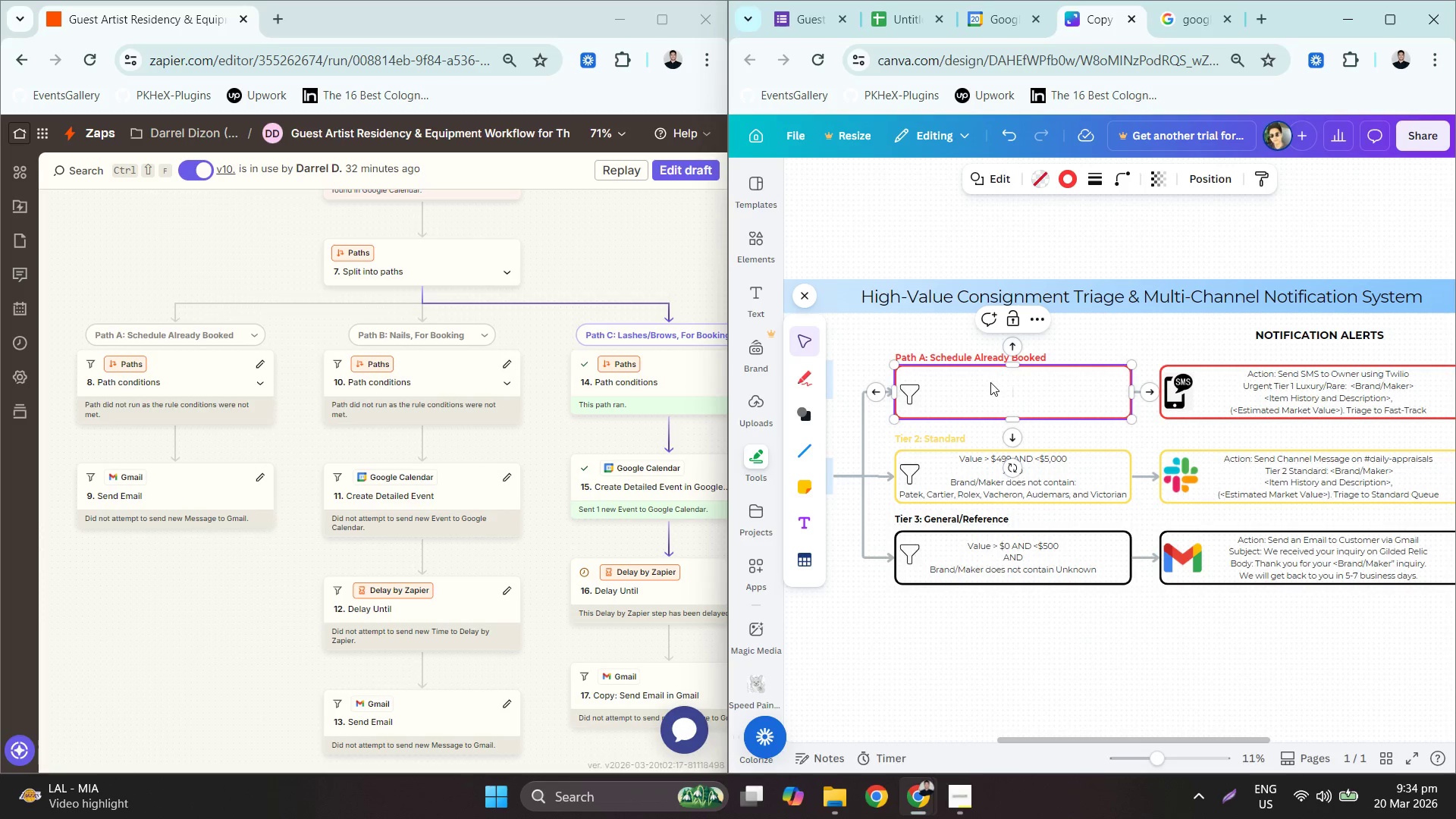 
double_click([985, 394])
 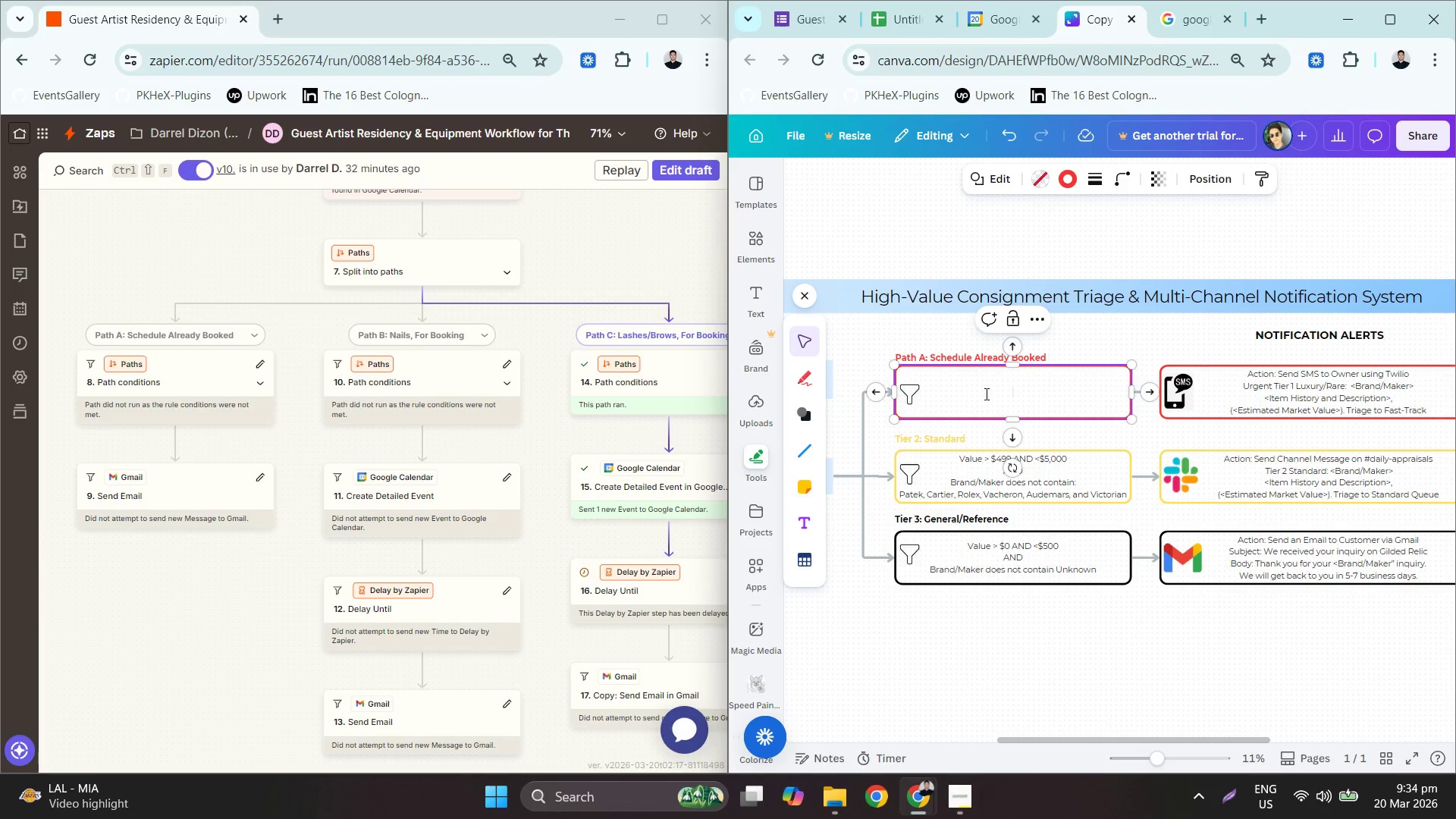 
triple_click([985, 394])
 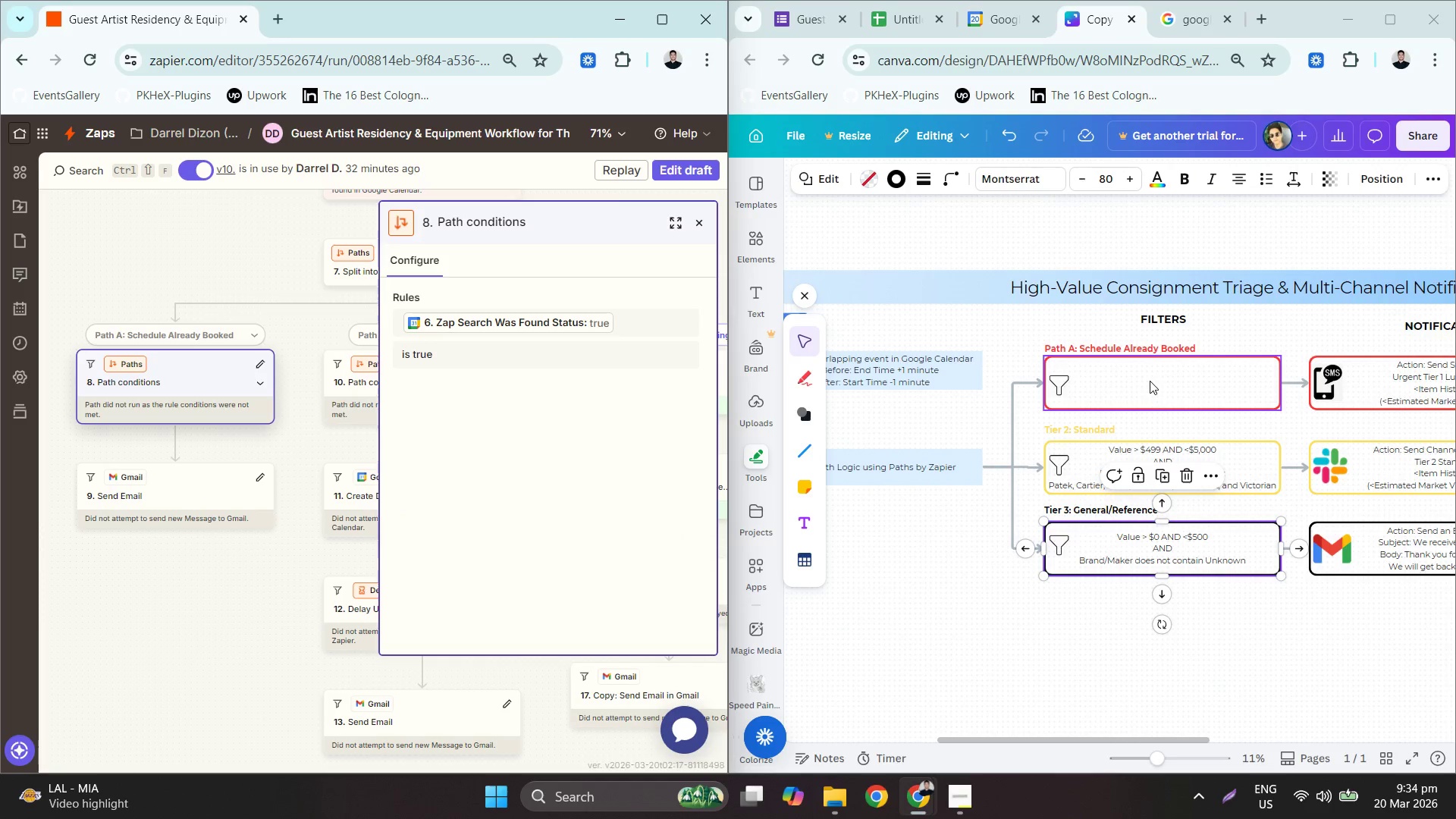 
wait(7.06)
 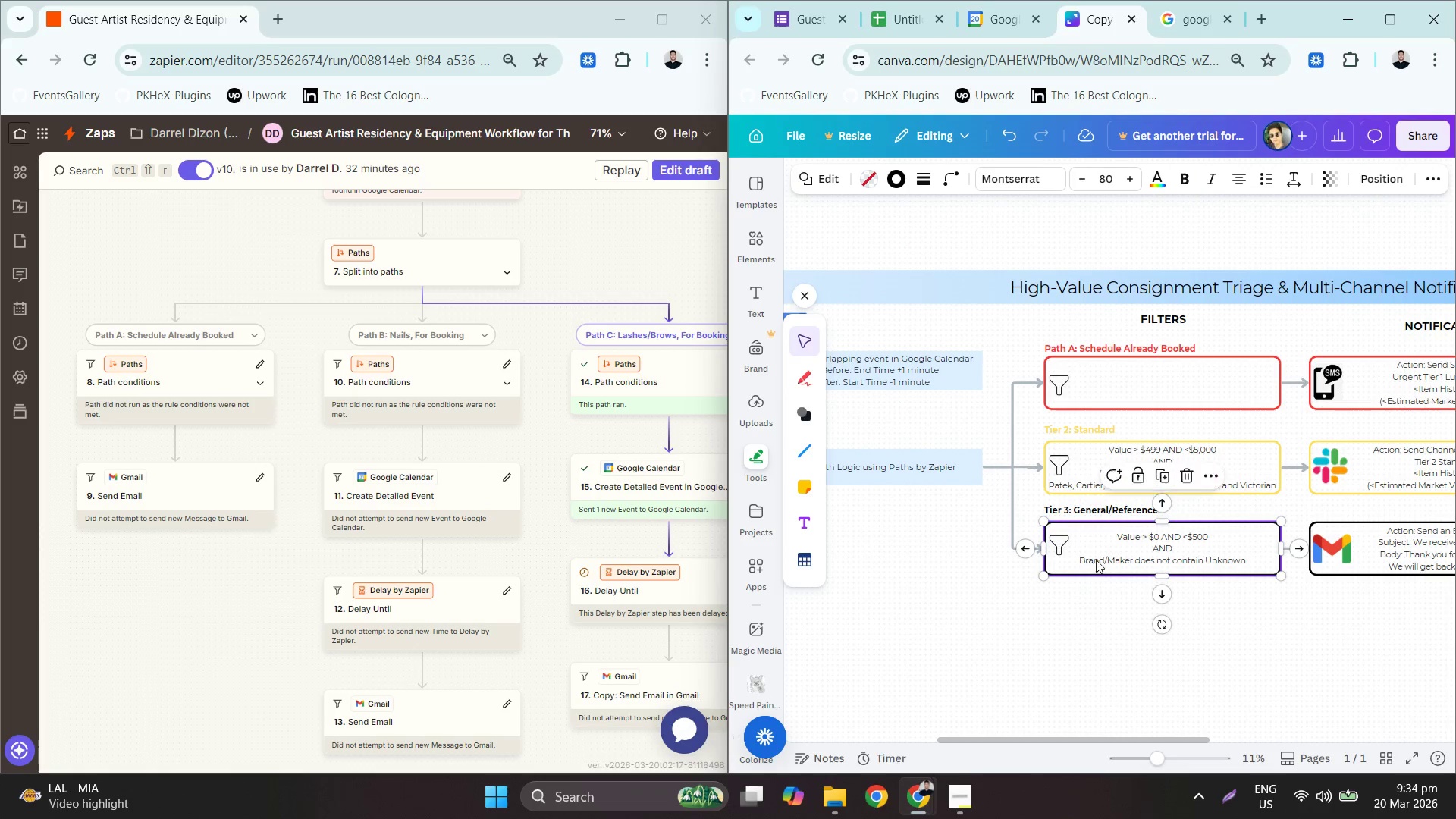 
double_click([1184, 384])
 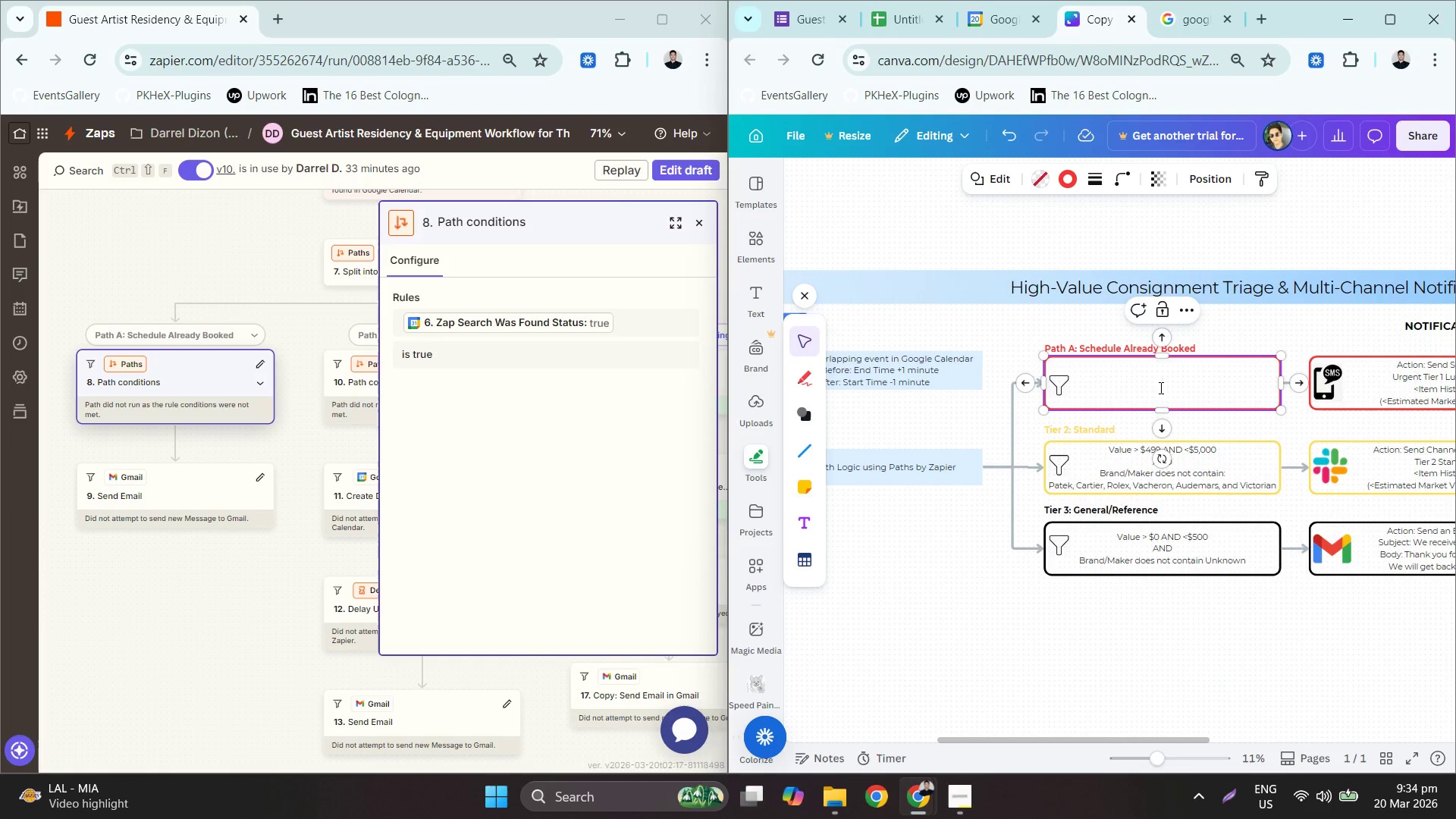 
triple_click([1137, 388])
 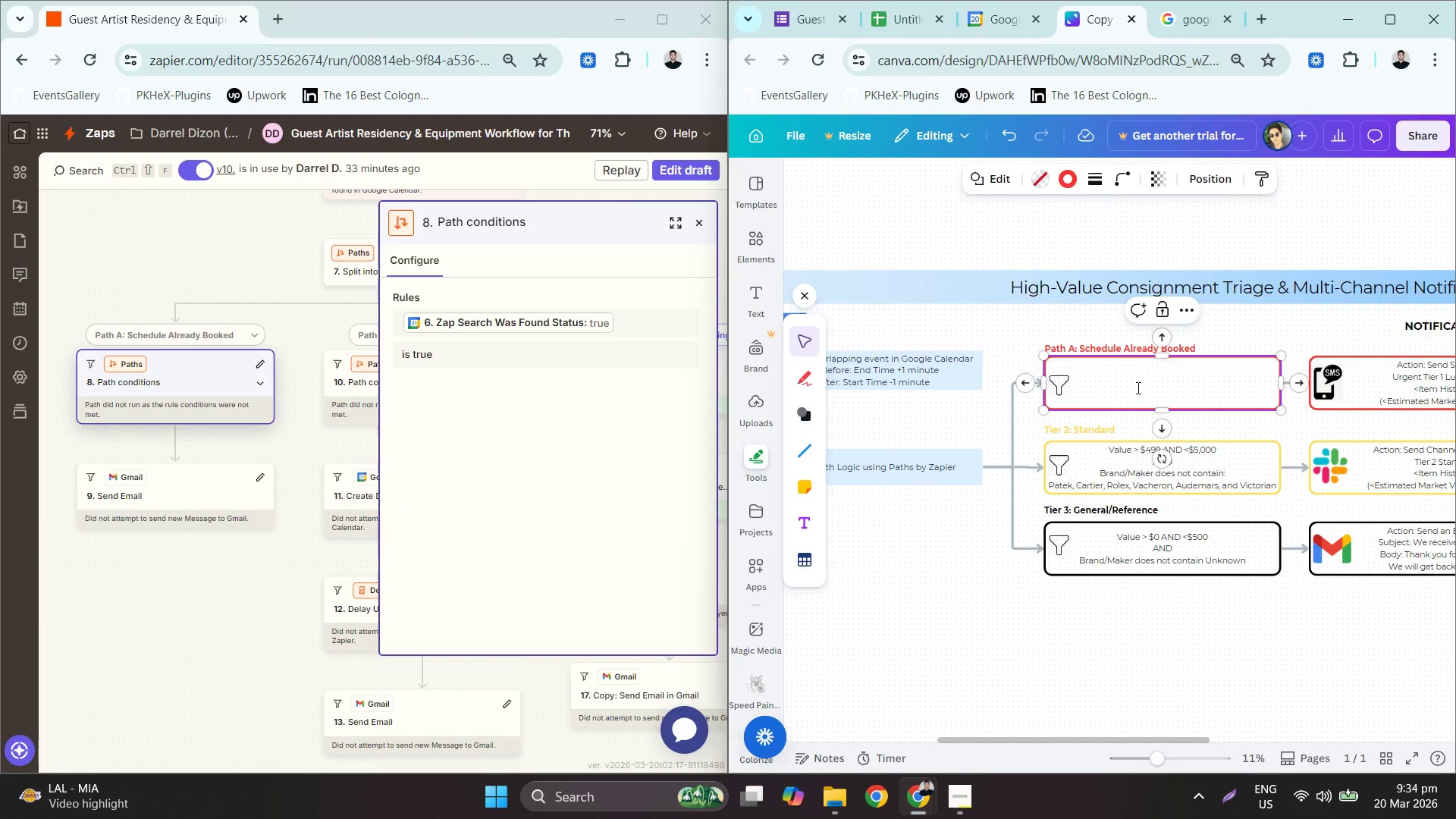 
triple_click([1137, 388])
 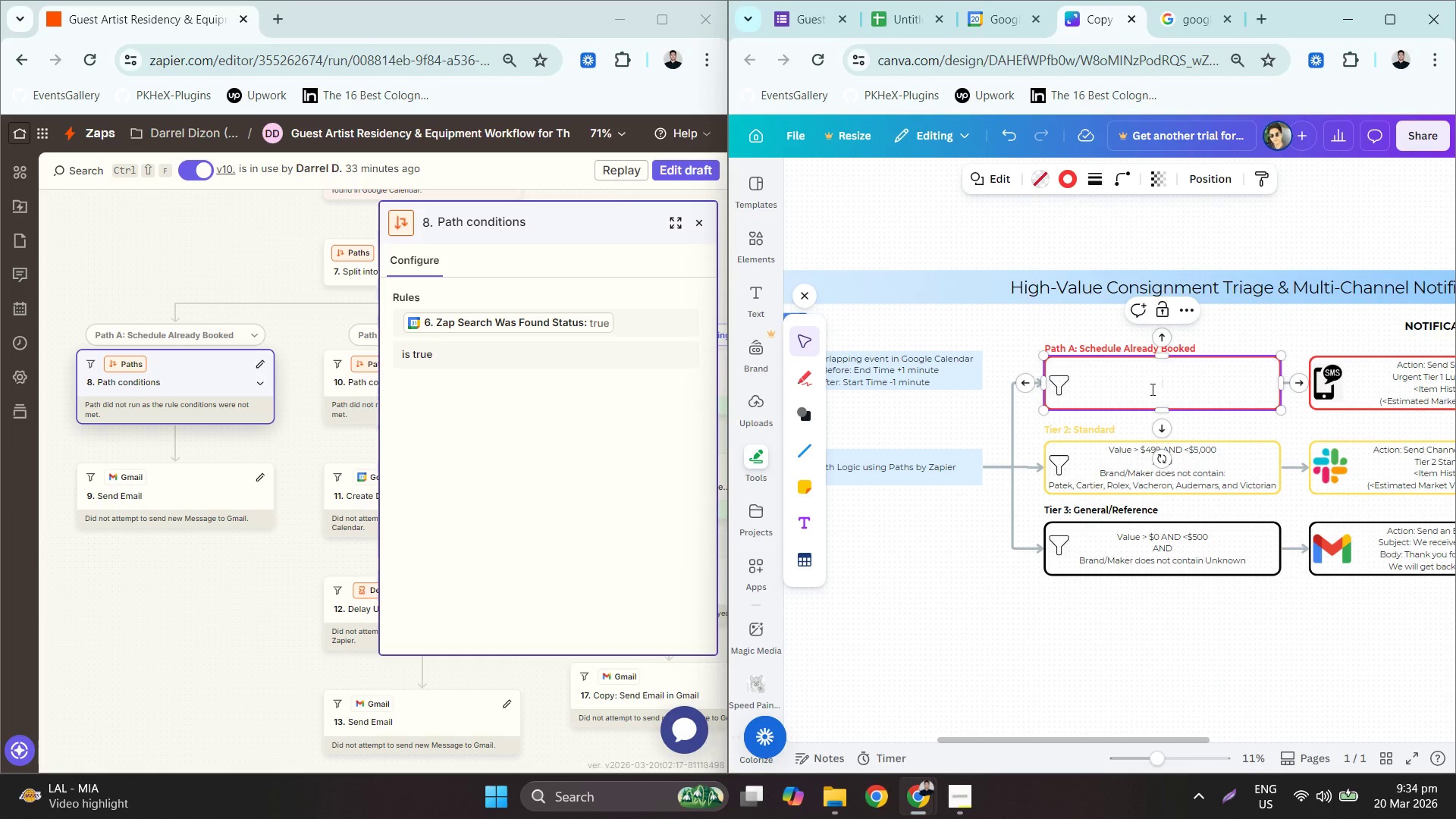 
key(Shift+ShiftLeft)
 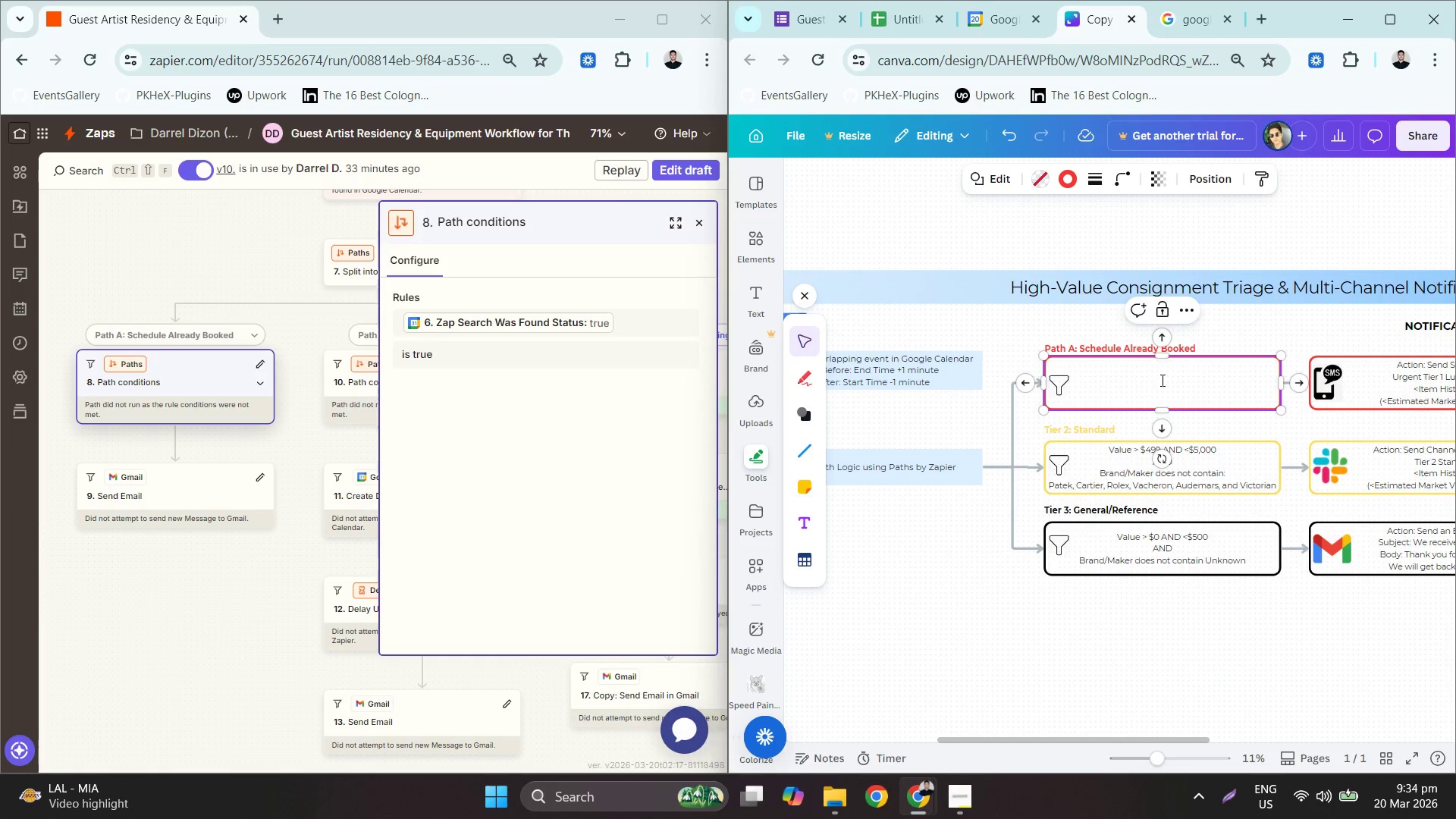 
type(Zap Search Was Found STAtus: T)
key(Backspace)
type(t)
key(Backspace)
key(Backspace)
key(Backspace)
type( is Tr)
key(Backspace)
key(Backspace)
type(true)
 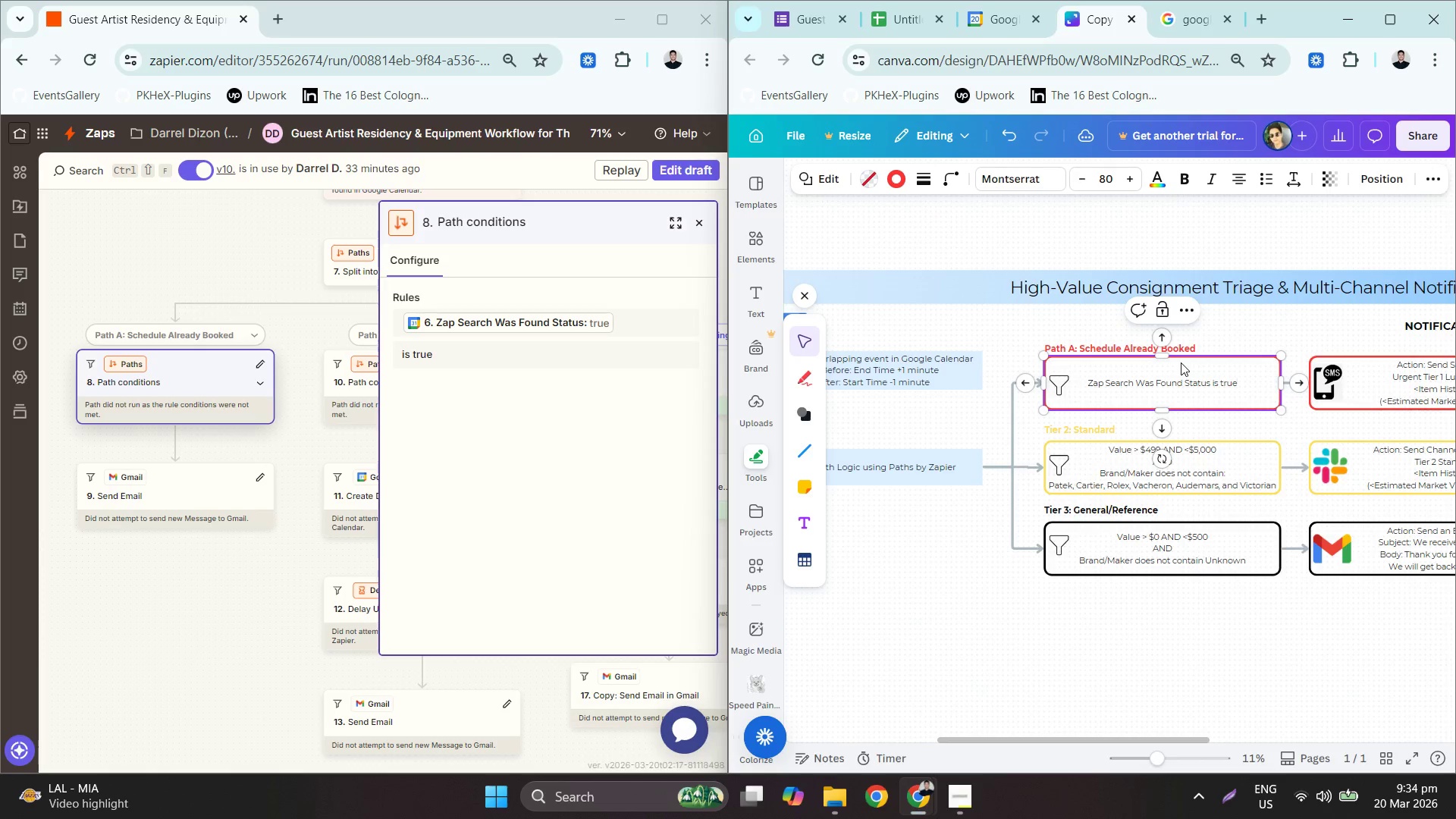 
left_click([1156, 465])
 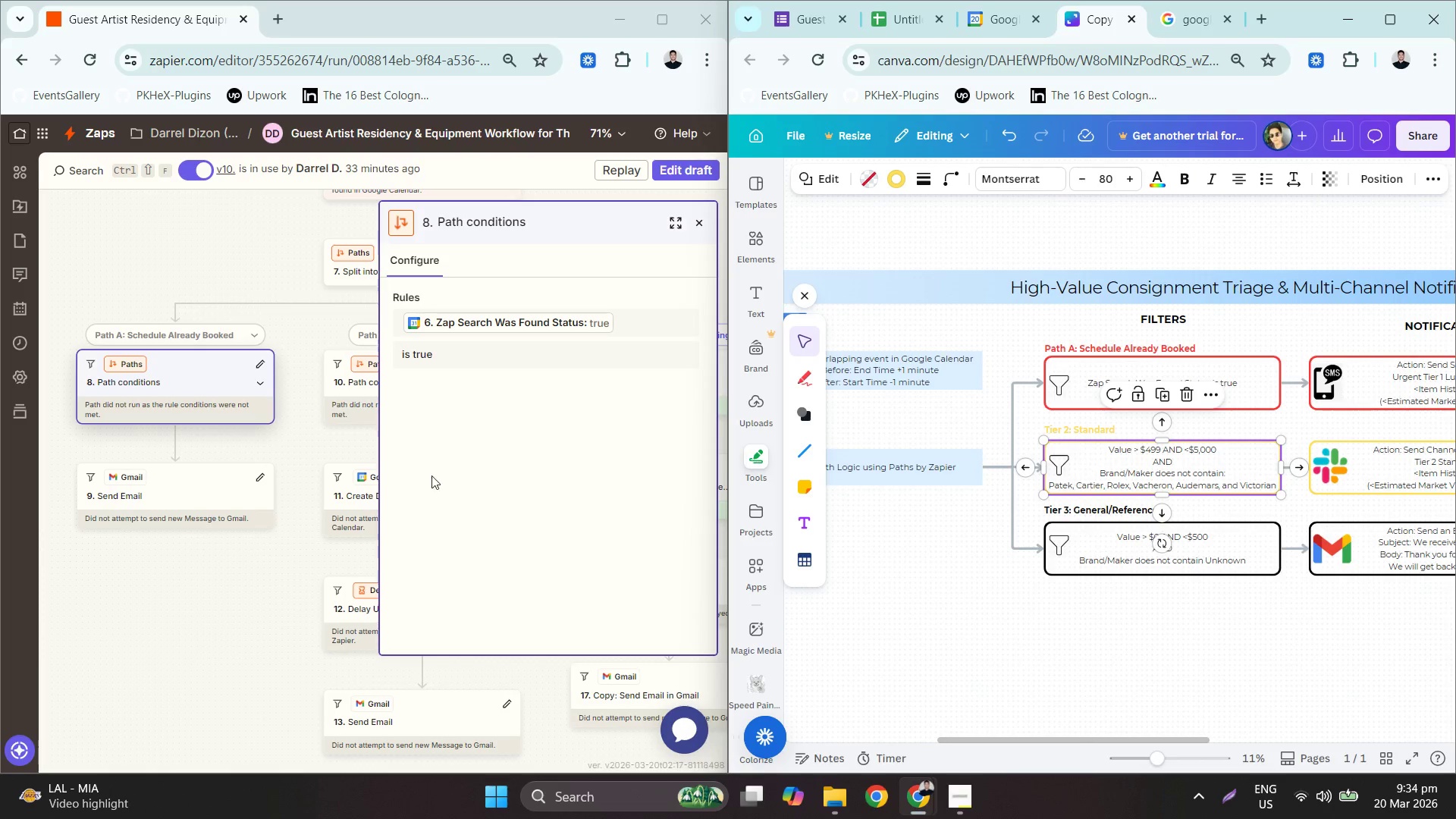 
left_click([290, 581])
 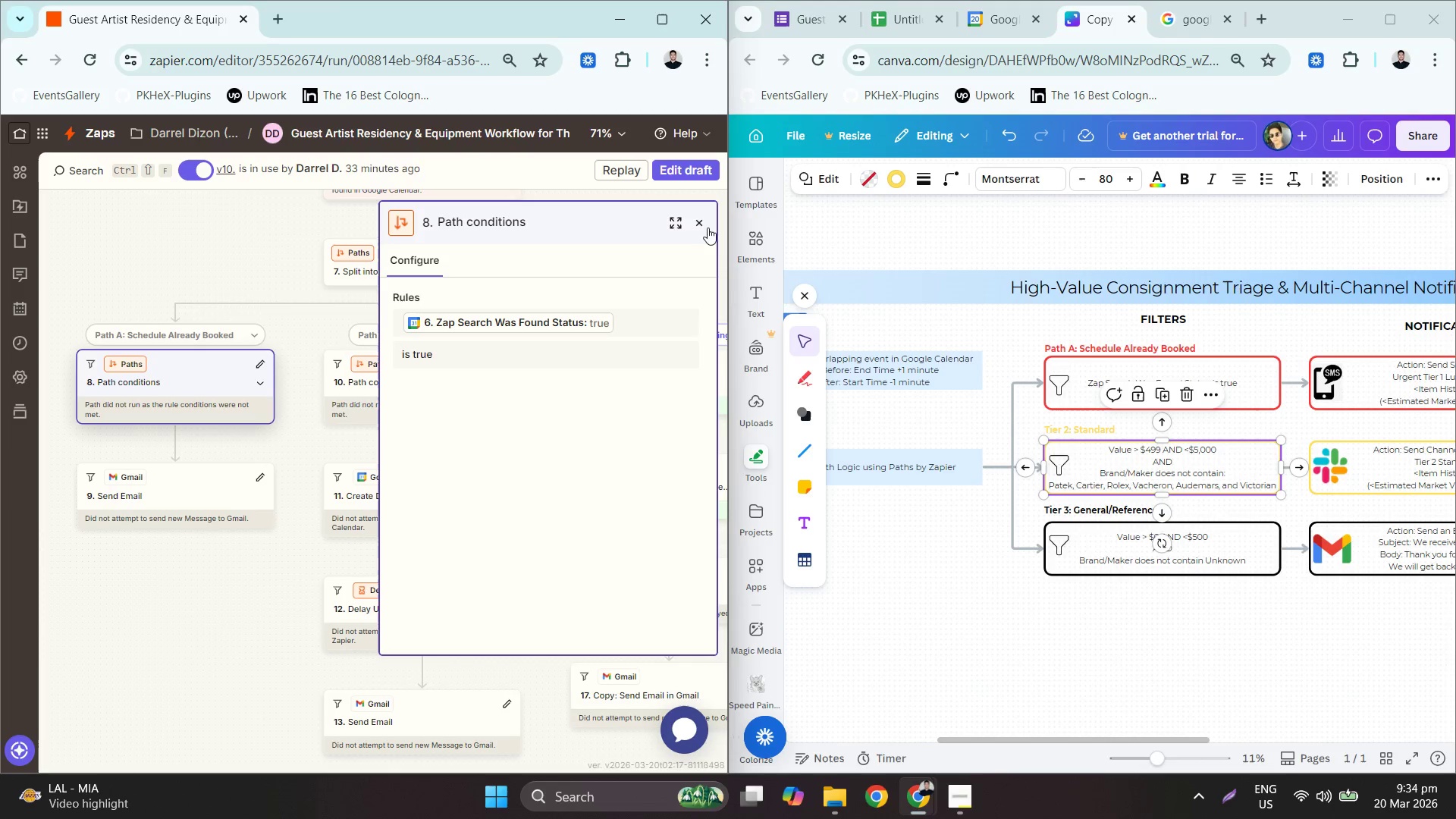 
left_click([698, 220])
 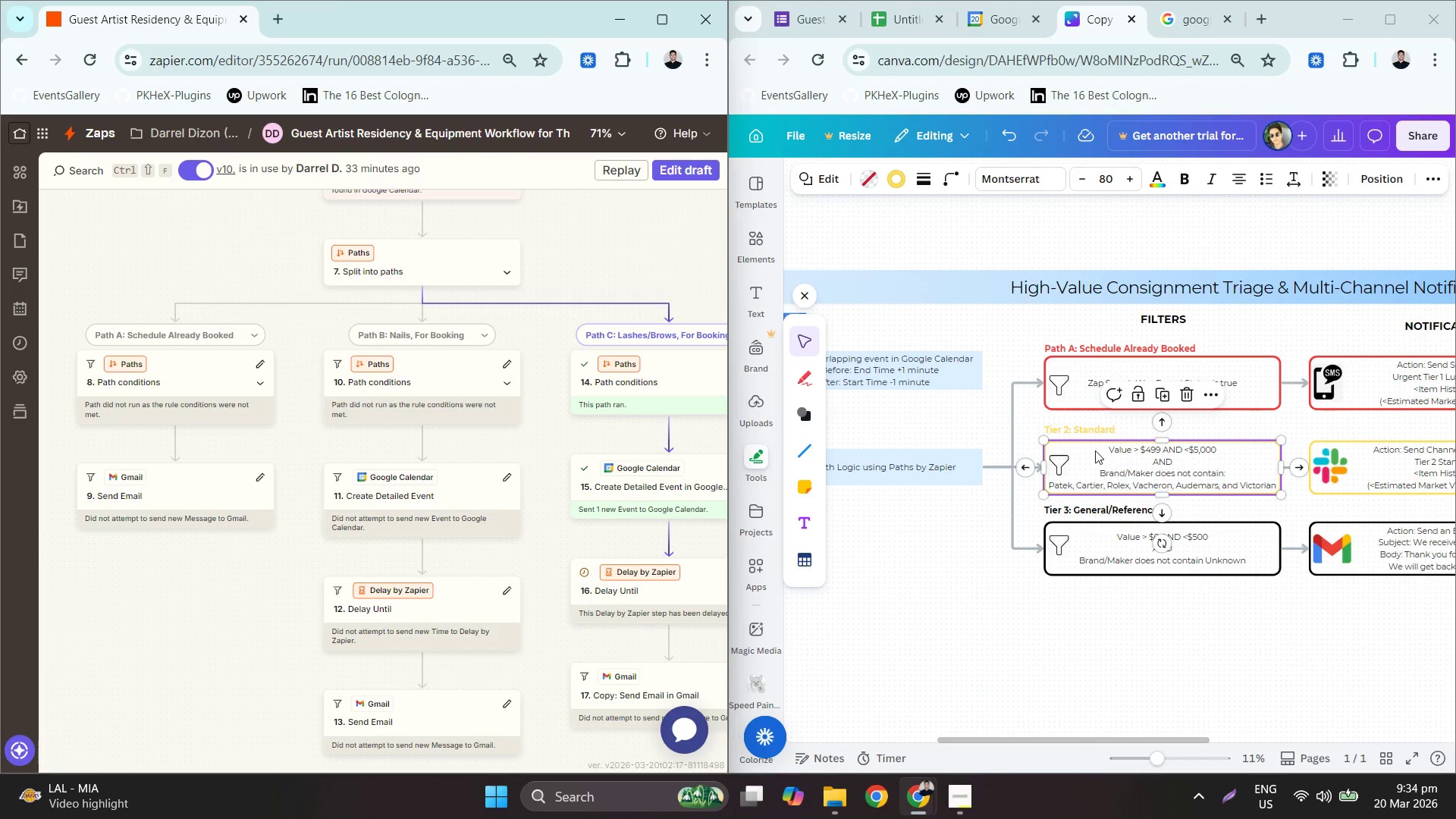 
double_click([1103, 448])
 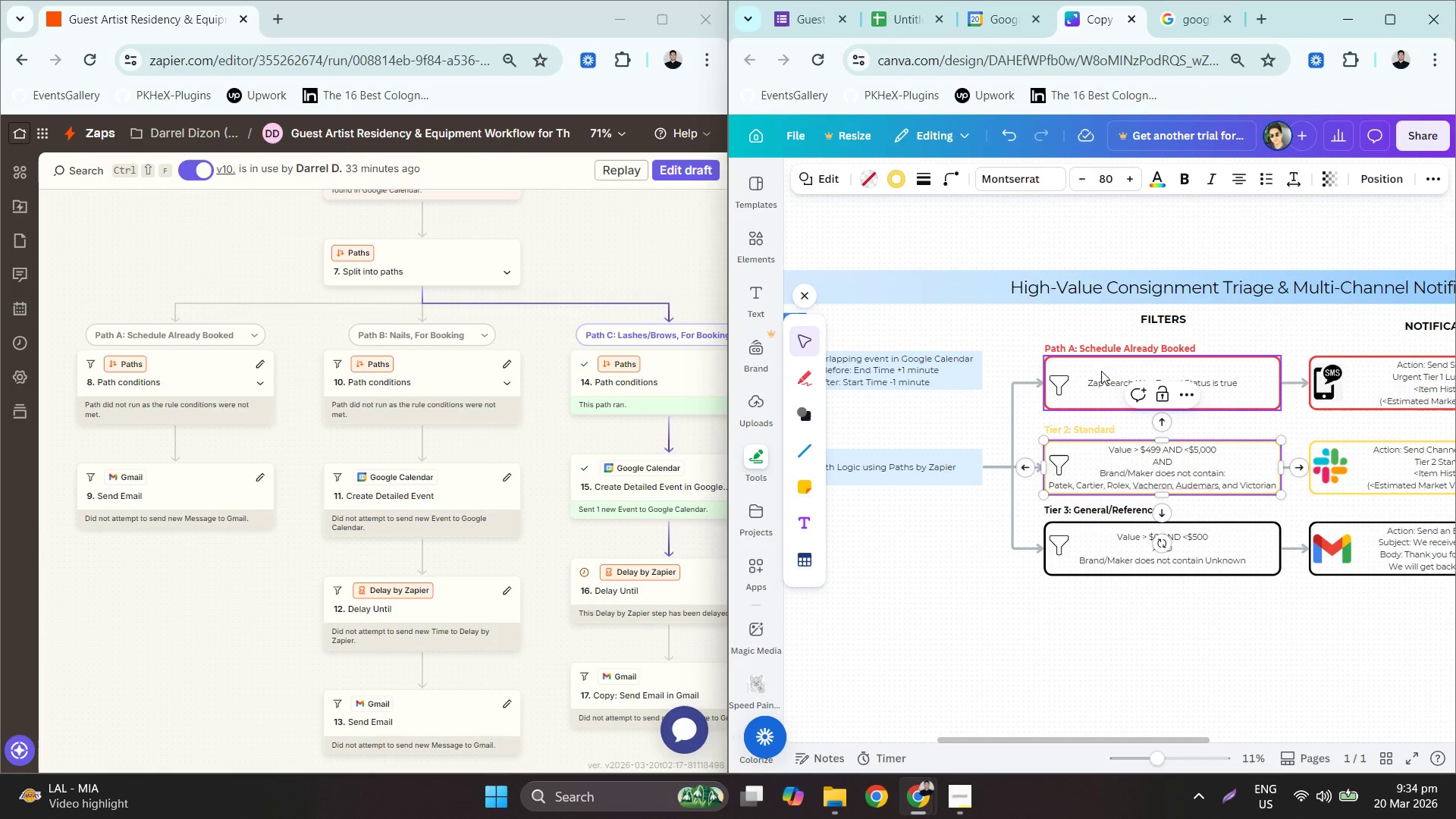 
double_click([1108, 388])
 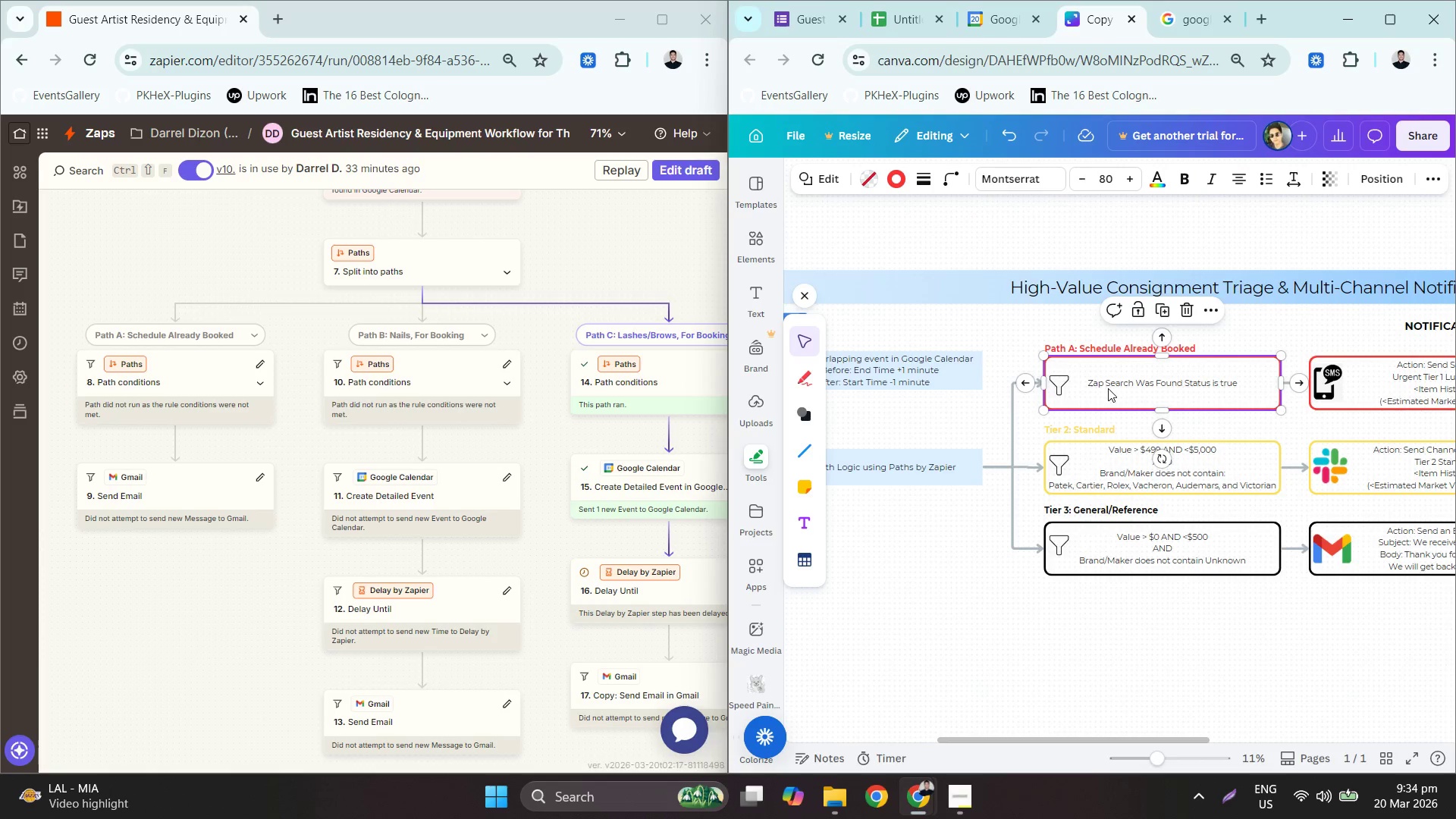 
triple_click([1108, 388])
 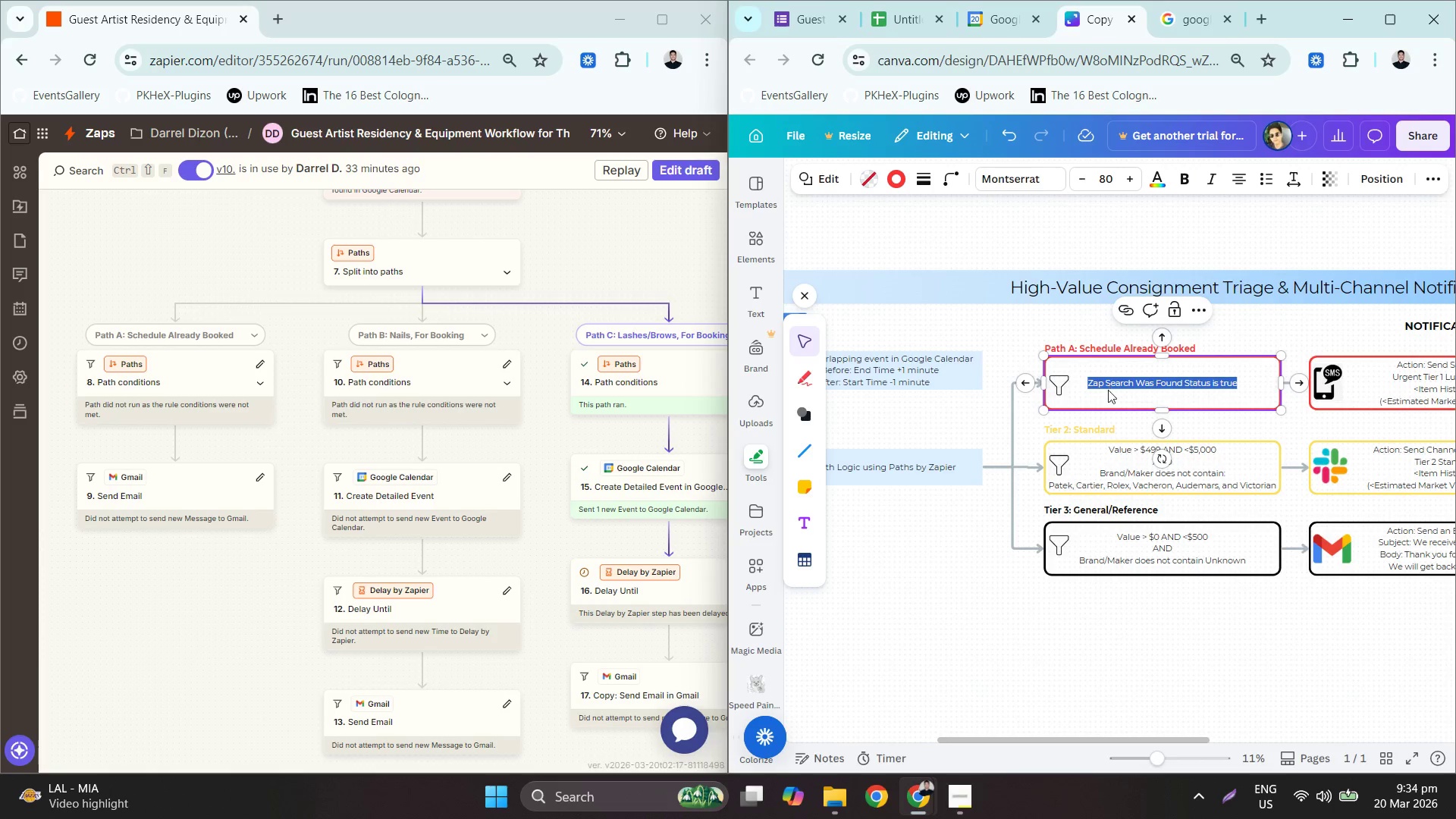 
key(Control+ControlLeft)
 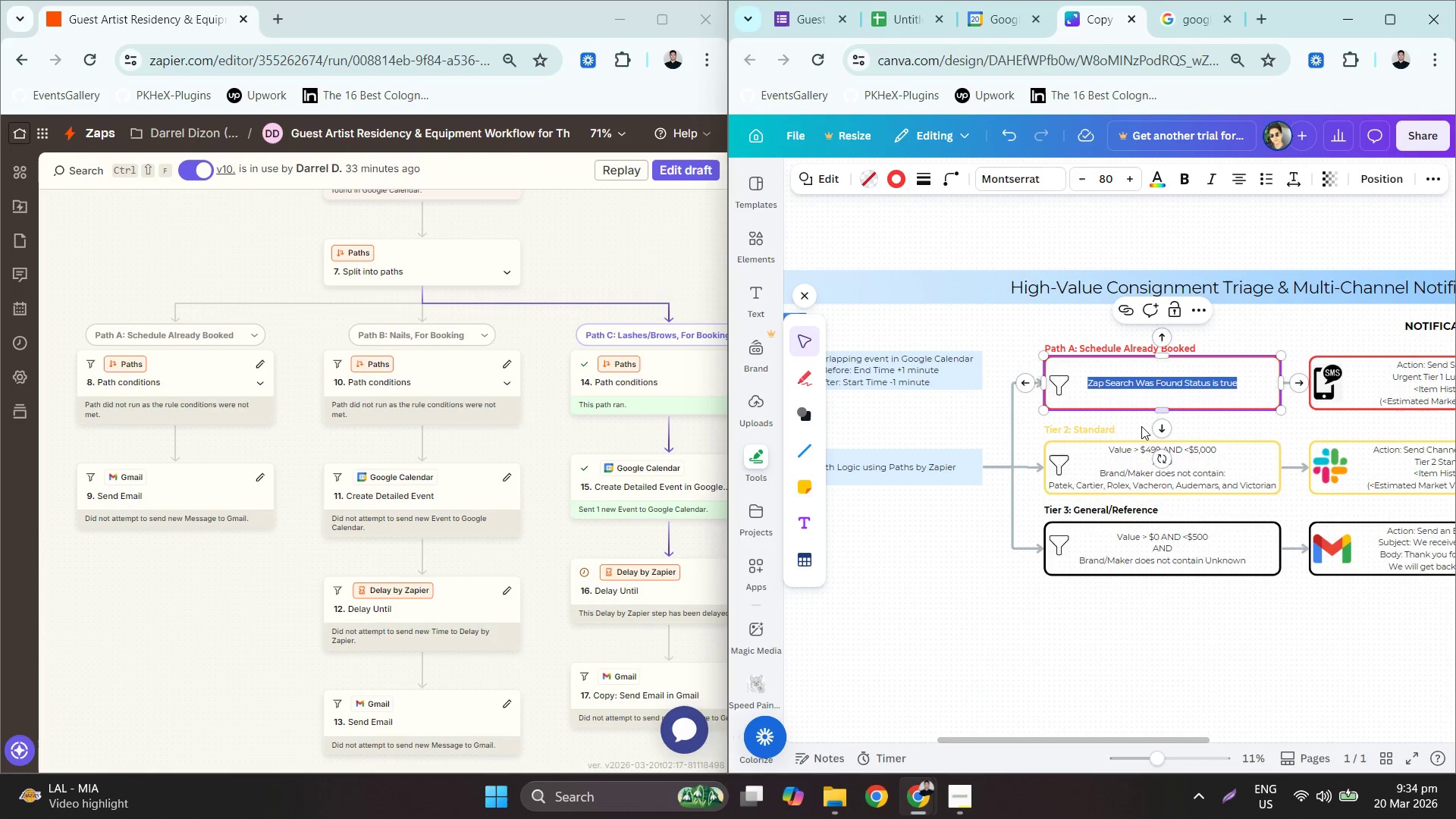 
key(Control+C)
 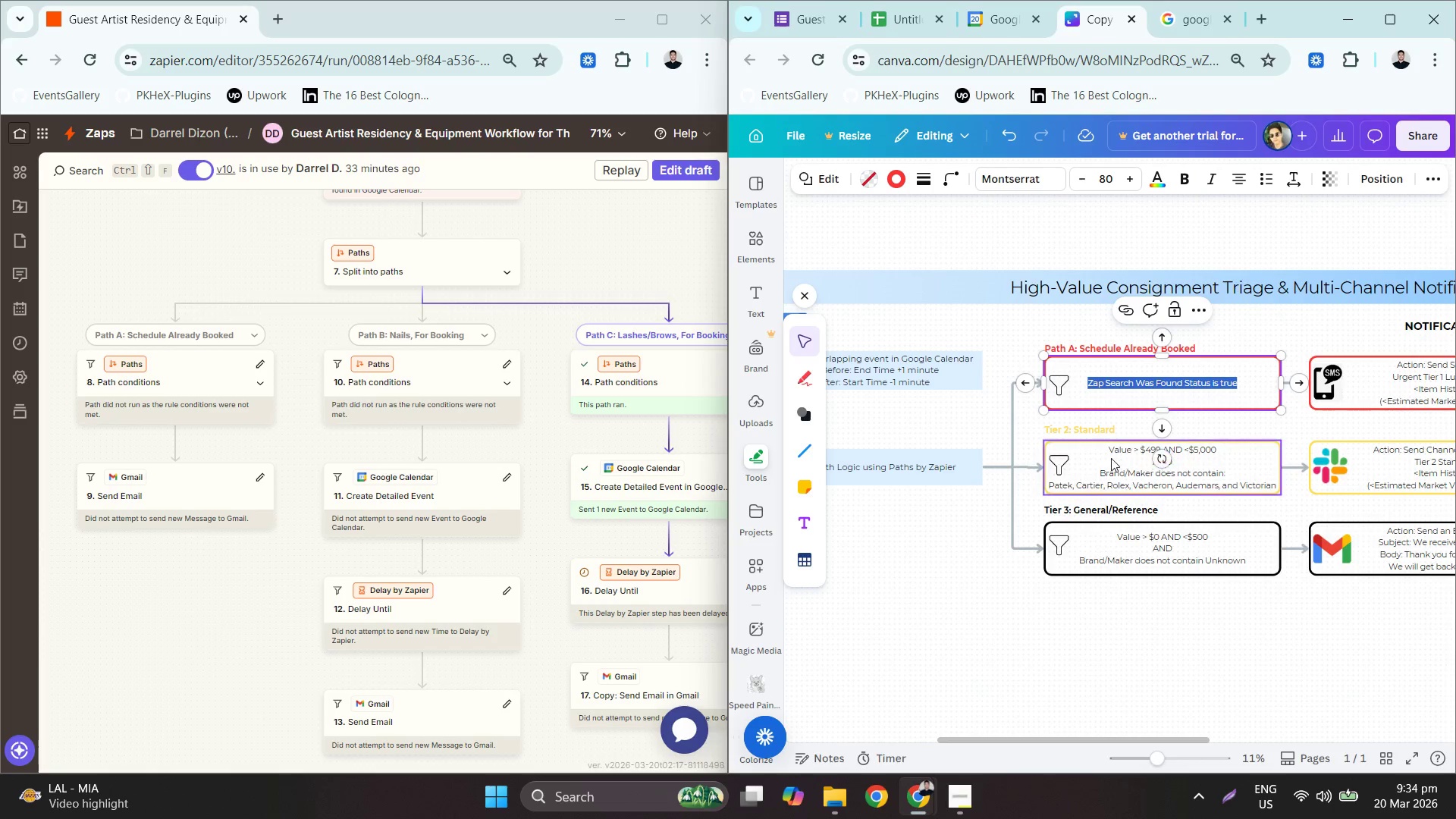 
left_click([1109, 454])
 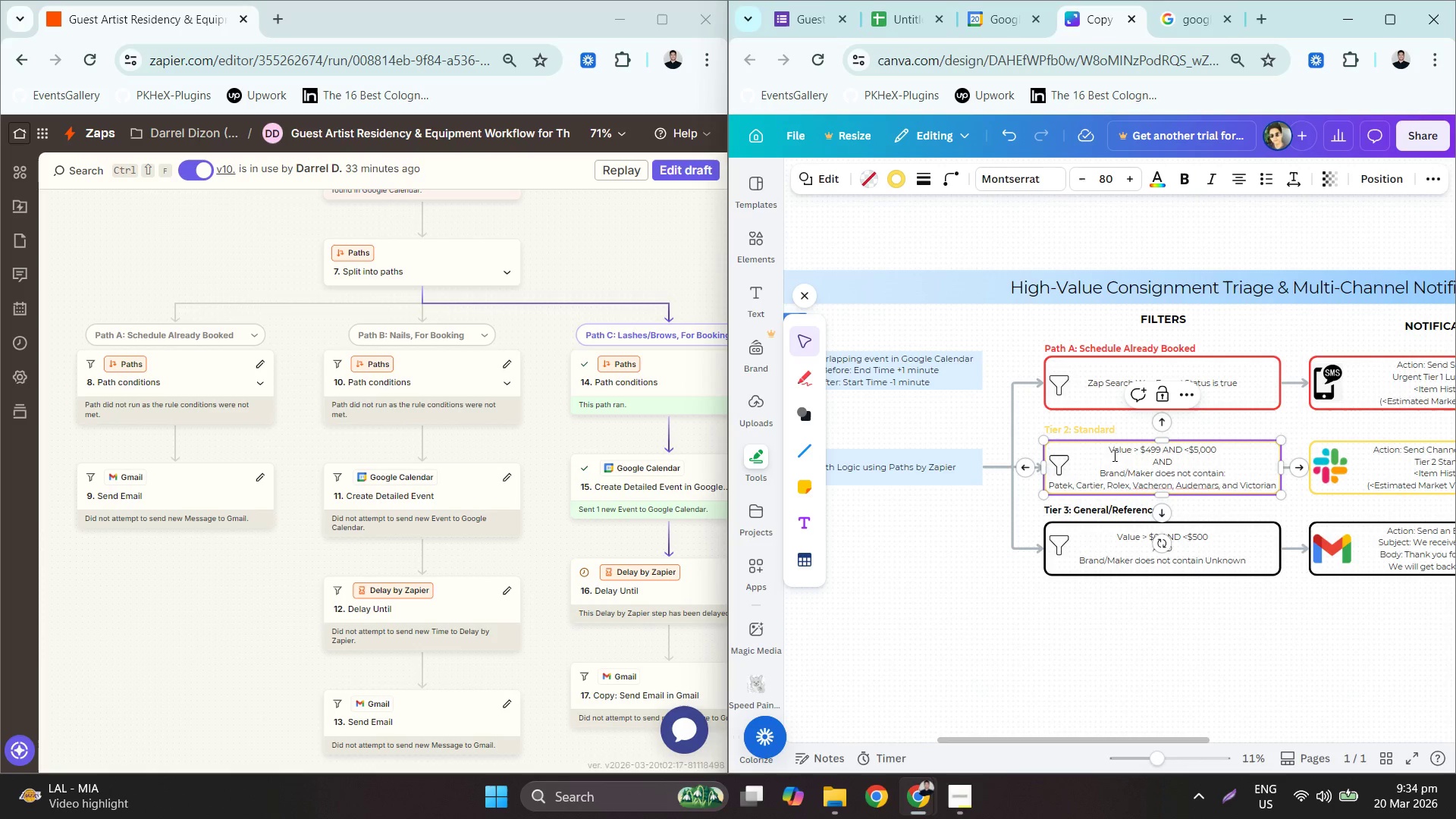 
left_click_drag(start_coordinate=[1103, 453], to_coordinate=[1210, 448])
 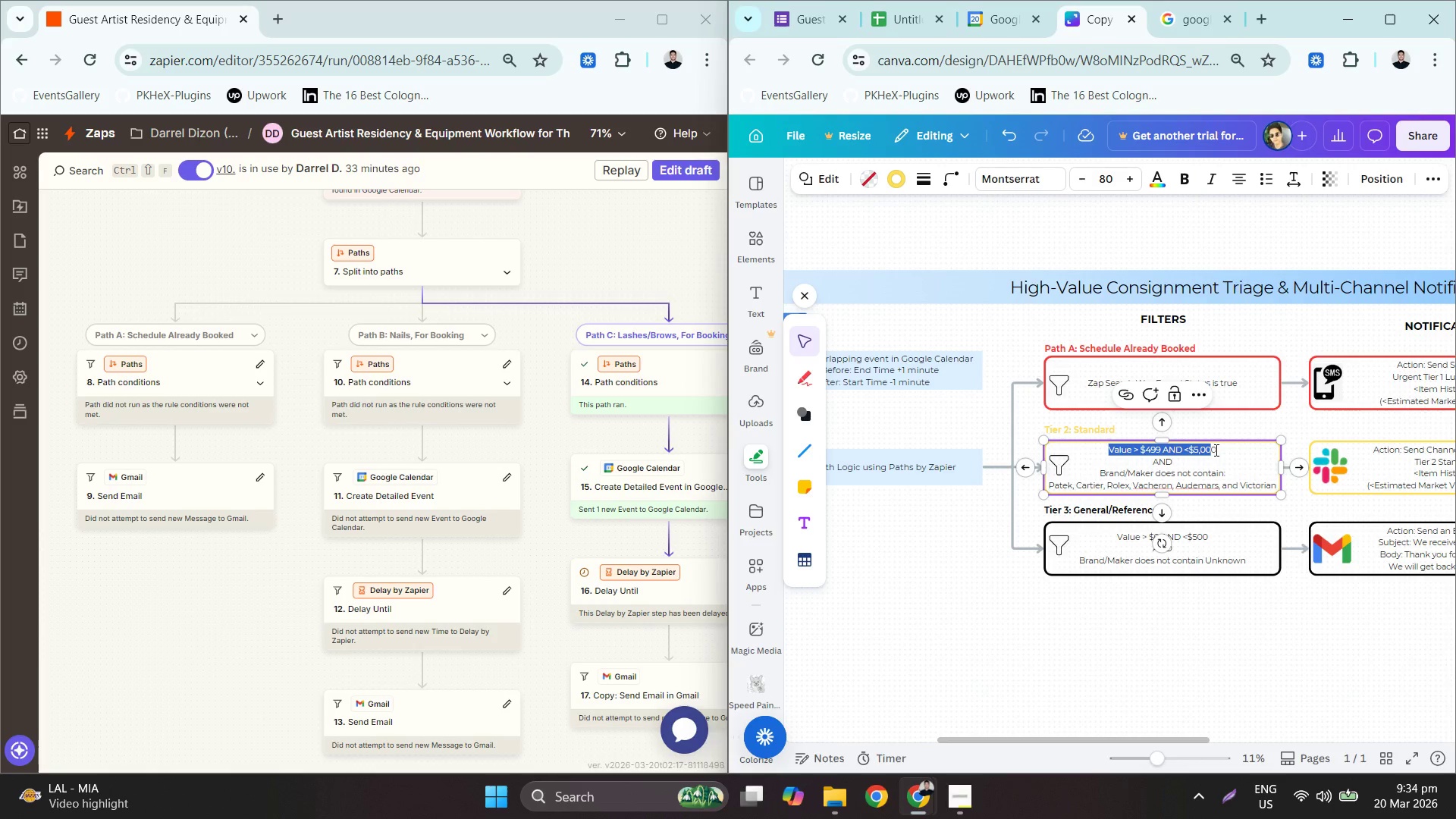 
hold_key(key=ControlLeft, duration=0.83)
 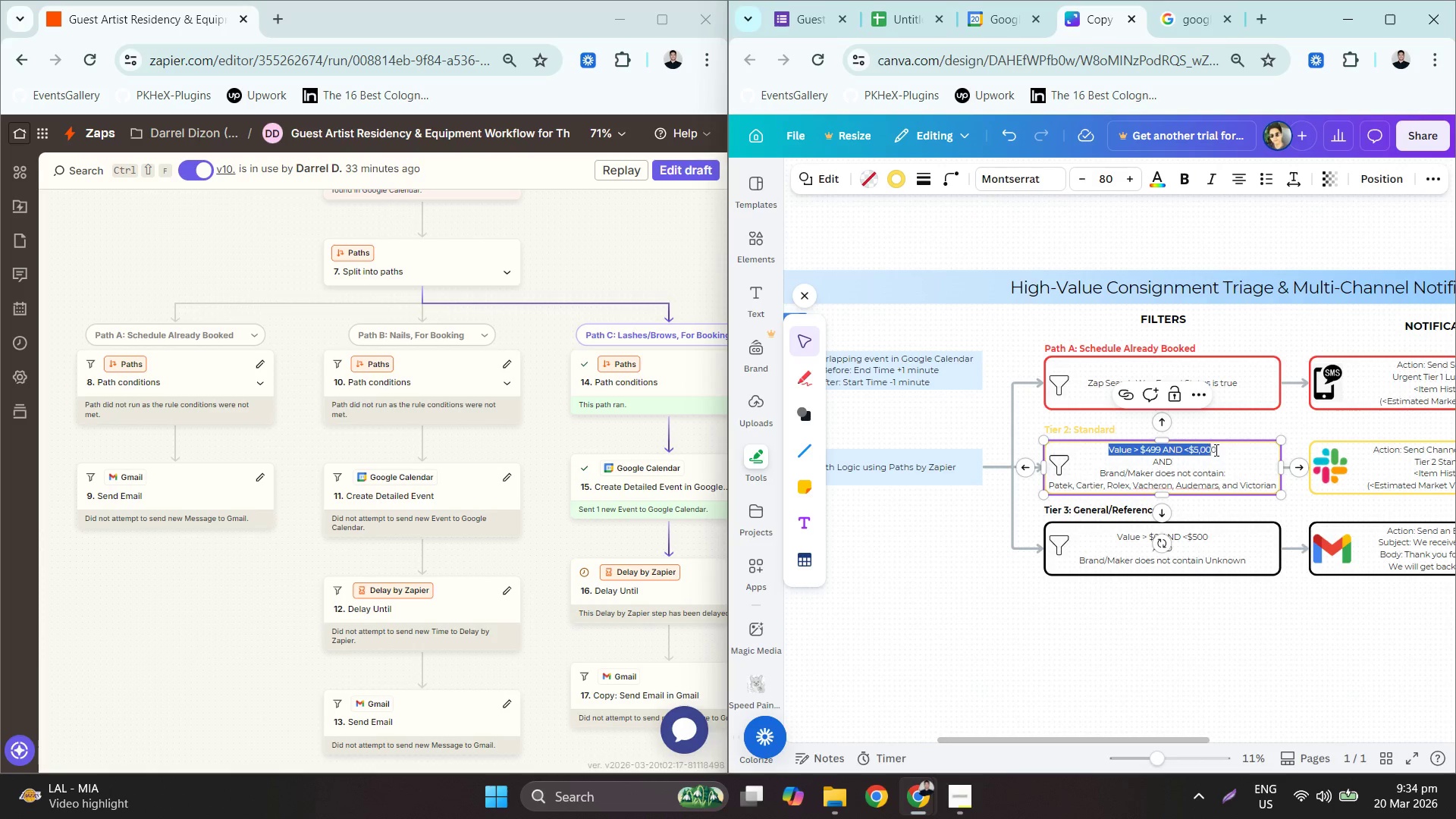 
key(Control+ControlLeft)
 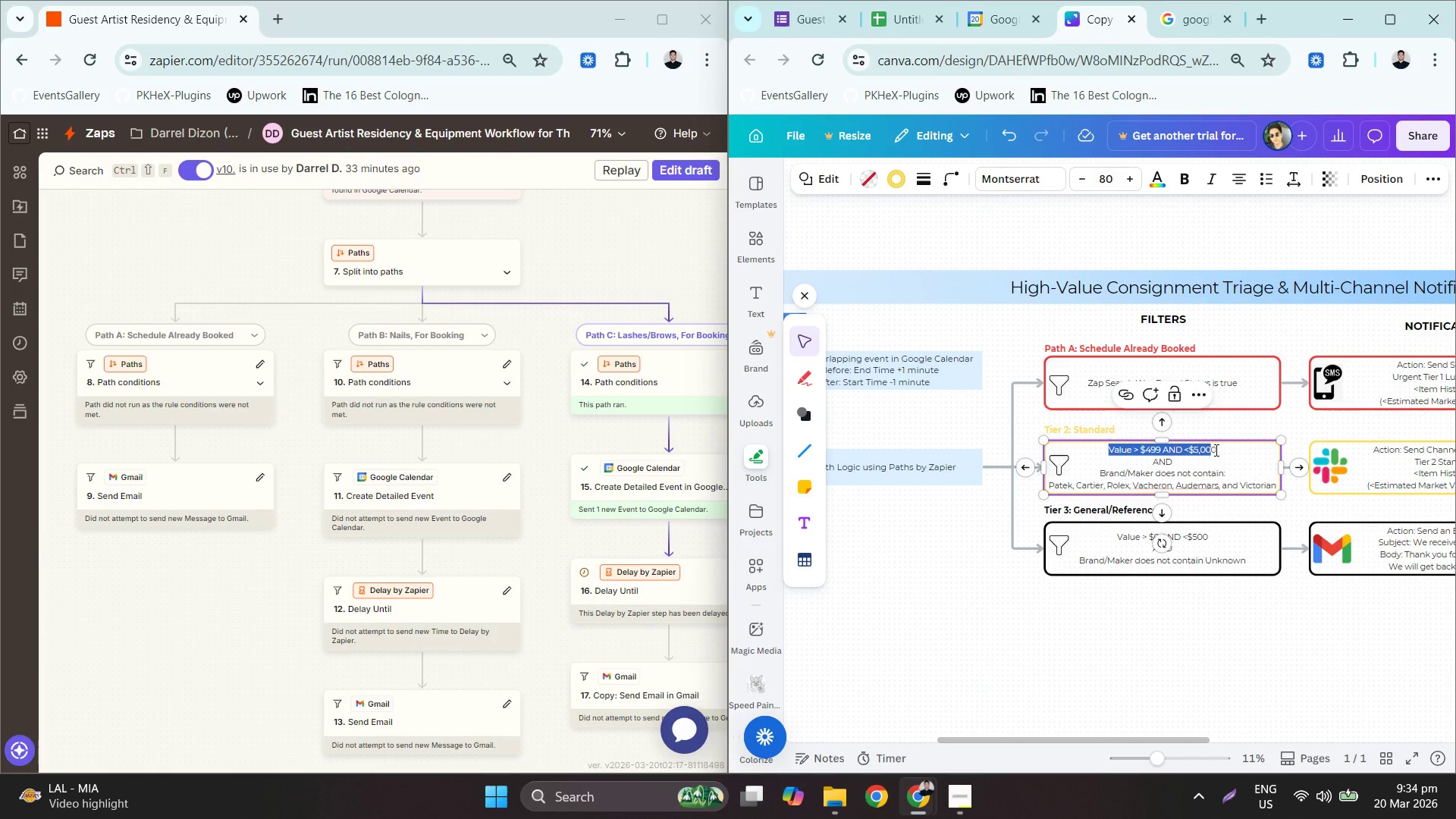 
key(Control+V)
 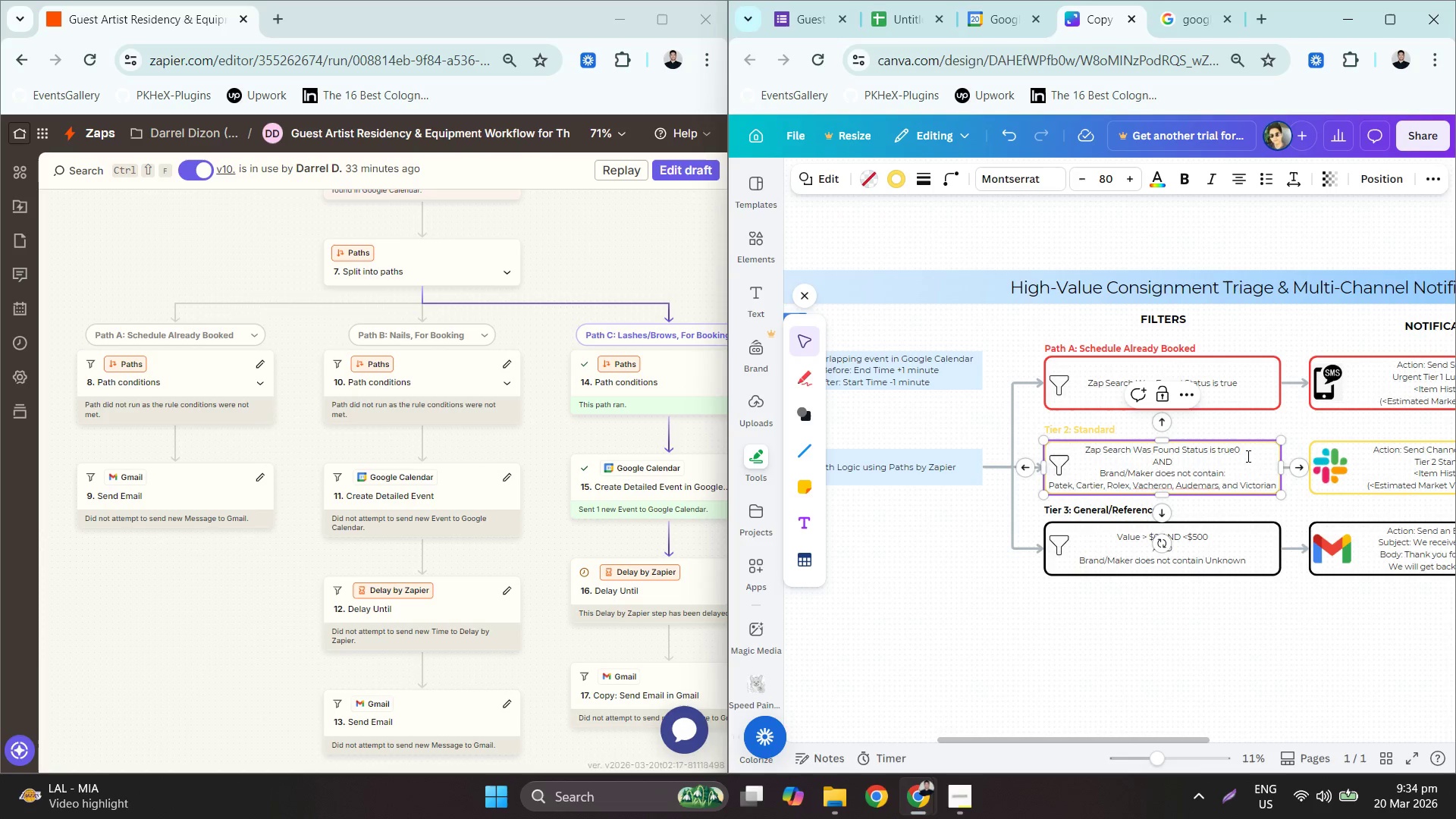 
key(Delete)
 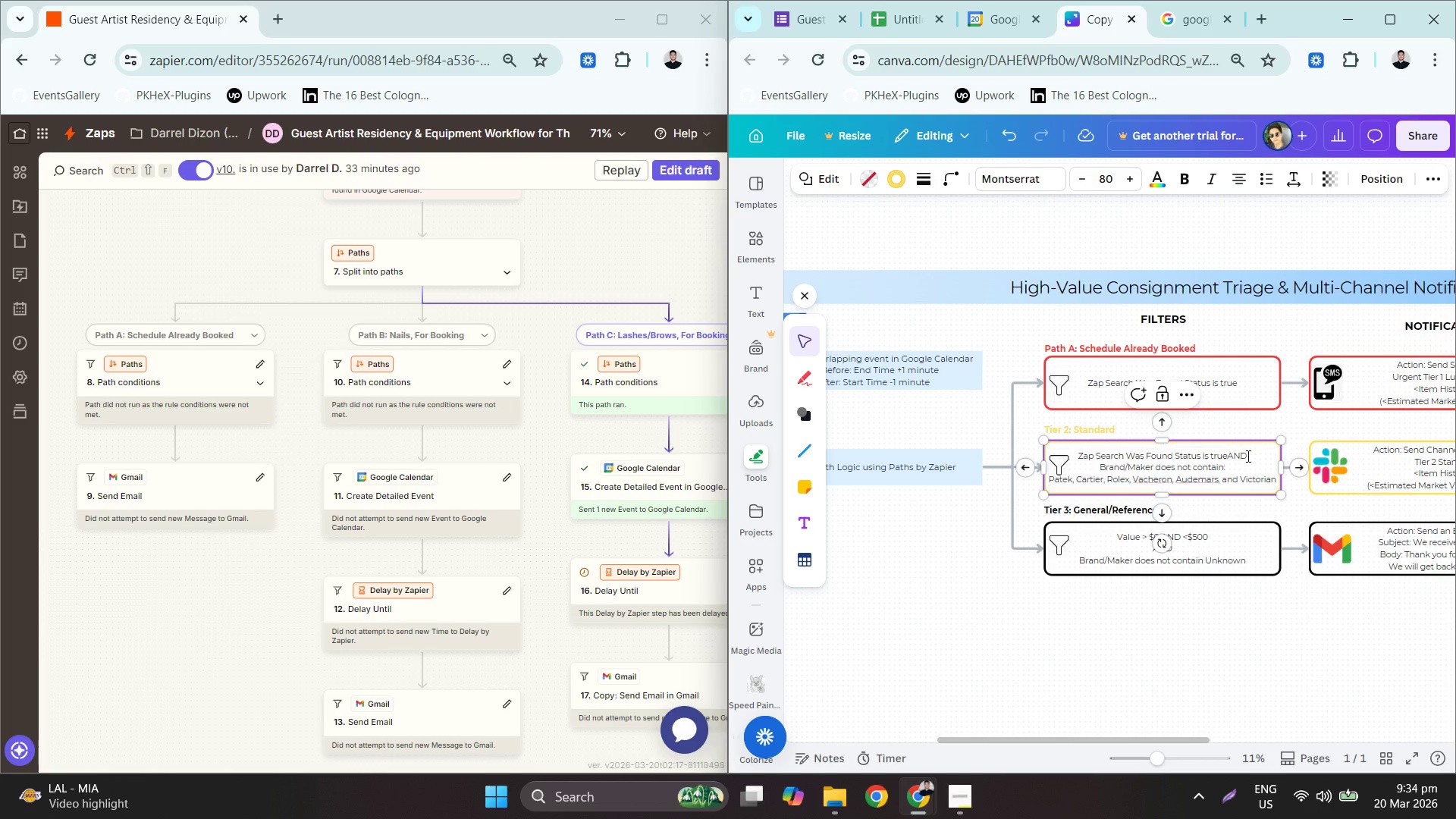 
key(Delete)
 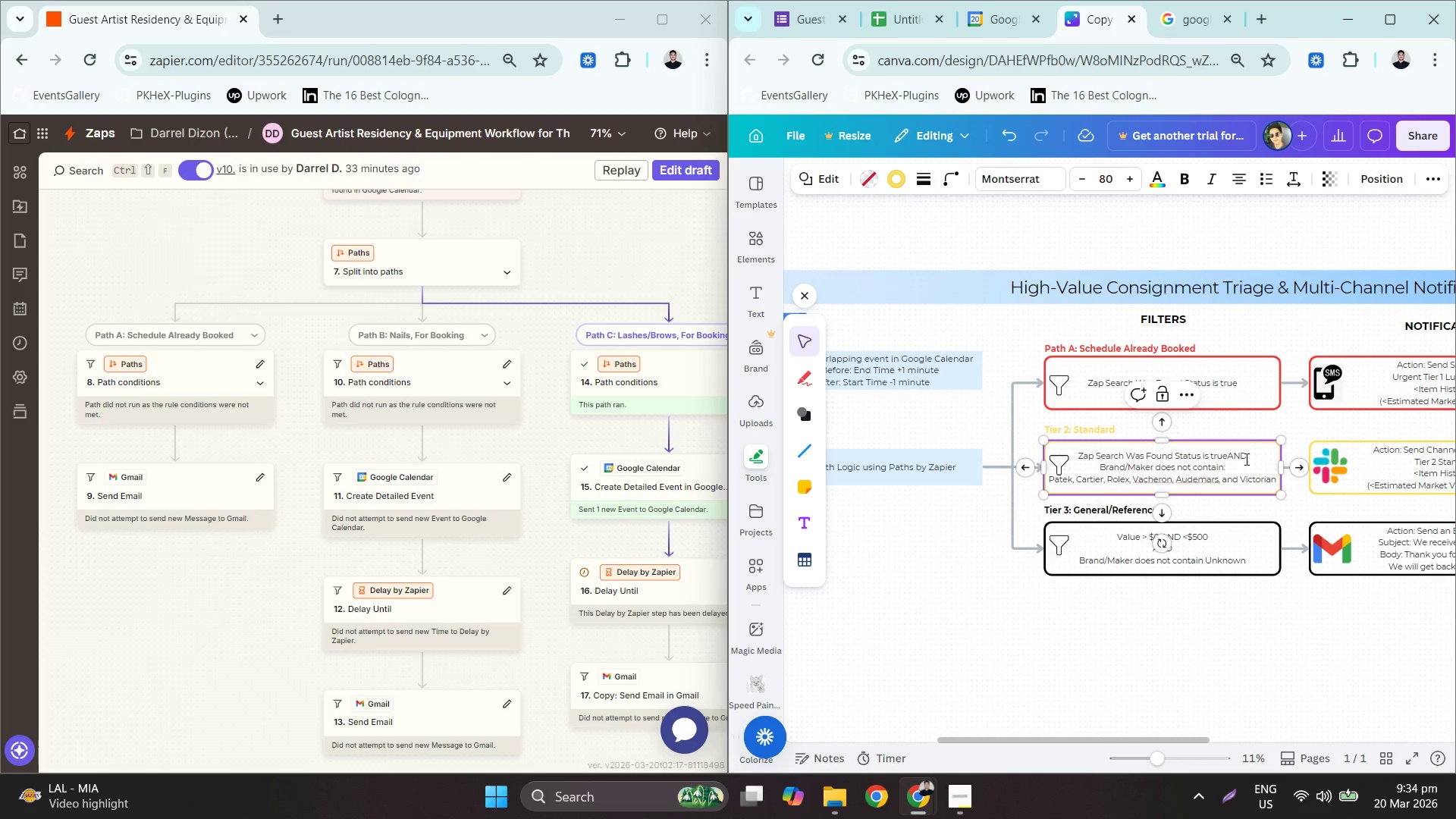 
key(Enter)
 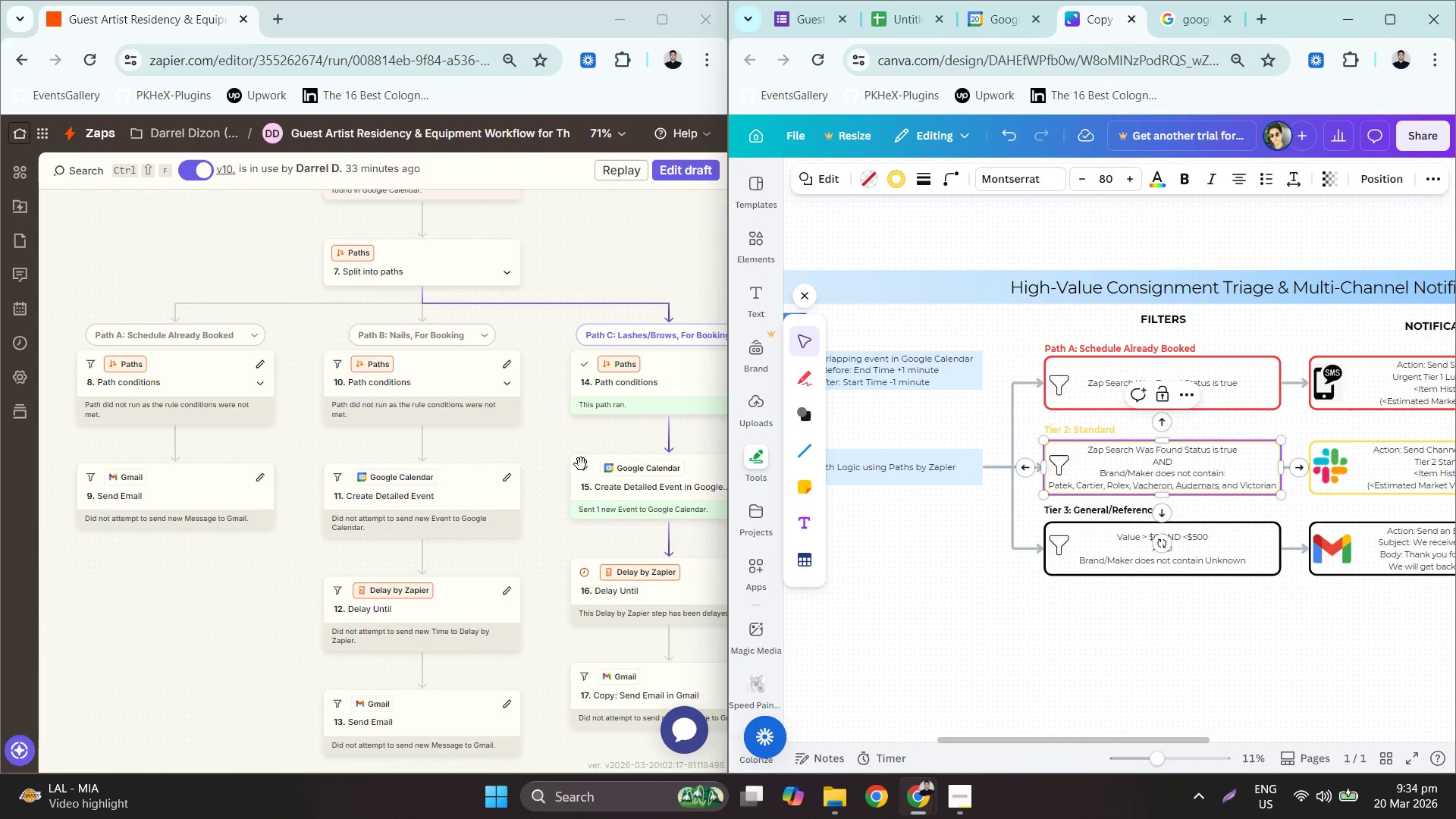 
left_click_drag(start_coordinate=[554, 472], to_coordinate=[414, 463])
 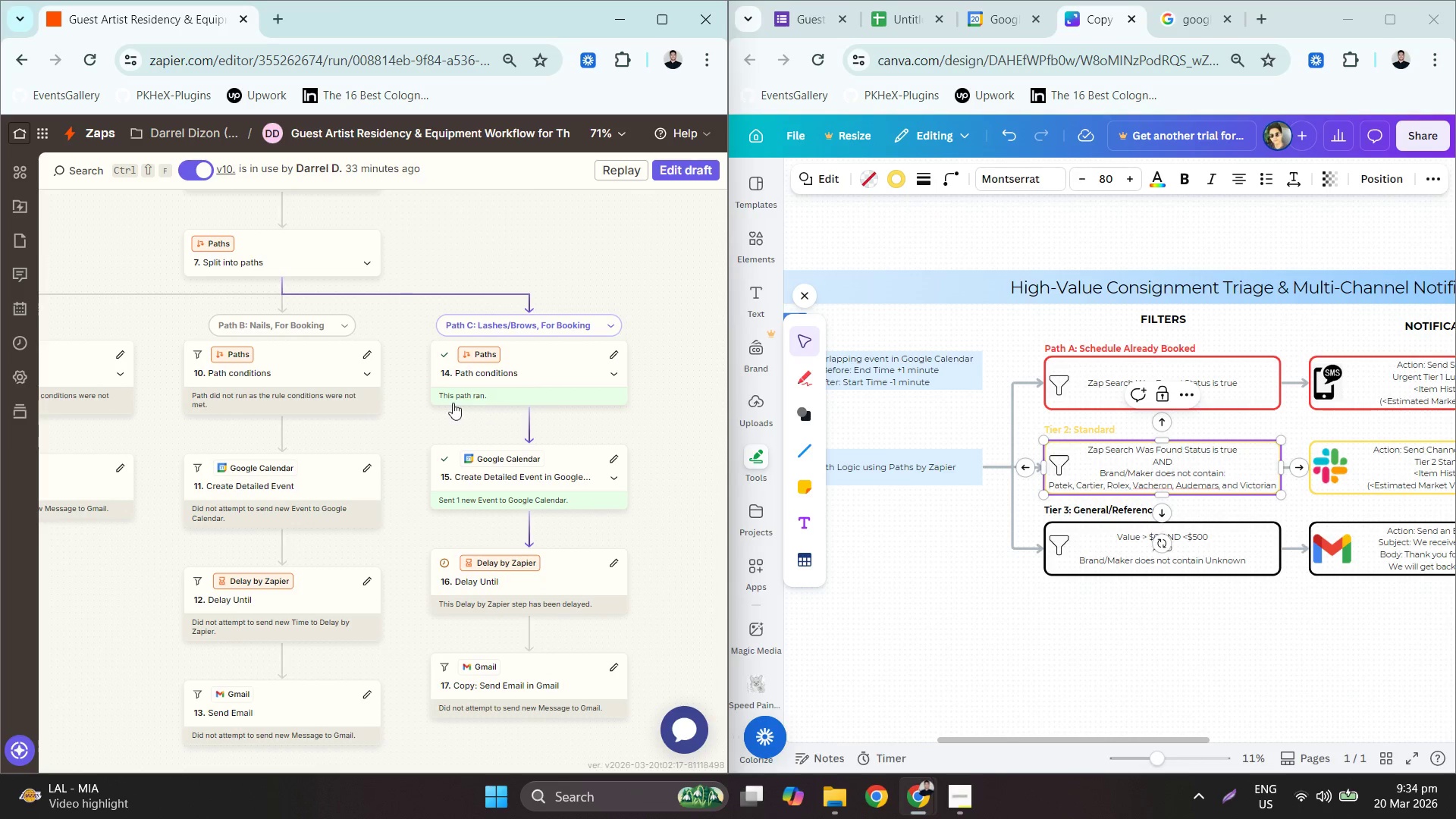 
left_click_drag(start_coordinate=[418, 395], to_coordinate=[450, 405])
 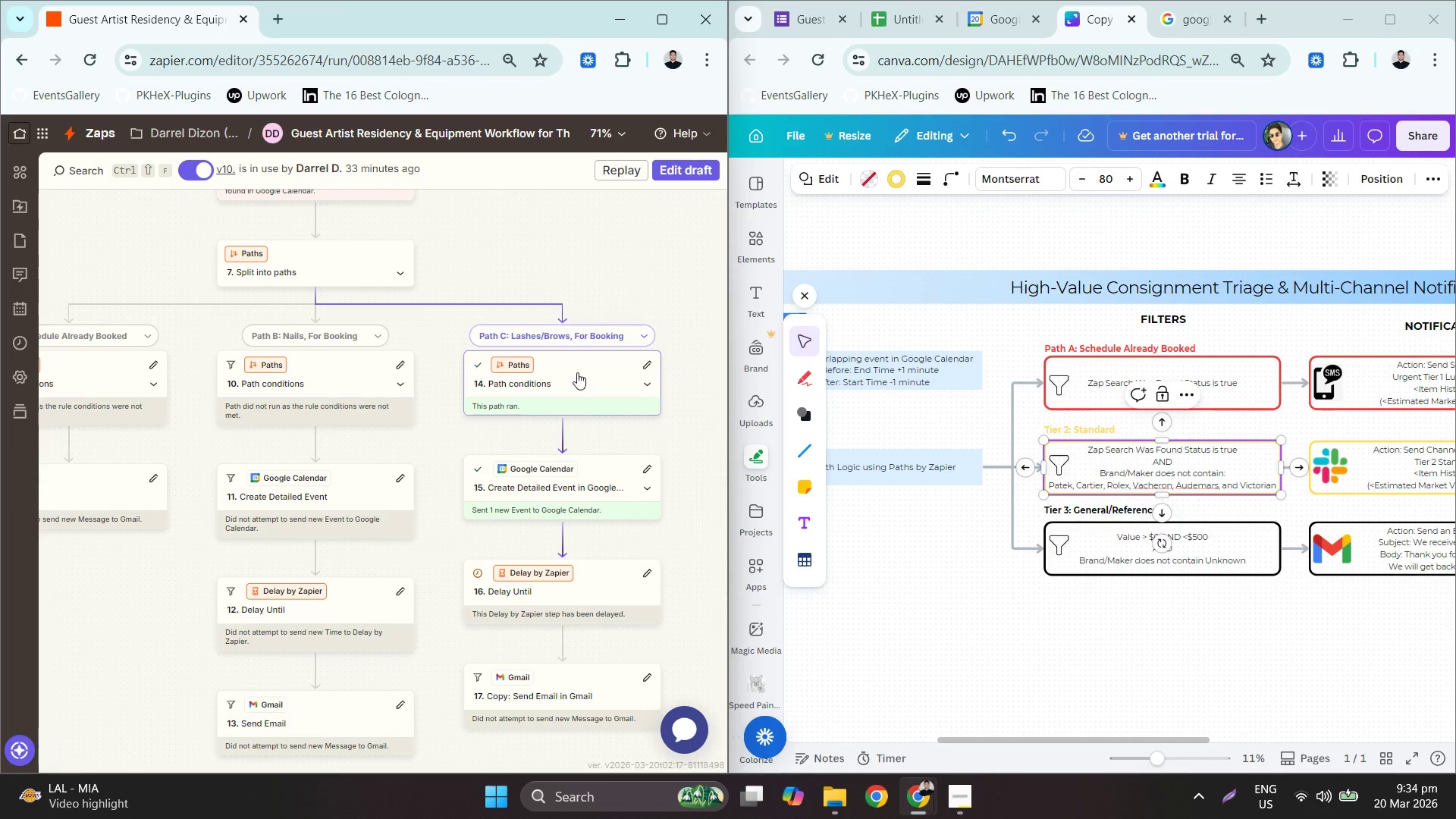 
left_click([372, 375])
 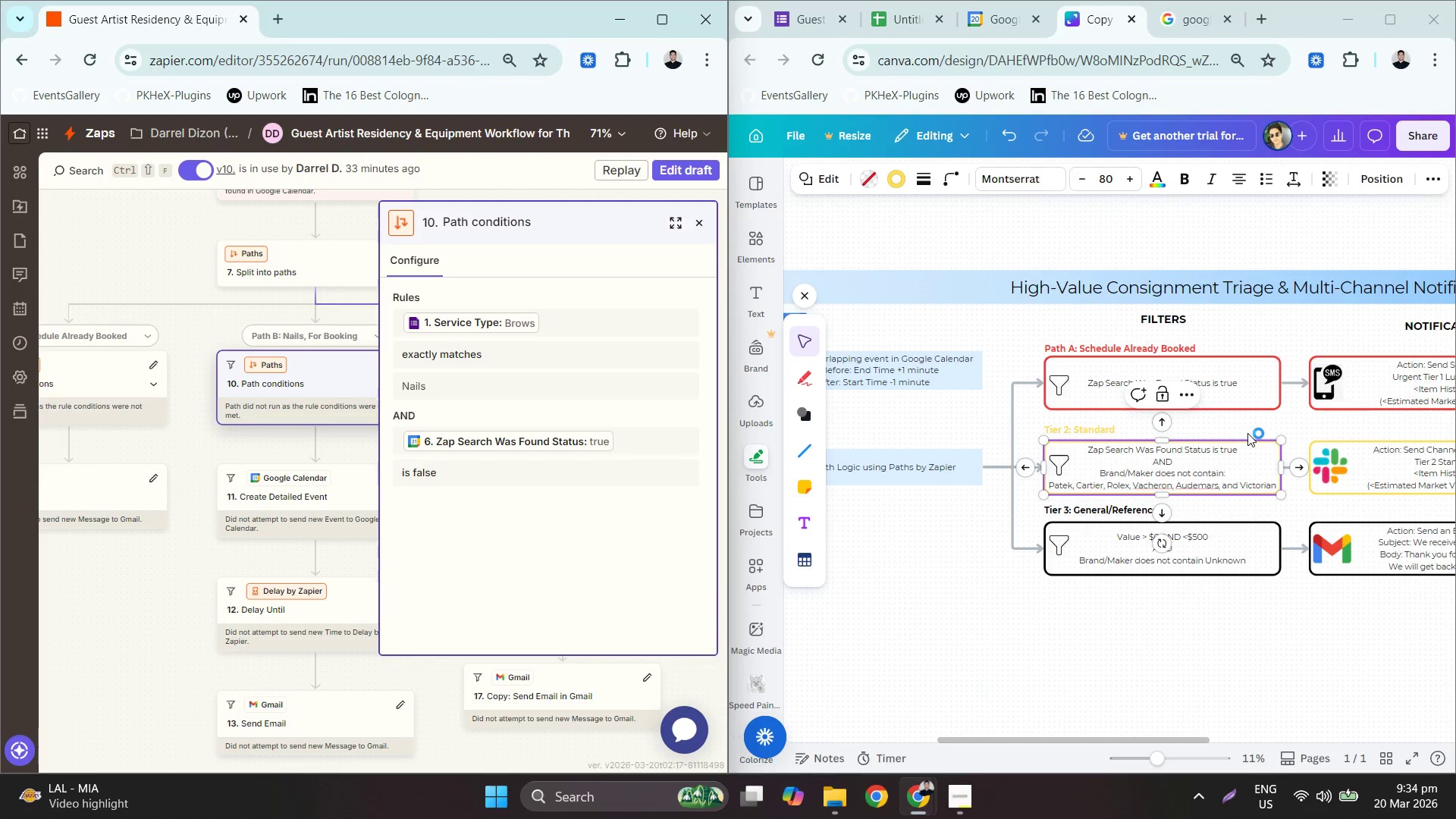 
left_click([1226, 452])
 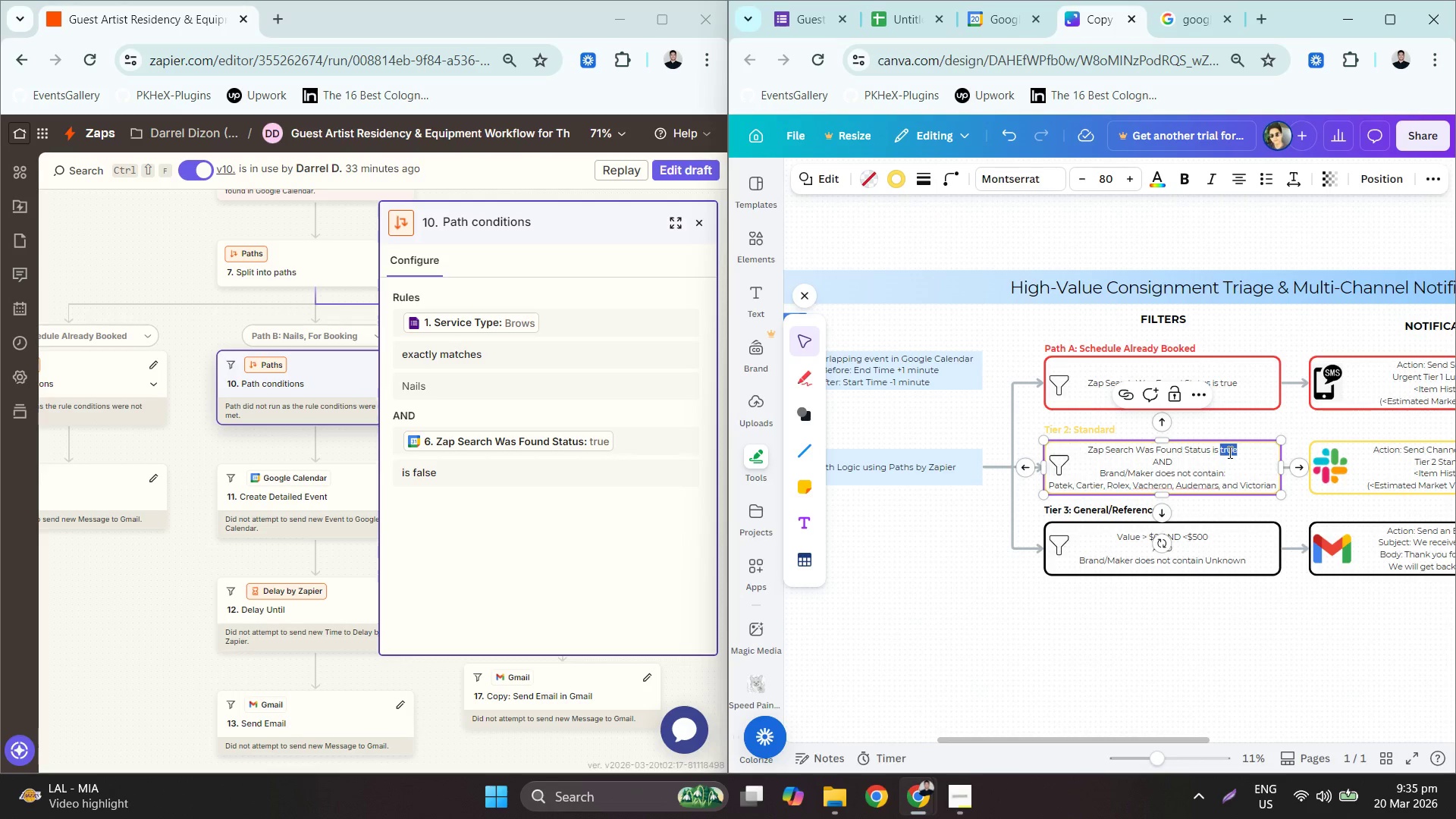 
type(fals)
 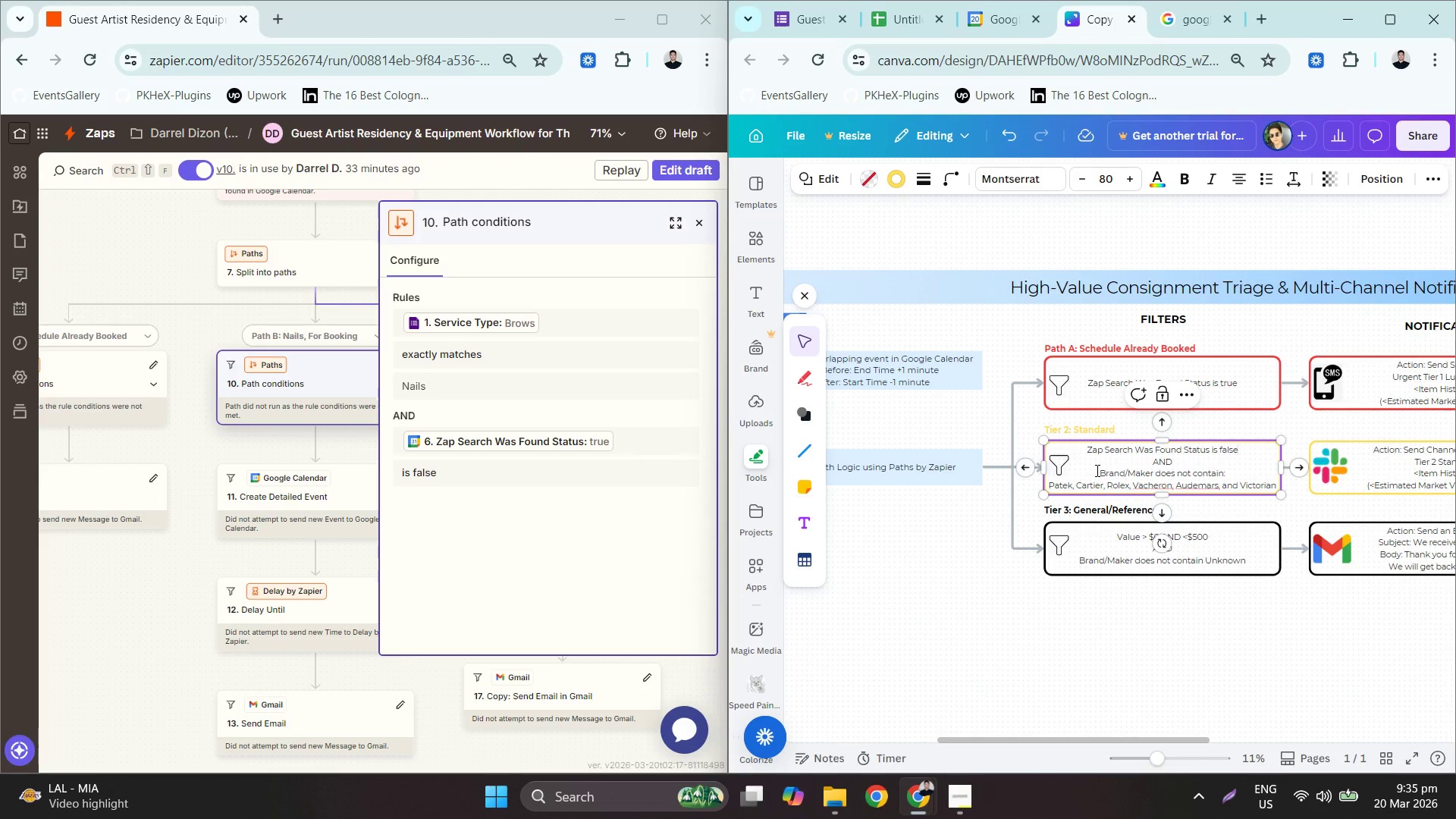 
wait(7.8)
 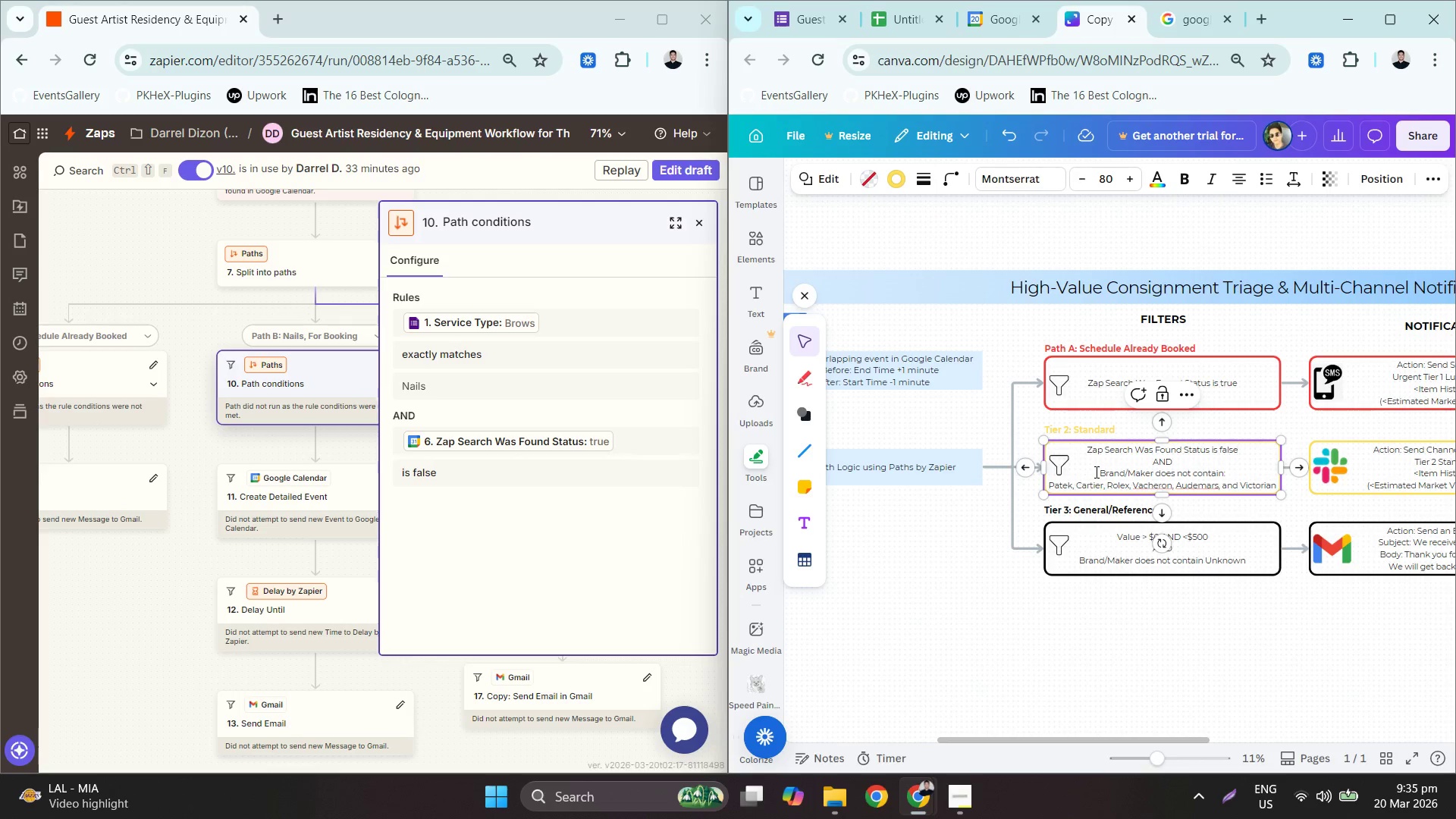 
left_click_drag(start_coordinate=[1096, 470], to_coordinate=[1274, 488])
 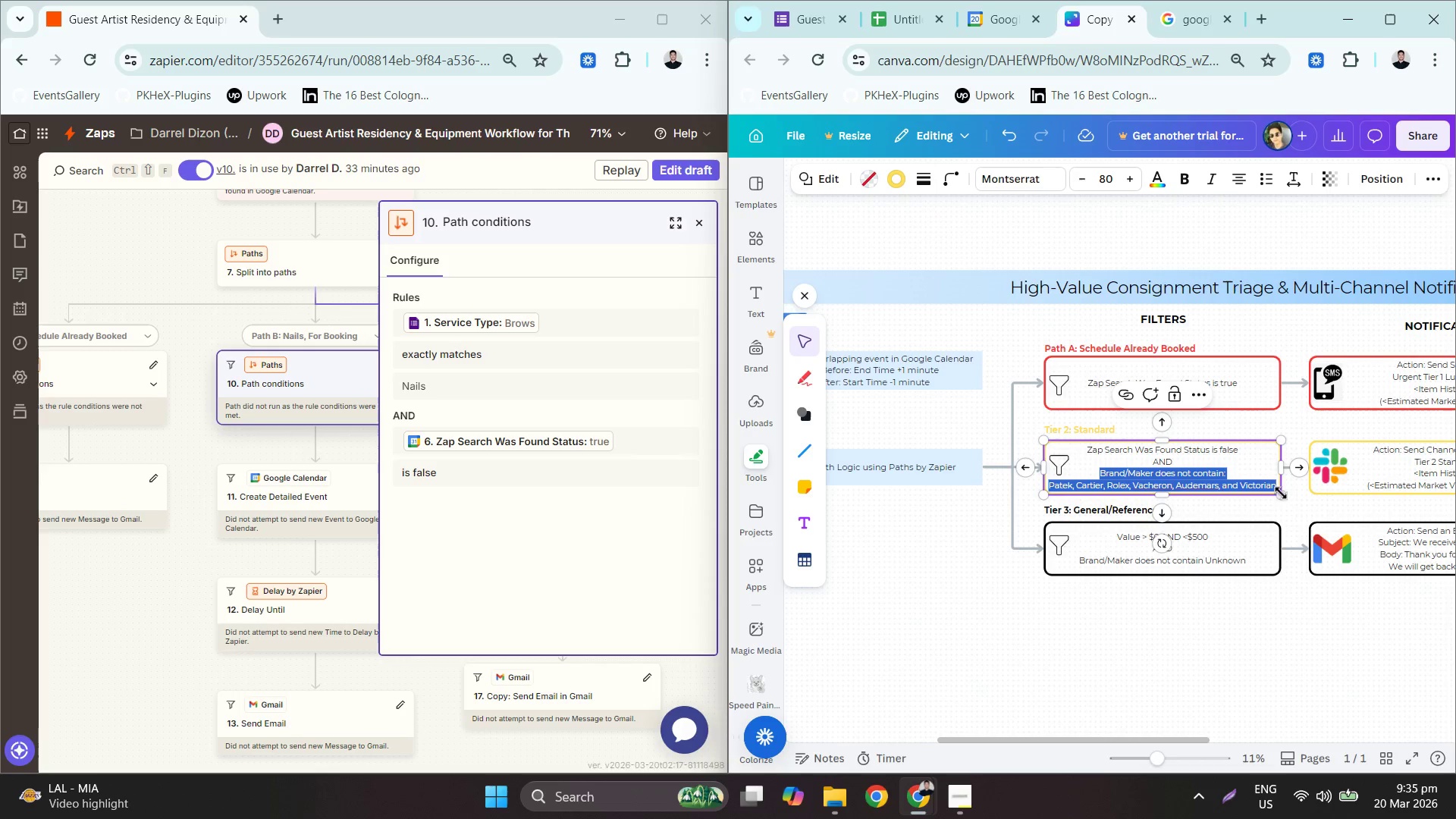 
type(Serice Tup)
key(Backspace)
key(Backspace)
type(yoe e)
key(Backspace)
key(Backspace)
key(Backspace)
type(p)
key(Backspace)
key(Backspace)
type(pe exactly matches "NAils")
 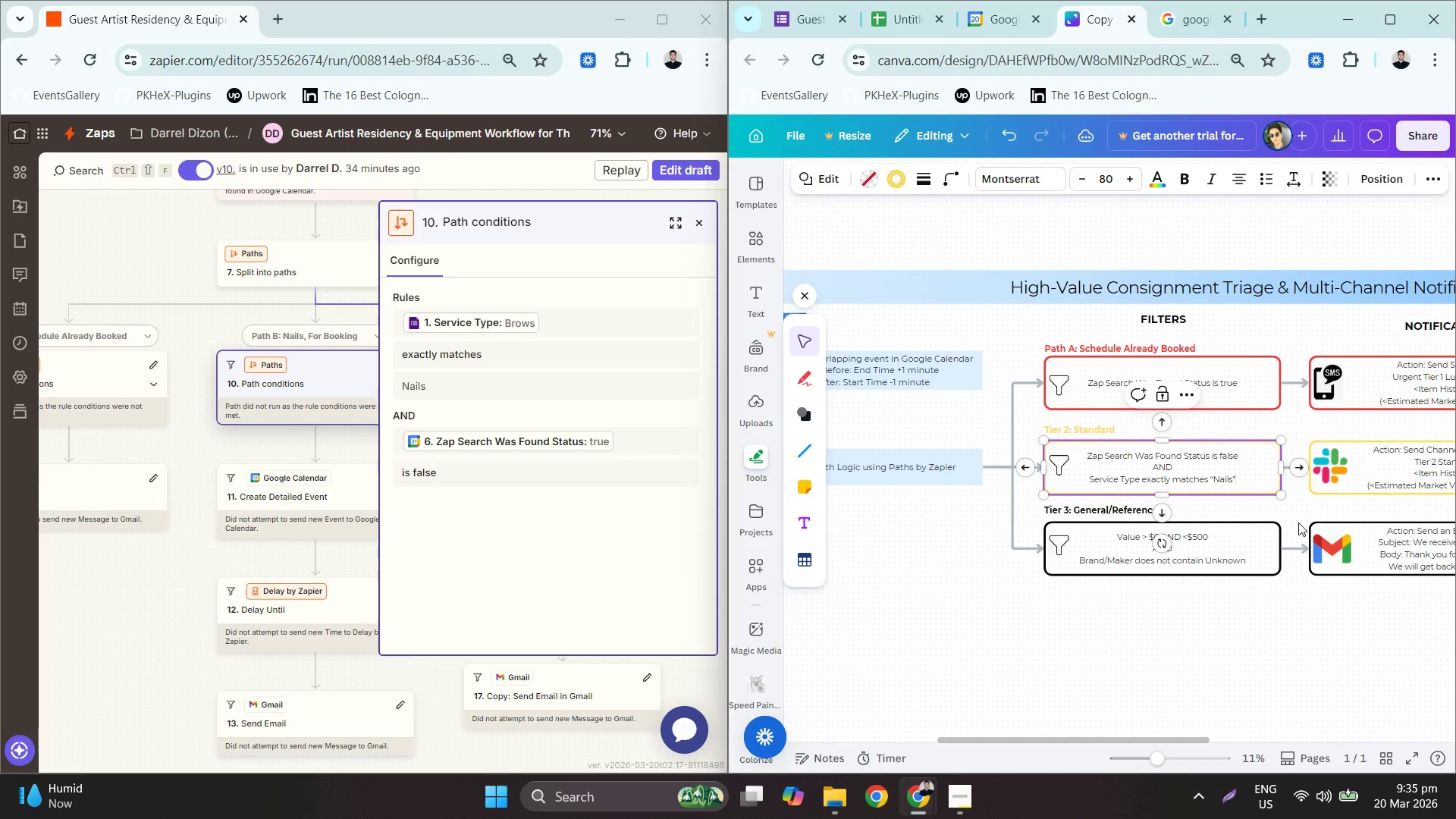 
hold_key(key=ControlLeft, duration=0.66)
scroll: coordinate [1232, 485], scroll_direction: up, amount: 2.0
 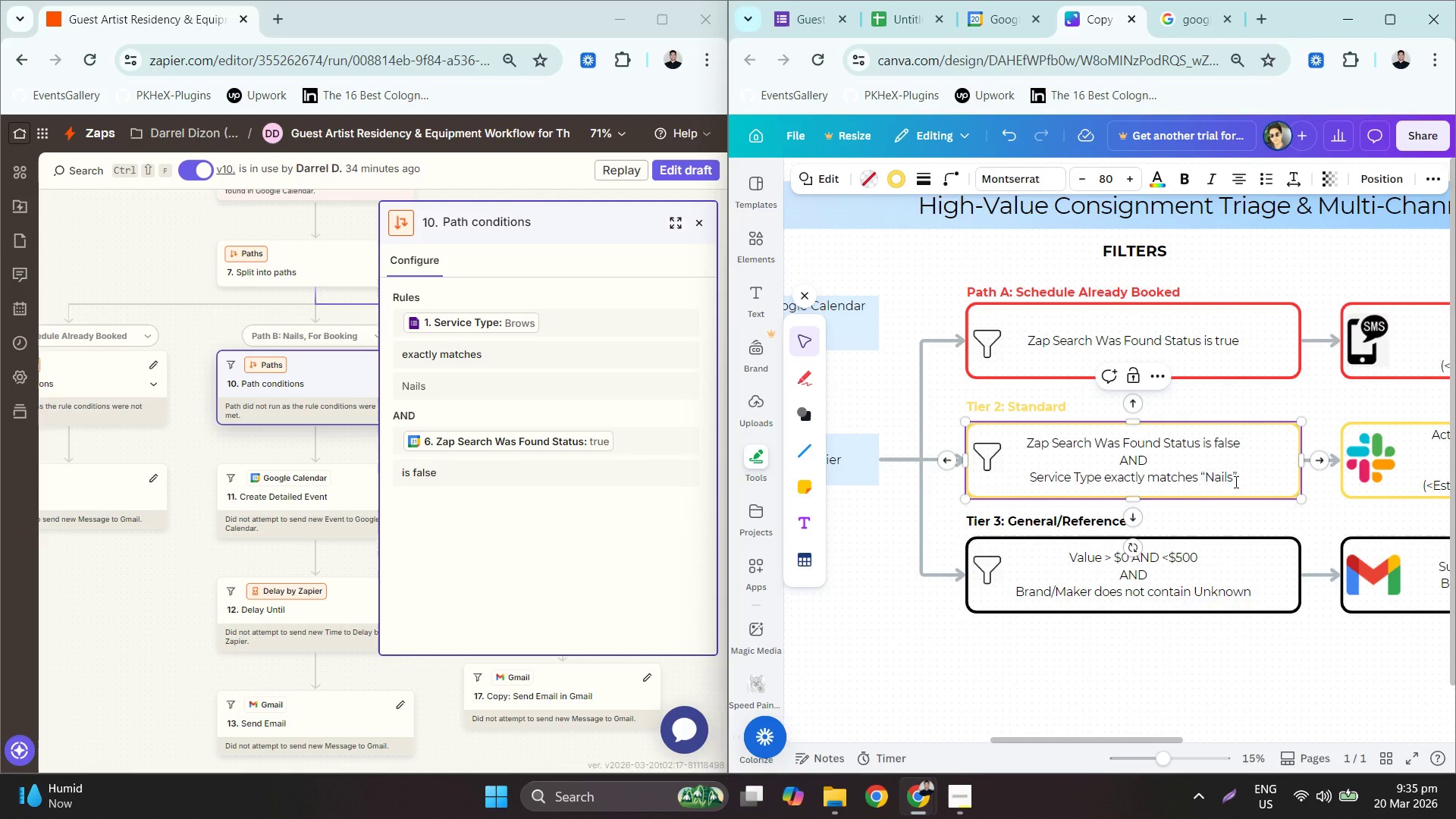 
left_click([1223, 469])
 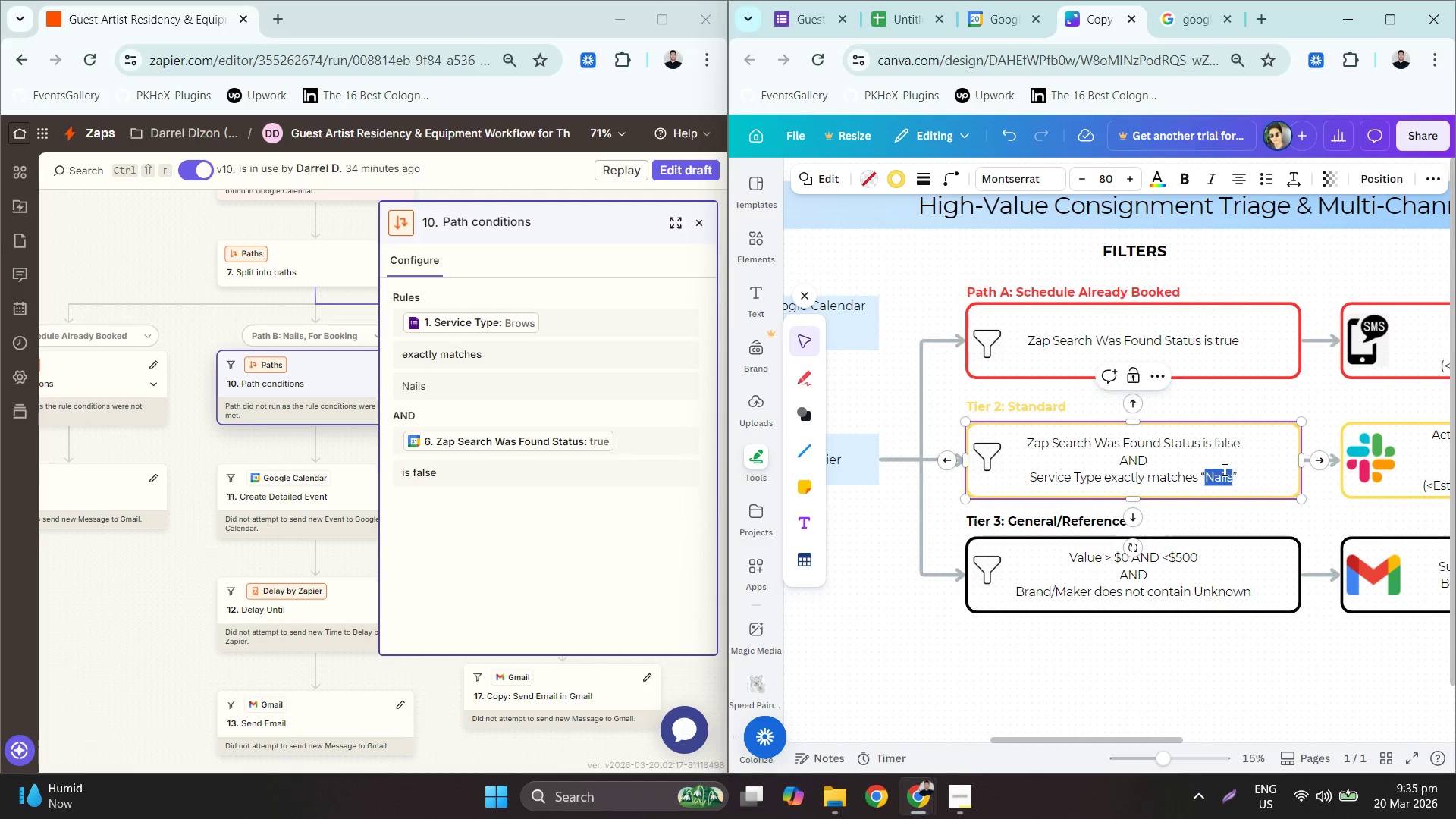 
key(A)
 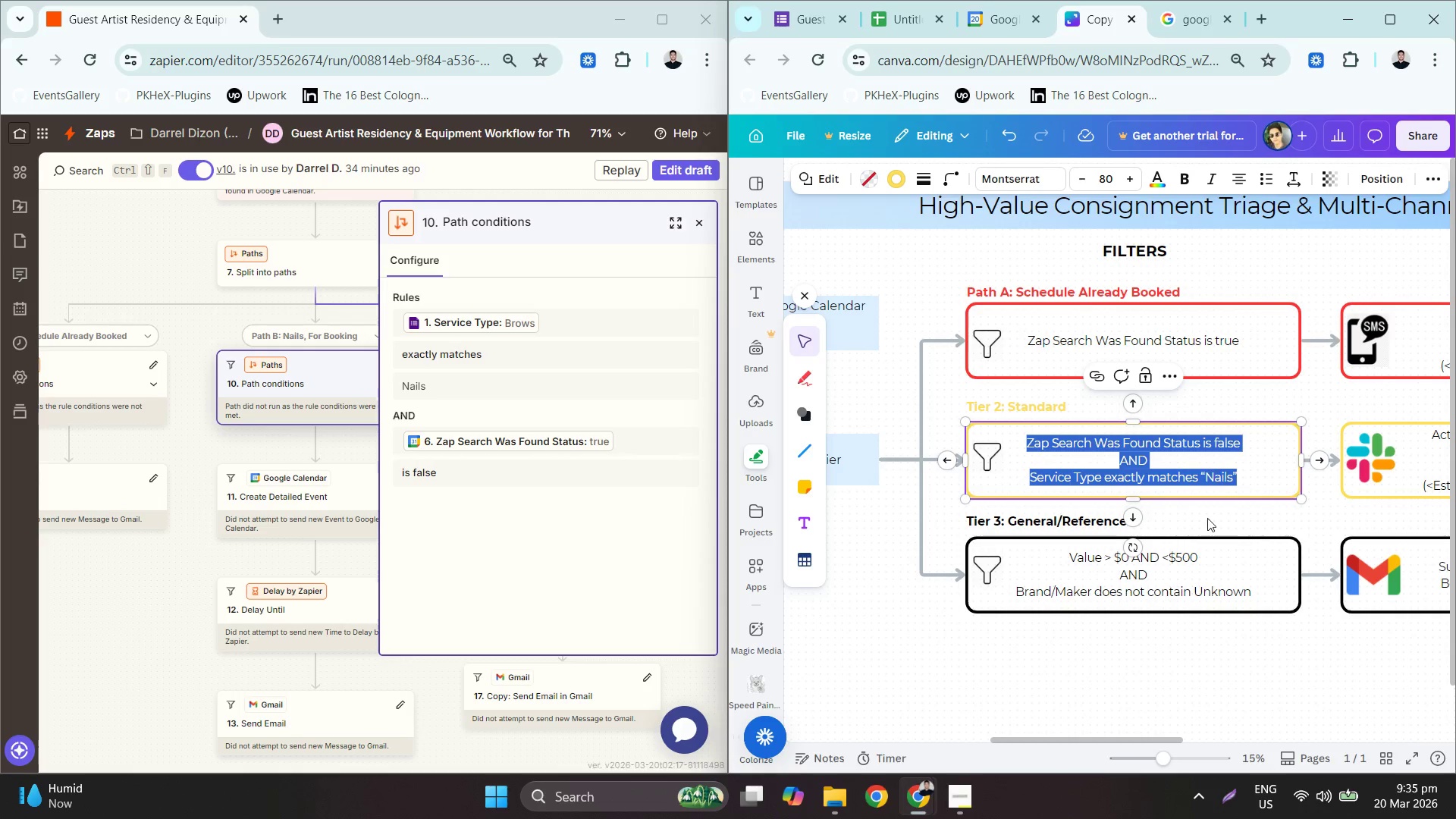 
key(Control+C)
 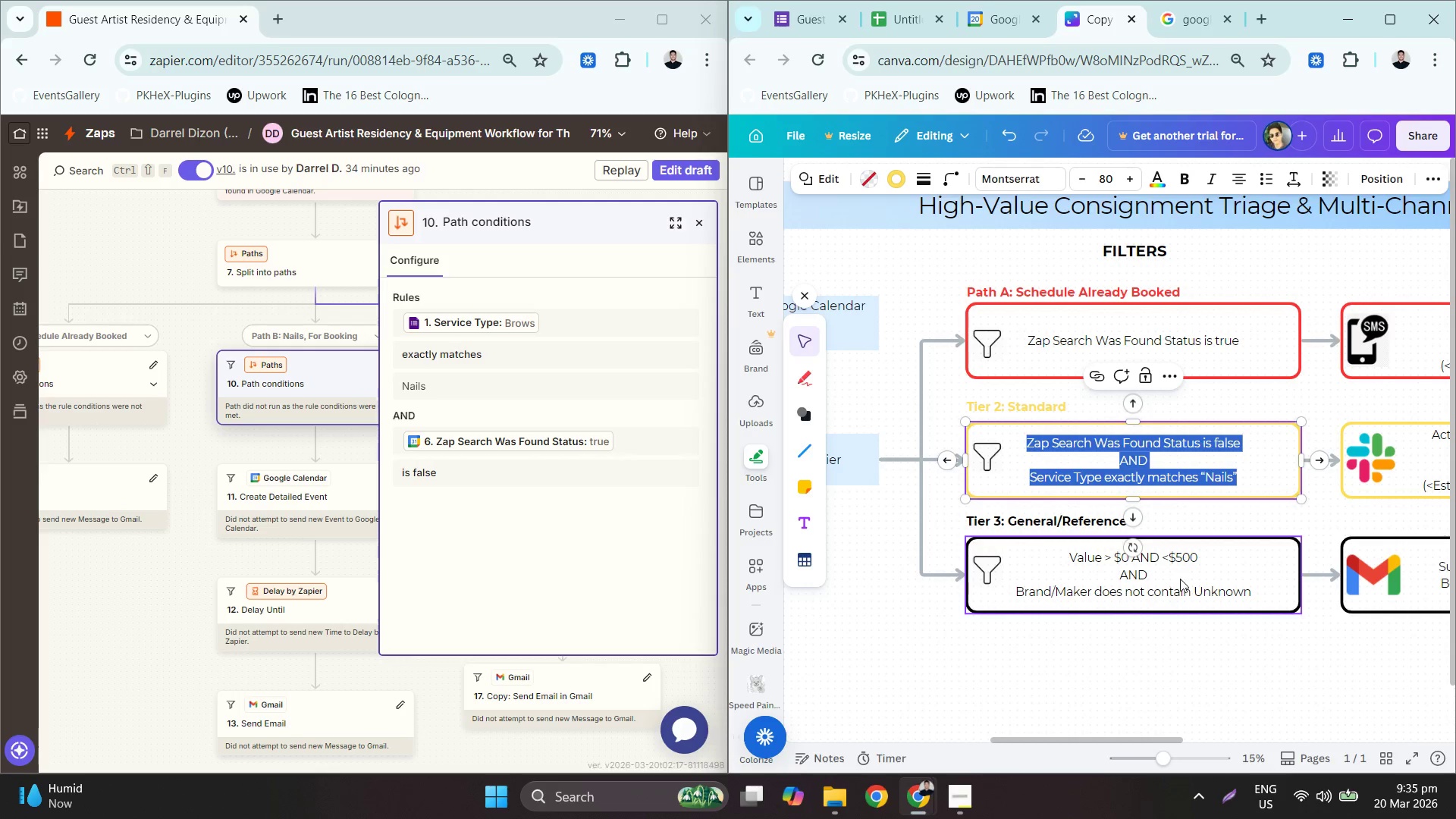 
left_click([1183, 577])
 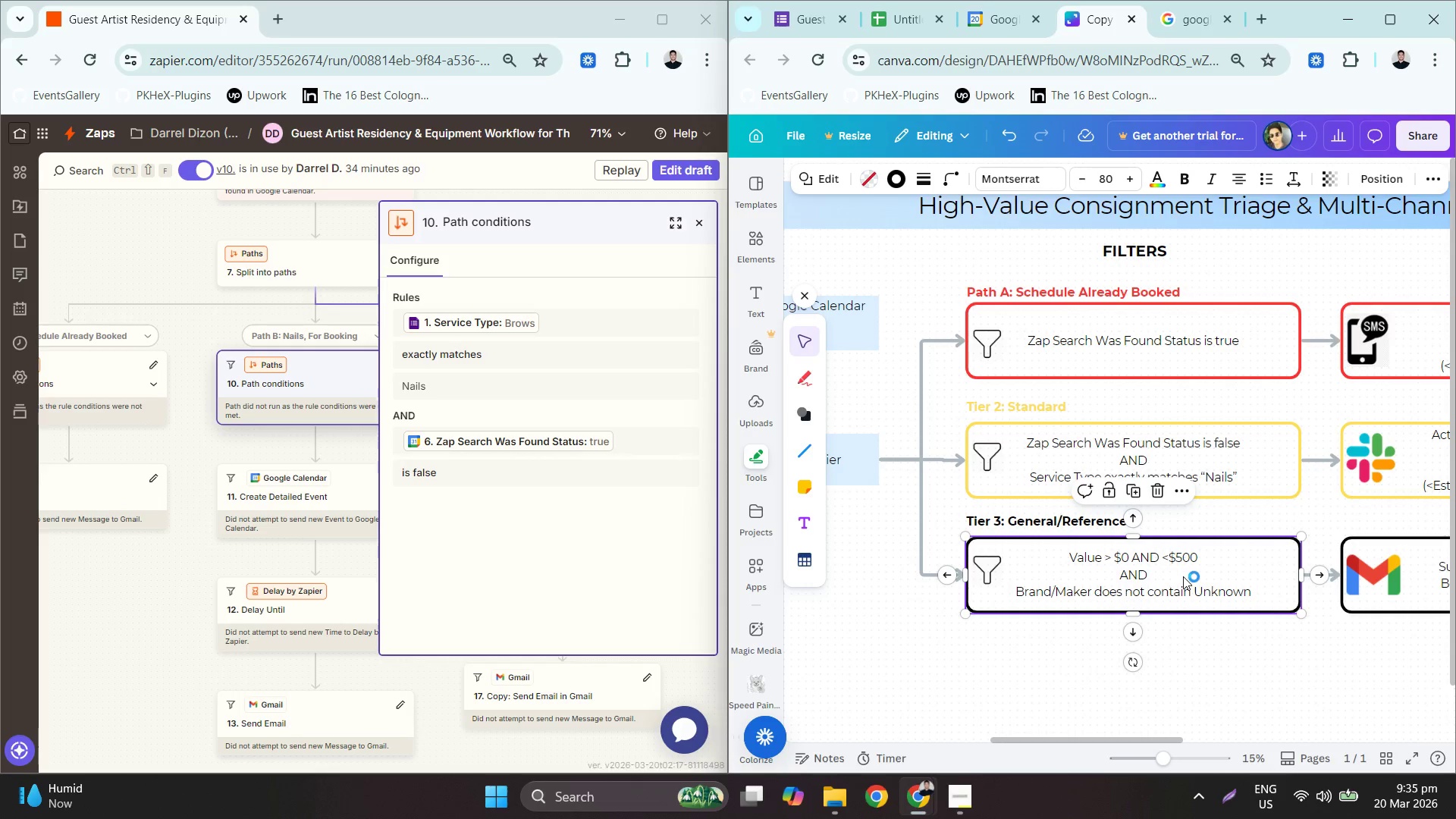 
triple_click([1183, 577])
 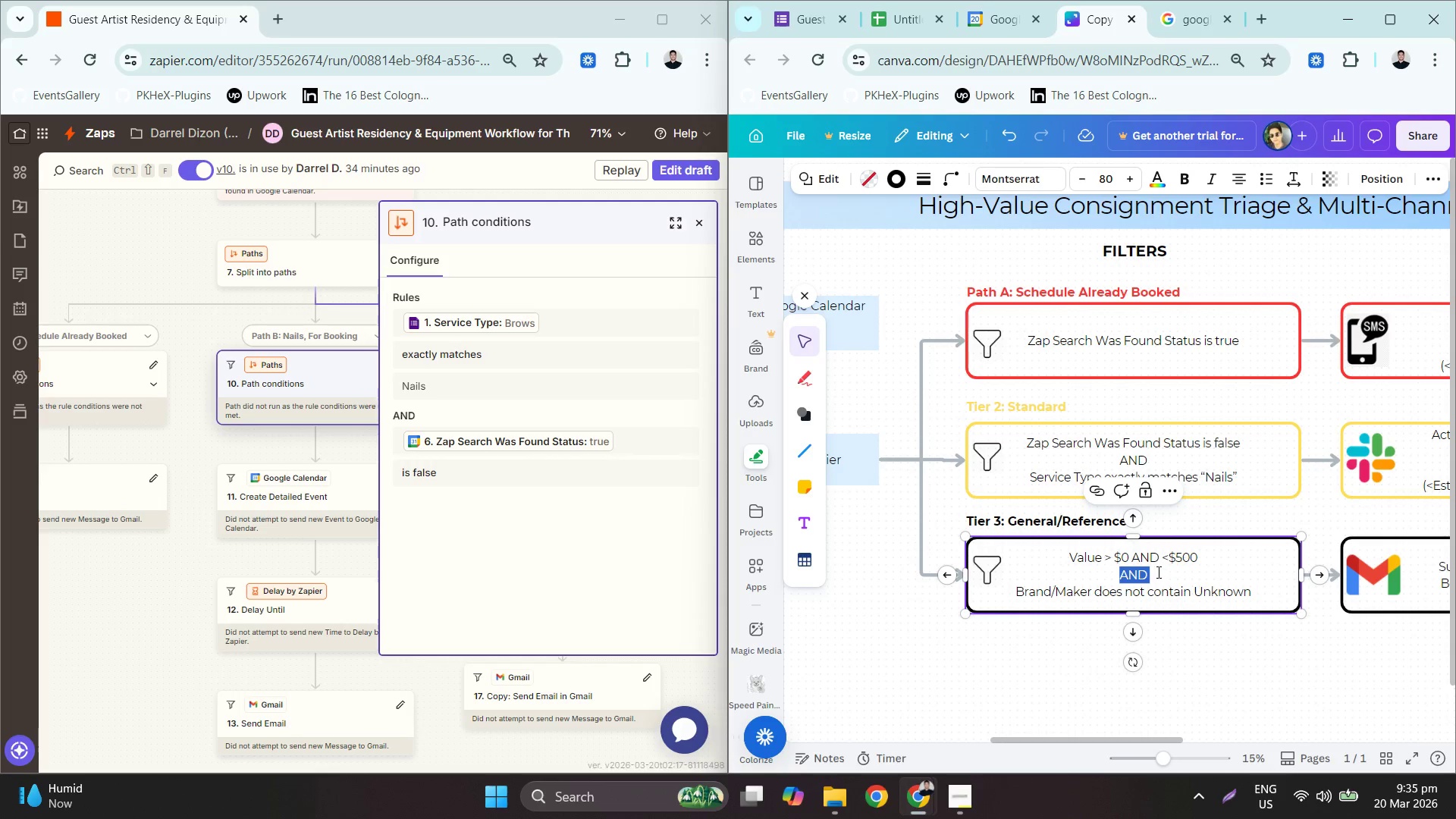 
double_click([1157, 572])
 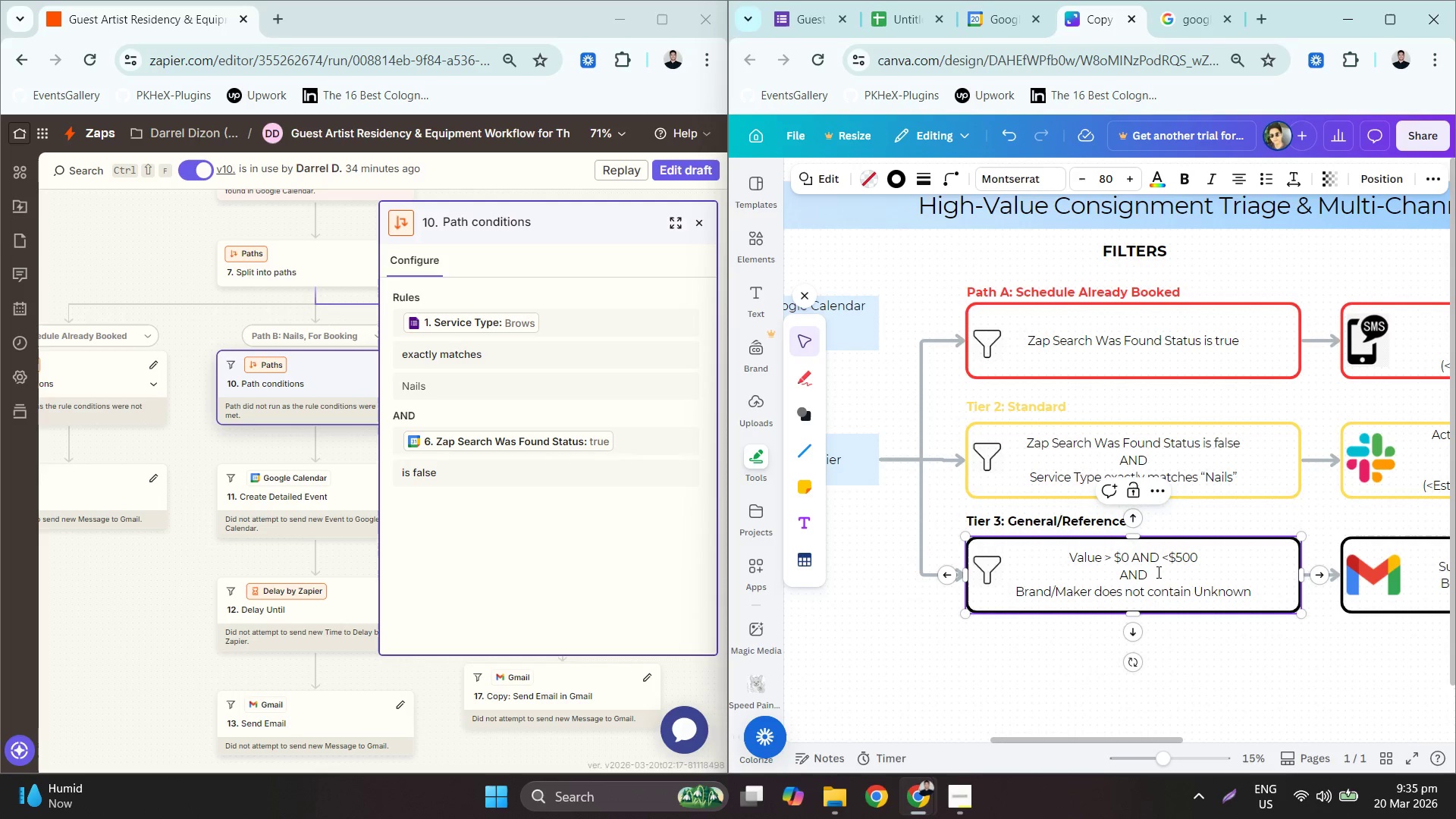 
triple_click([1157, 572])
 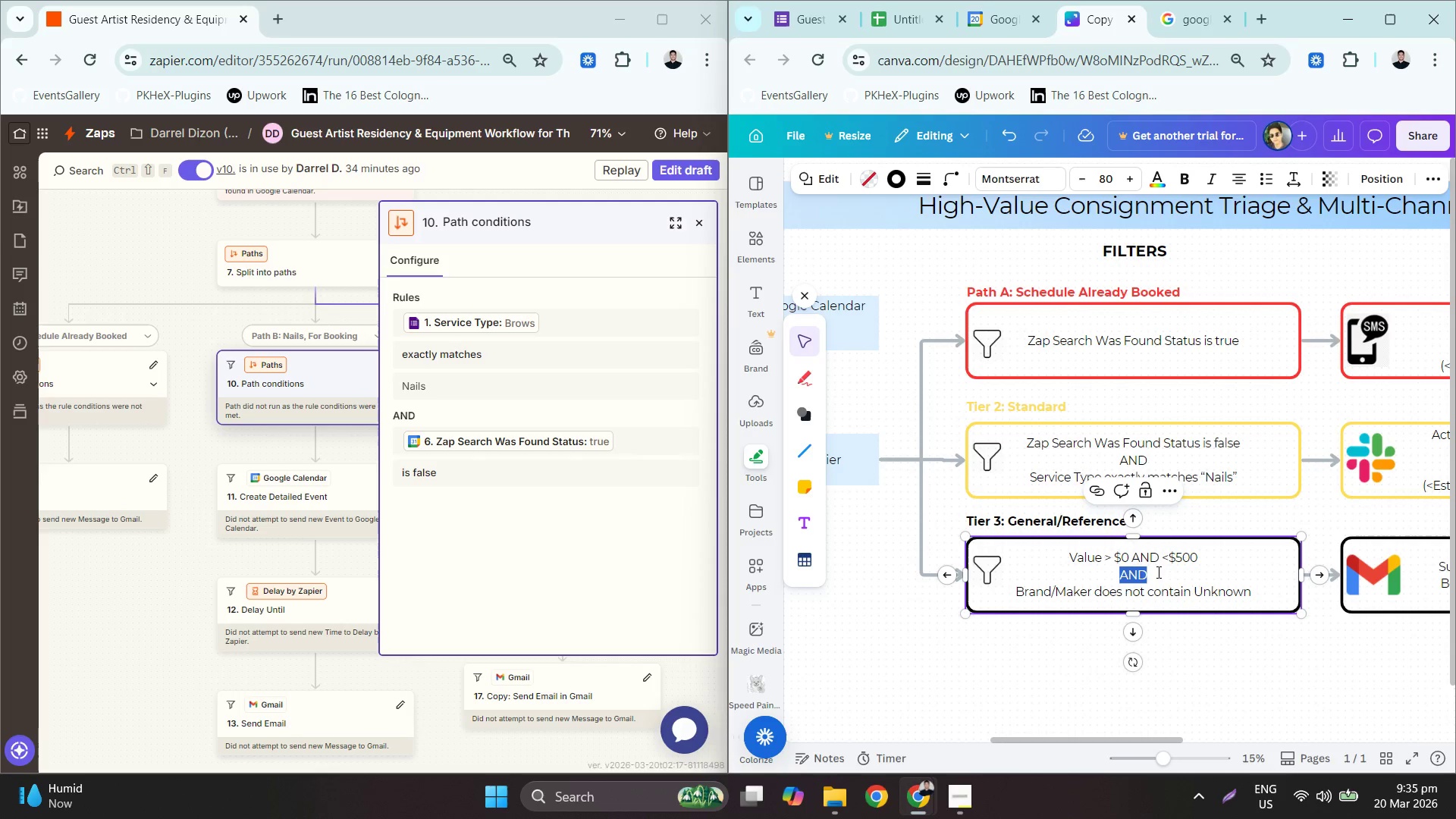 
key(A)
 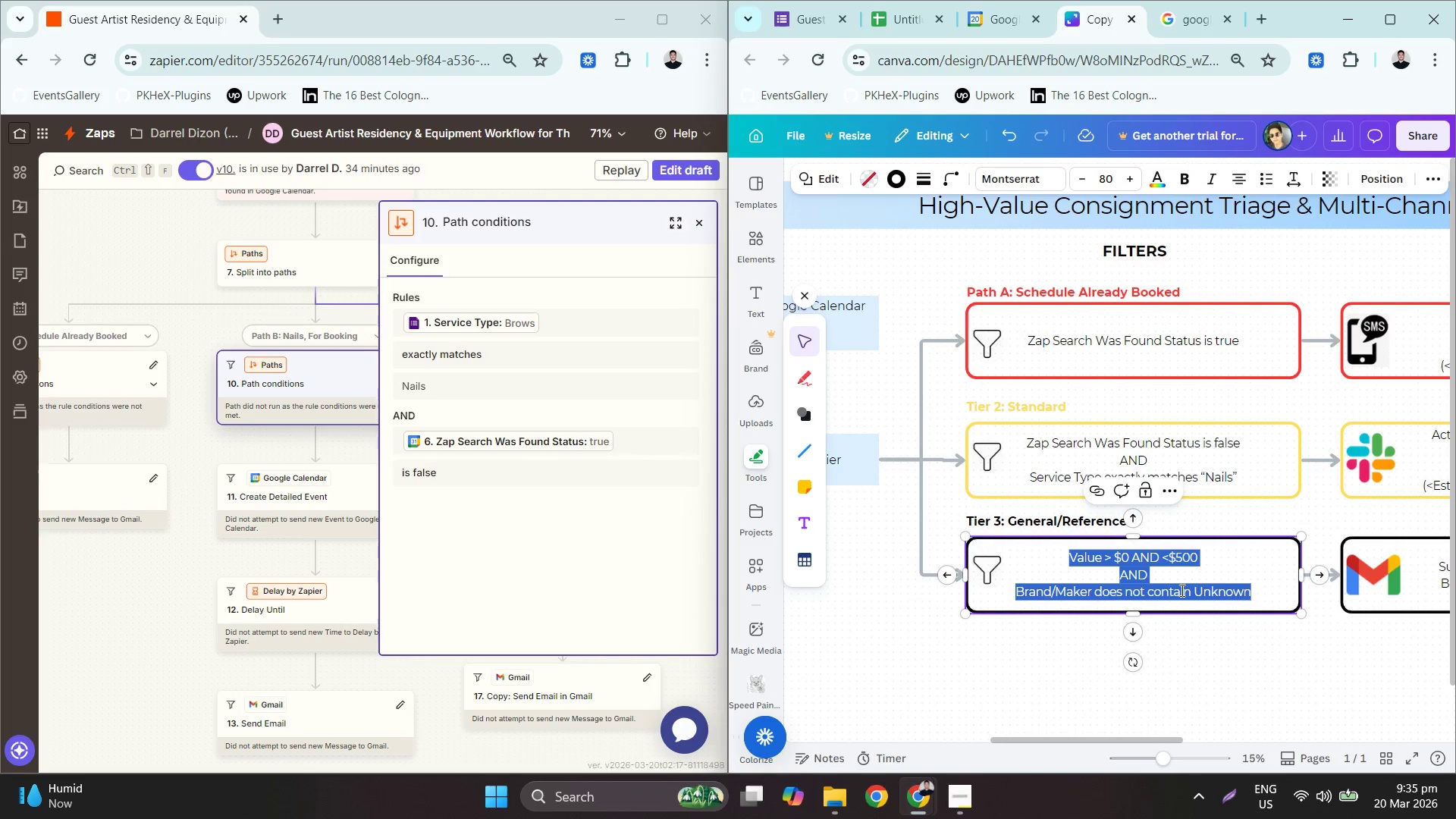 
key(Control+V)
 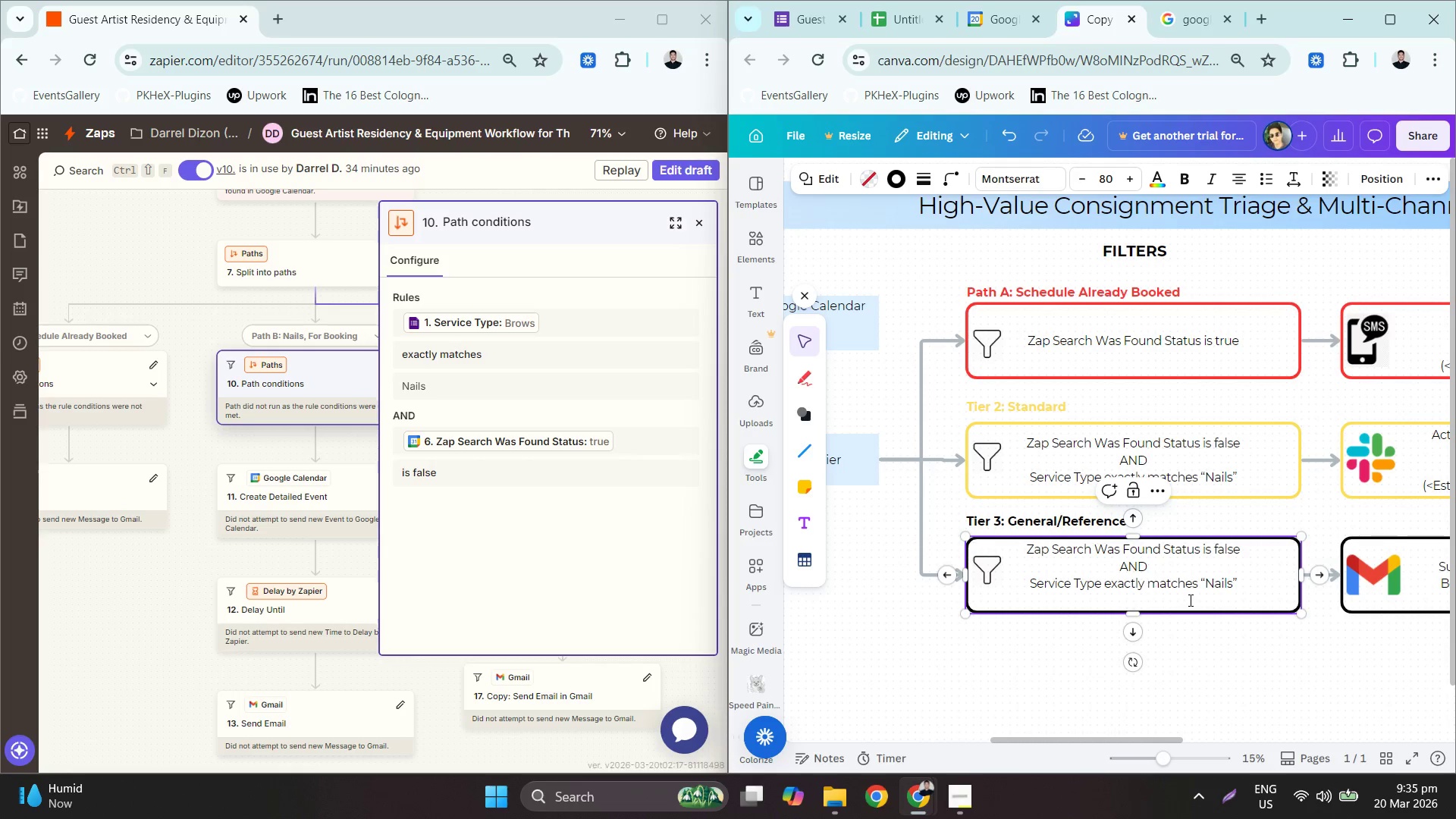 
key(Backspace)
 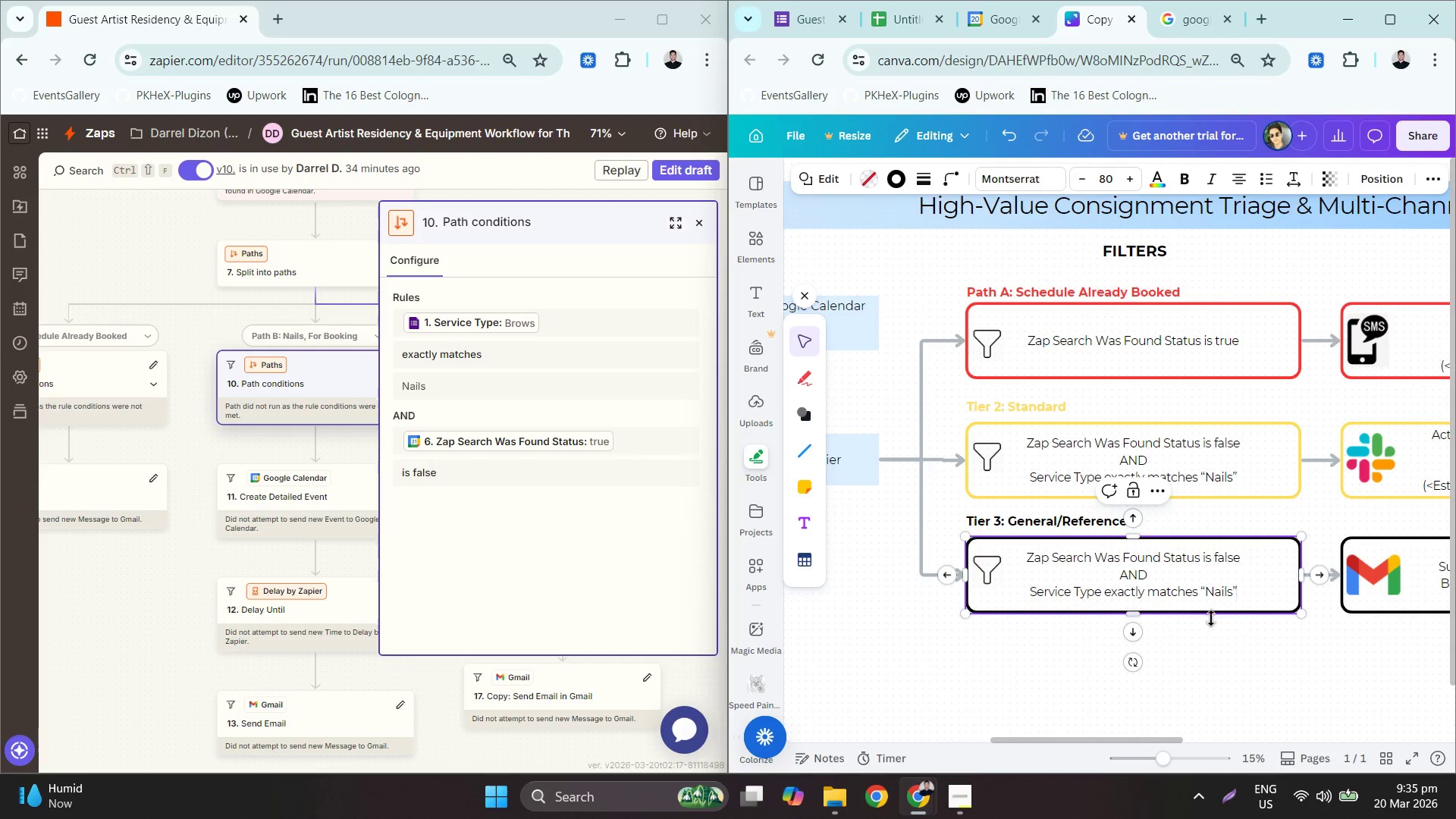 
left_click([1221, 649])
 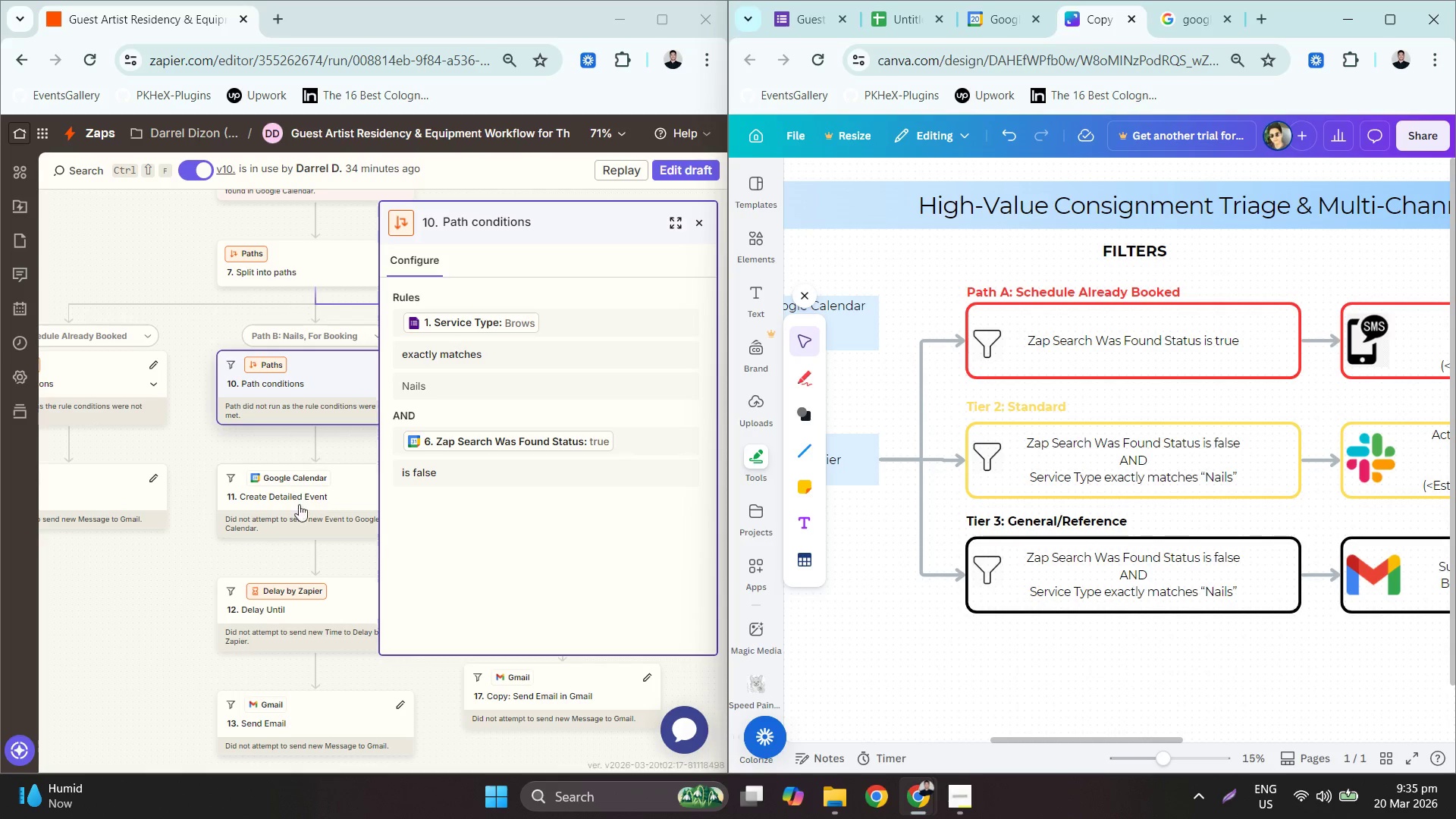 
left_click([116, 378])
 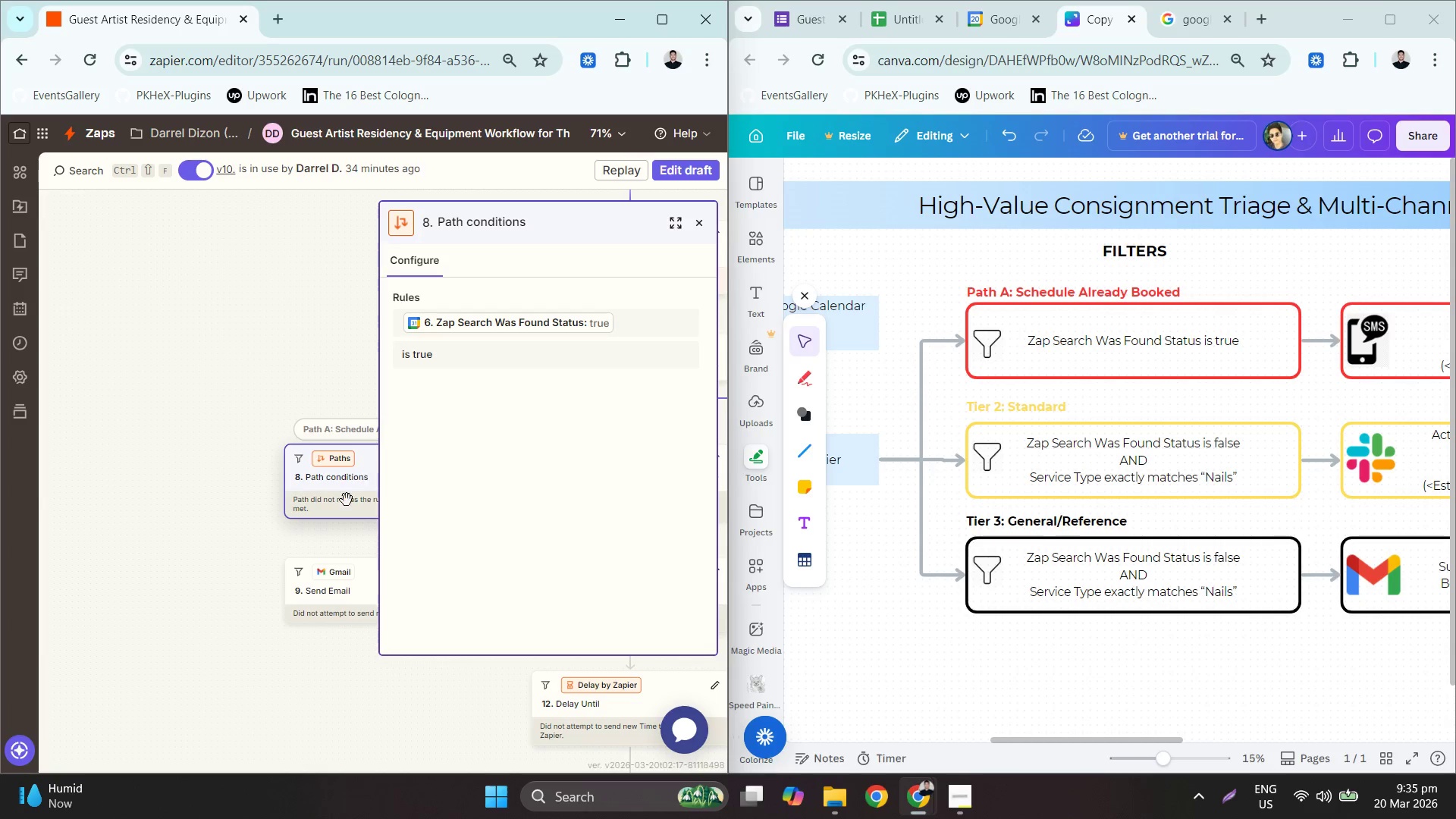 
scroll: coordinate [498, 717], scroll_direction: up, amount: 1.0
 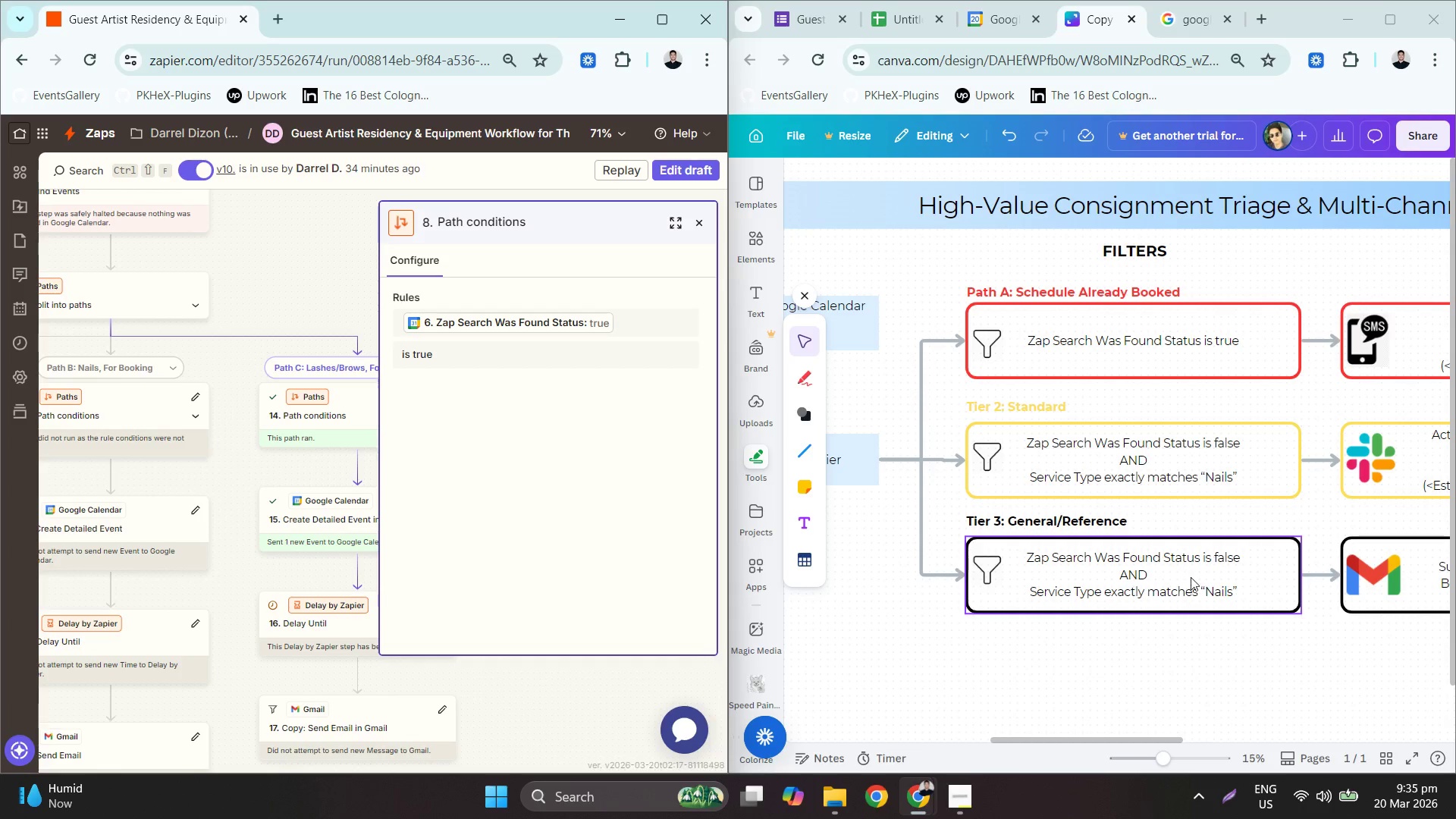 
double_click([1225, 590])
 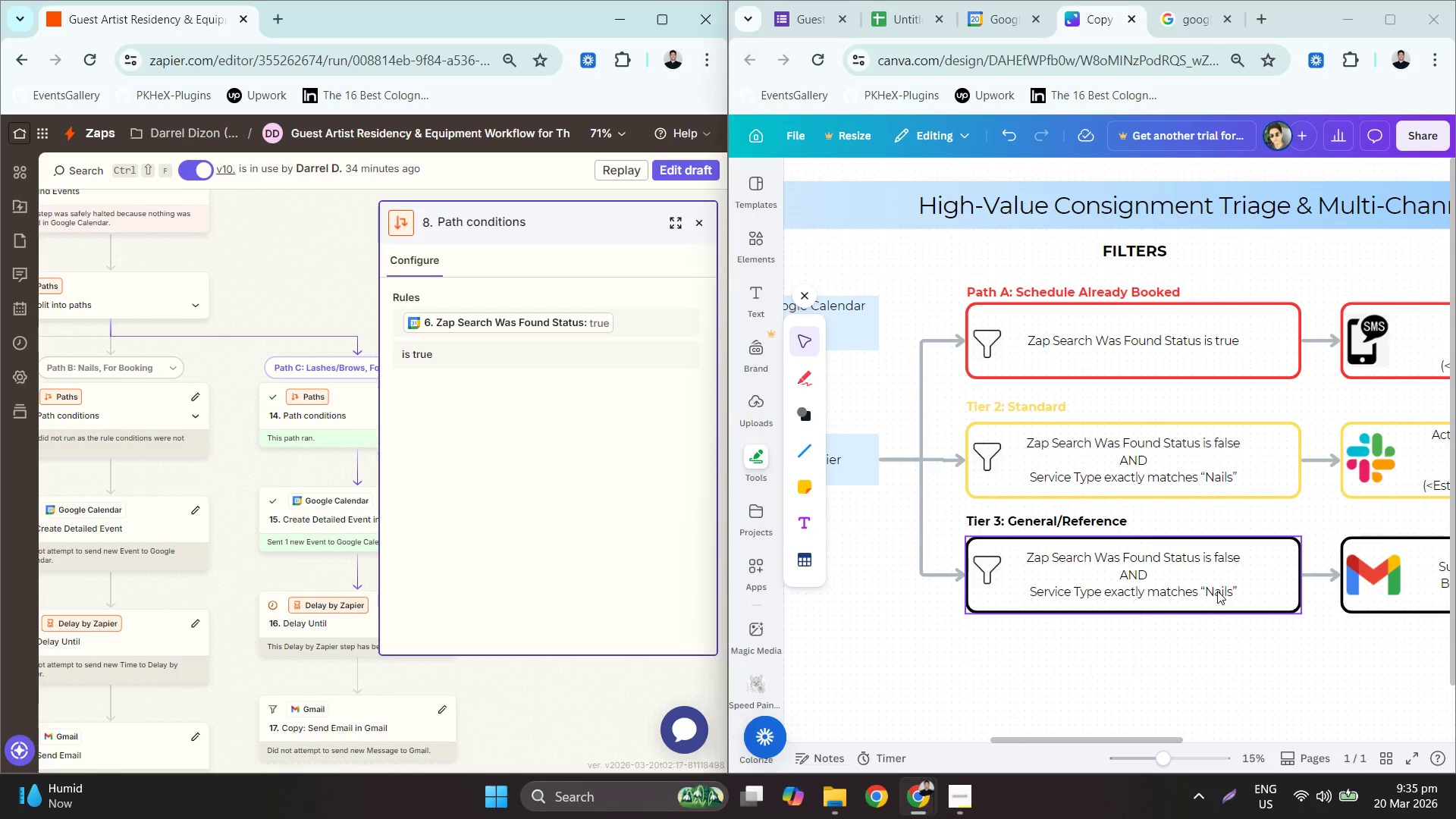 
triple_click([1217, 590])
 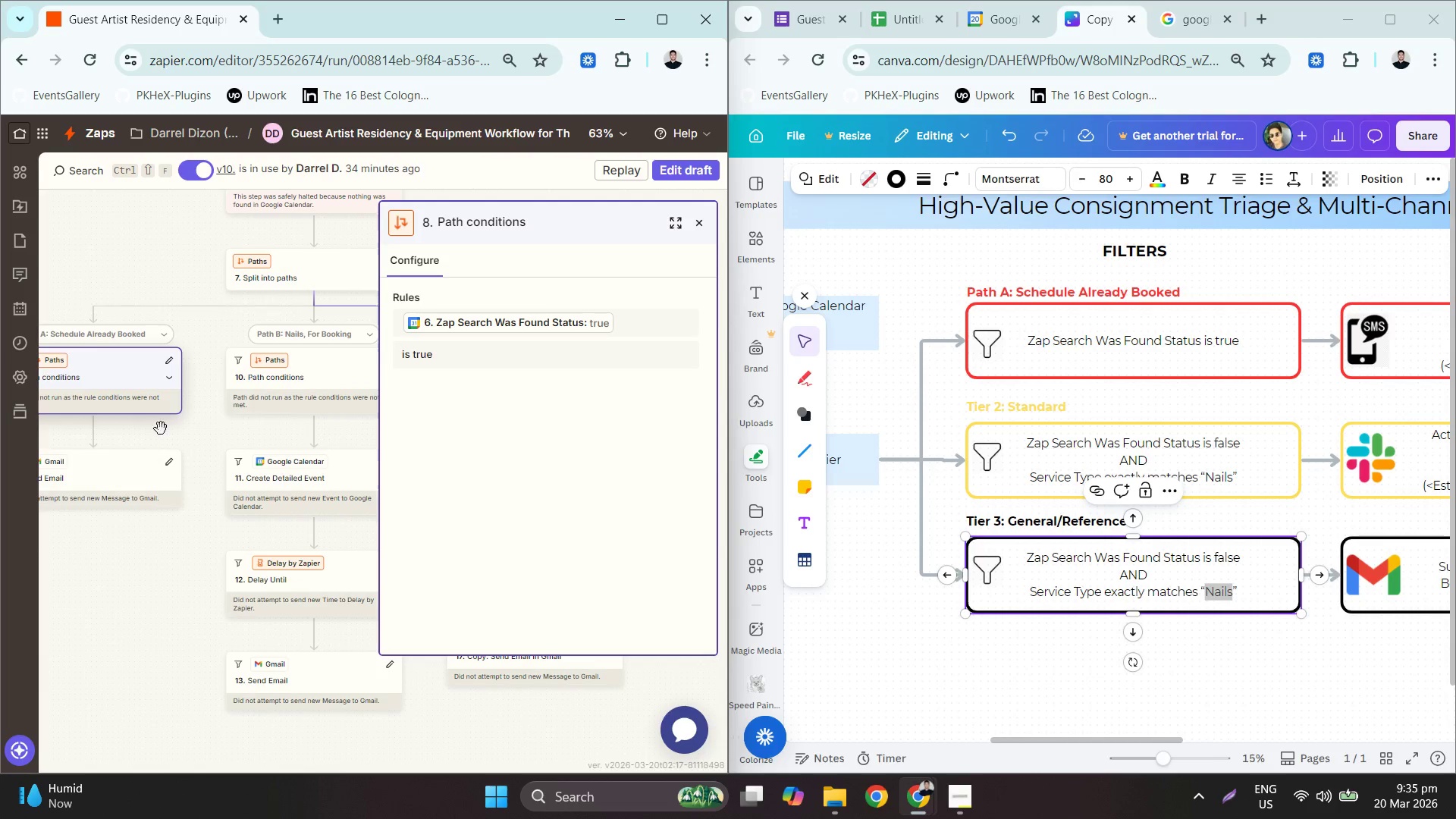 
wait(6.78)
 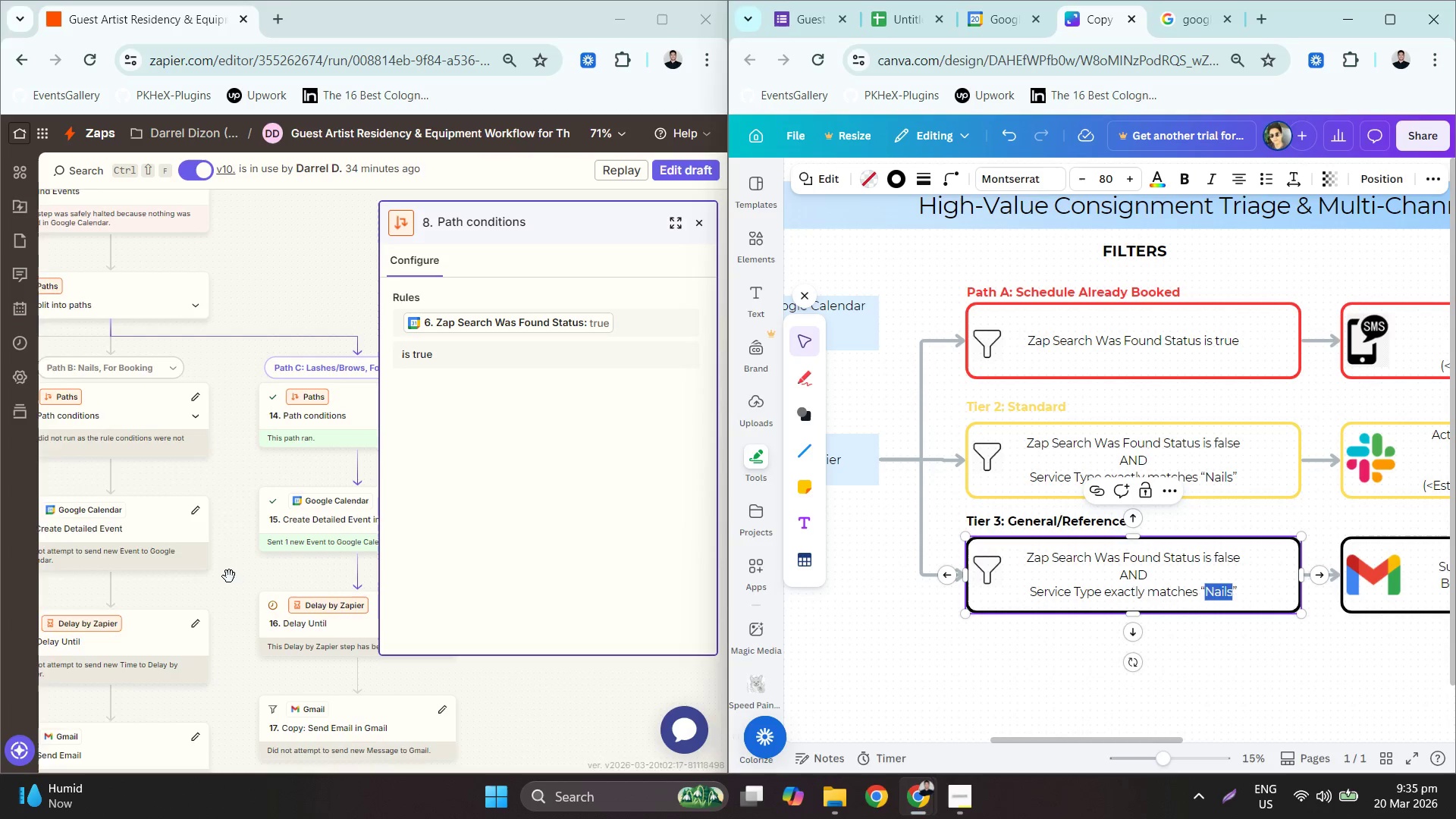 
left_click_drag(start_coordinate=[354, 432], to_coordinate=[353, 437])
 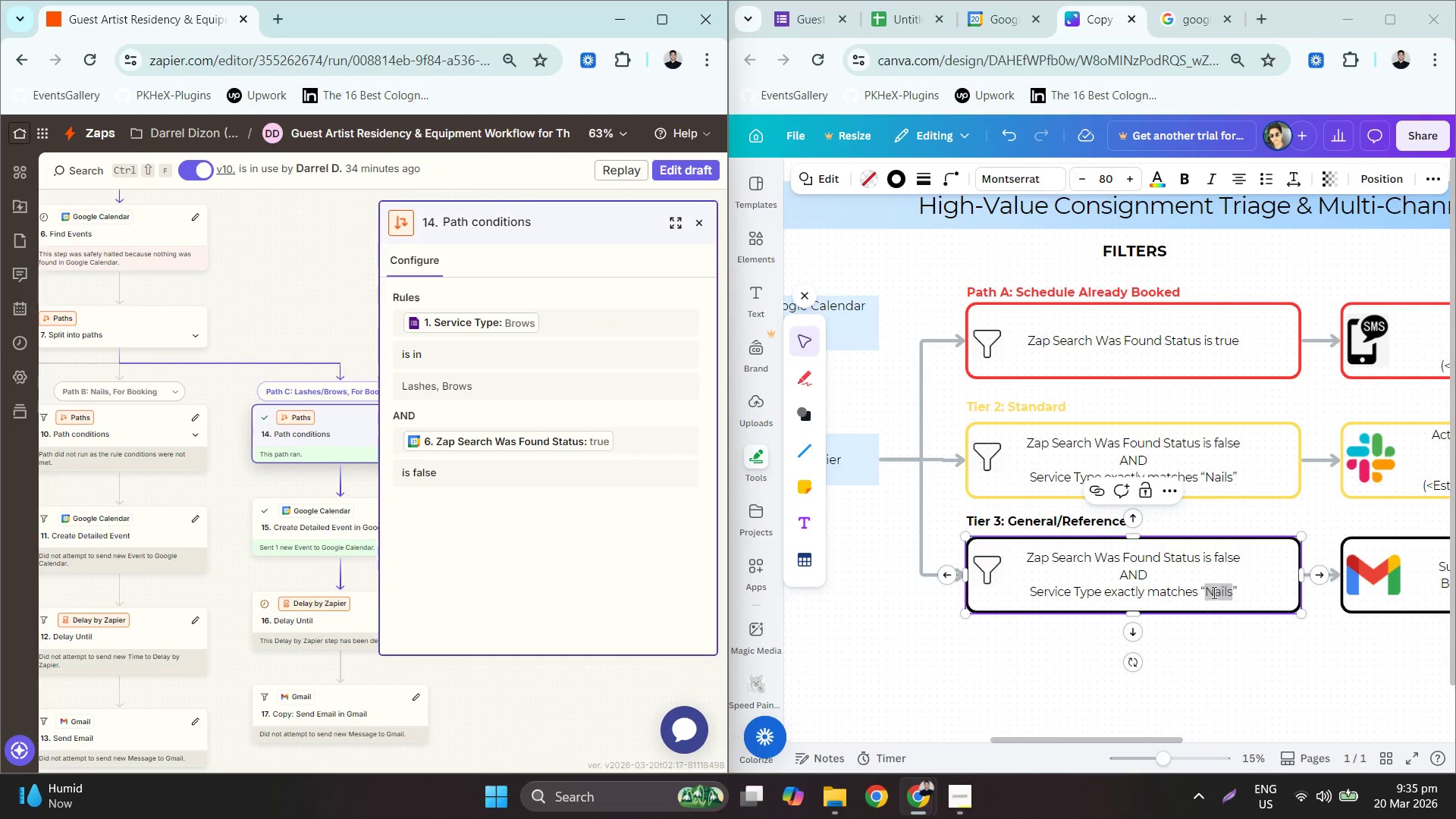 
left_click([1100, 592])
 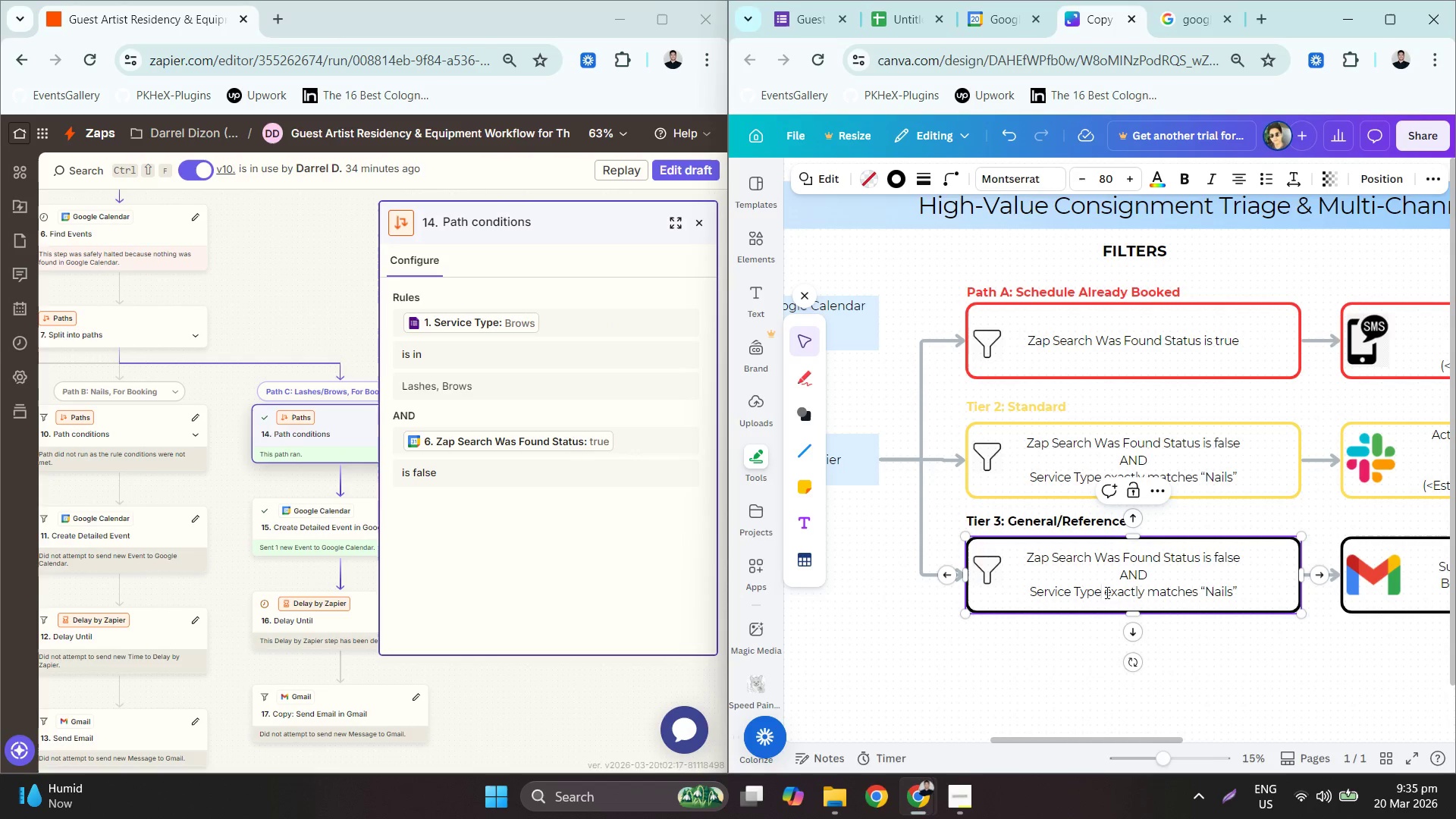 
left_click_drag(start_coordinate=[1107, 592], to_coordinate=[1200, 595])
 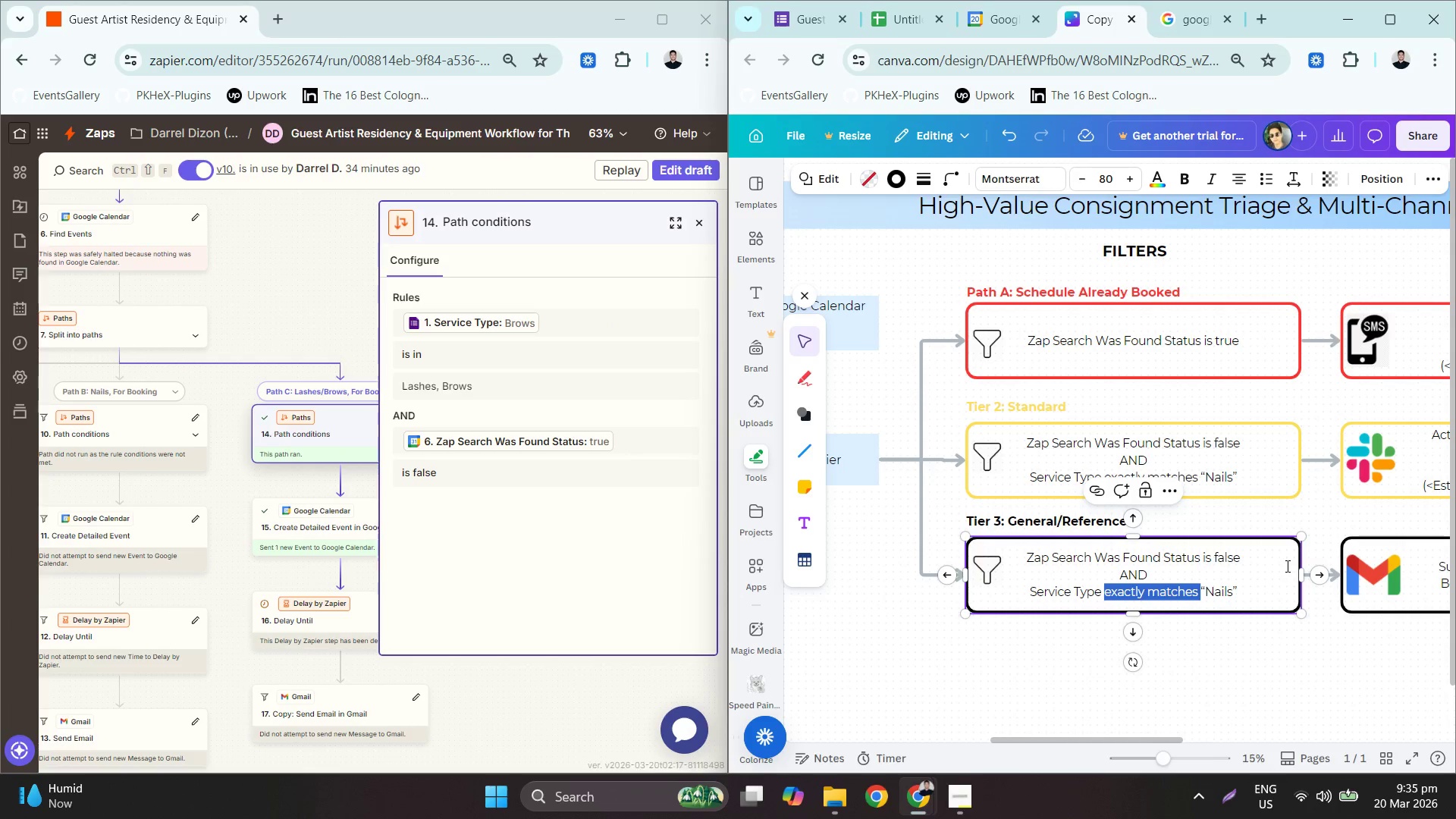 
type(is in)
 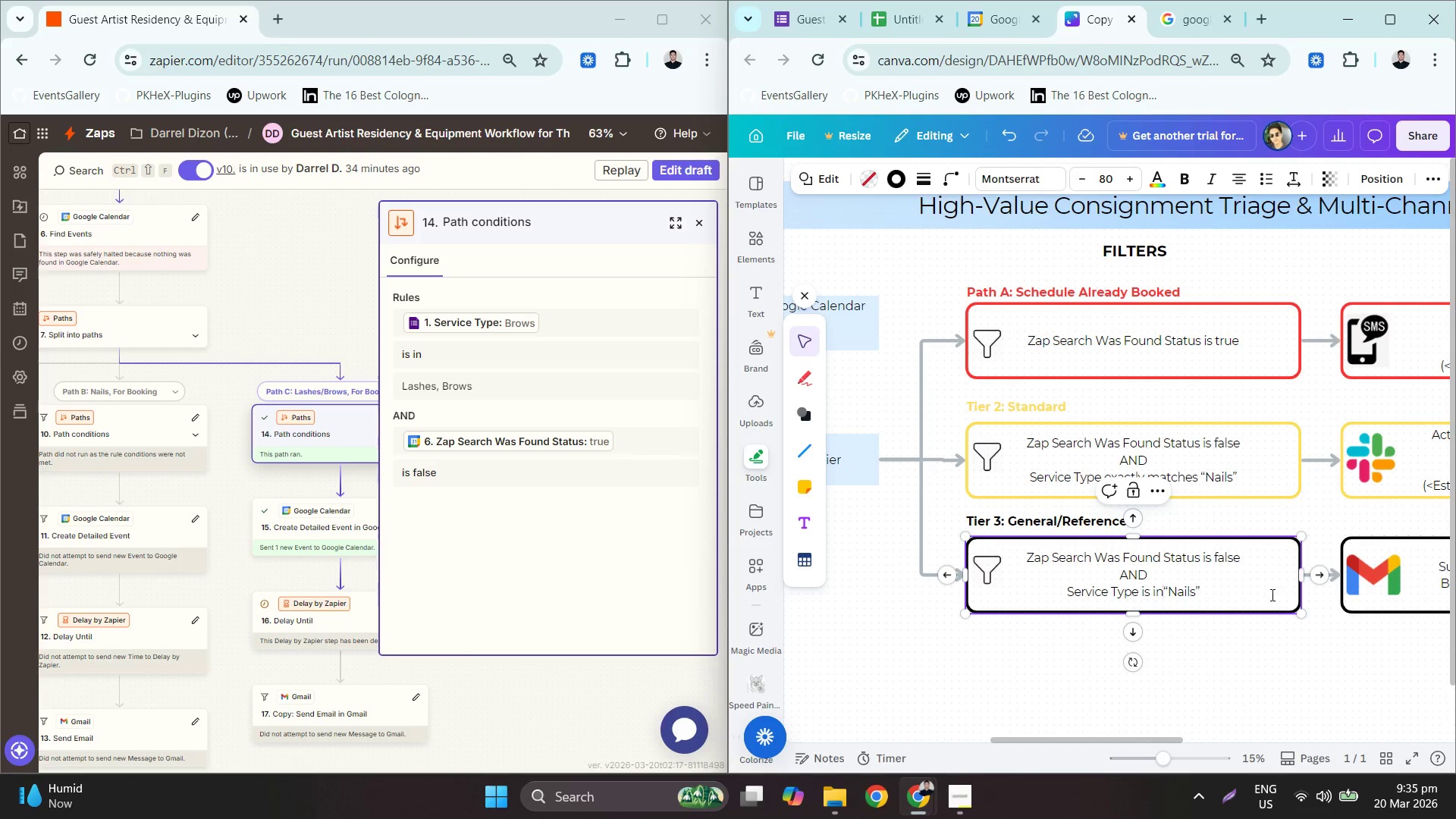 
key(Space)
 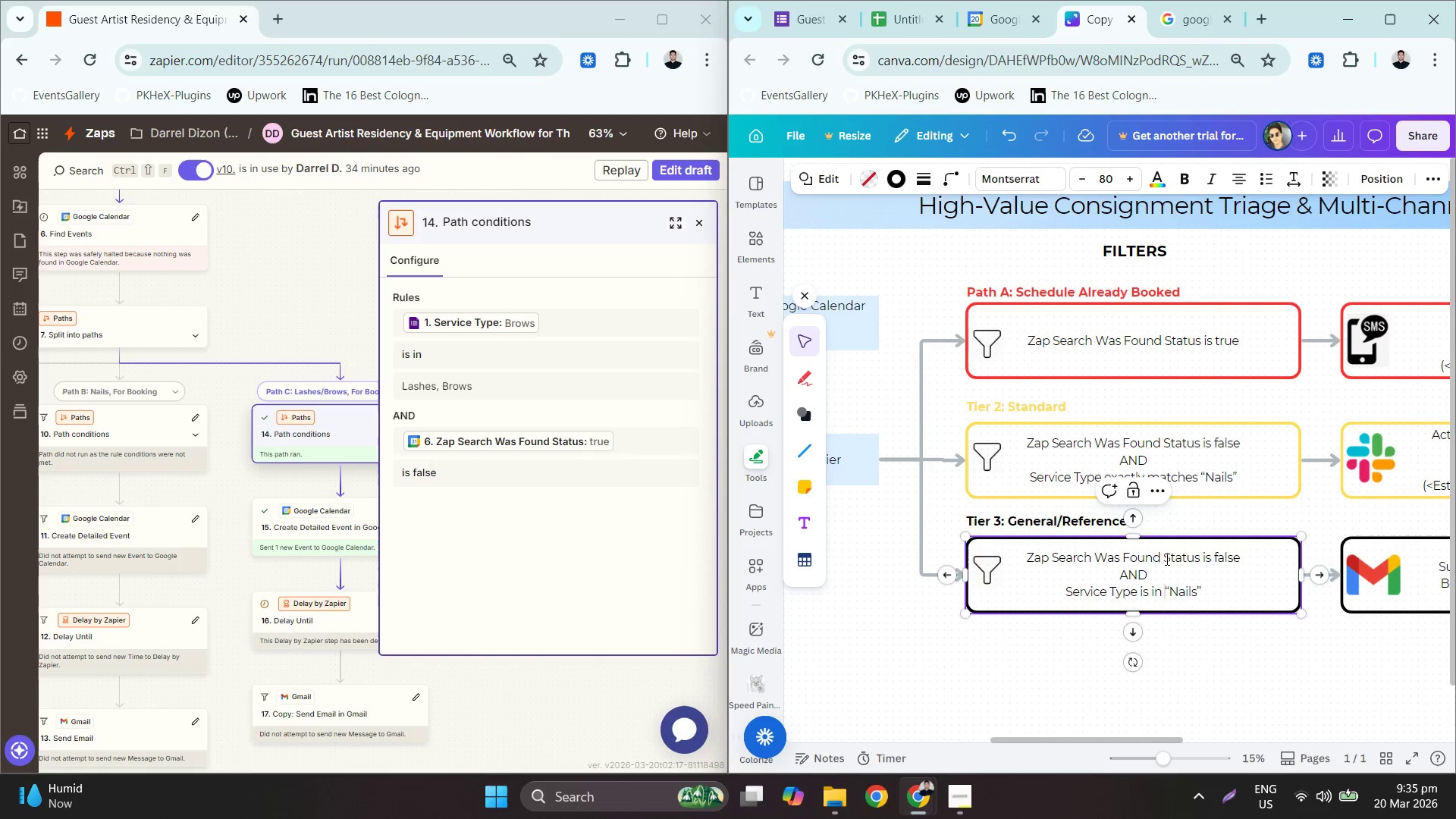 
double_click([1180, 582])
 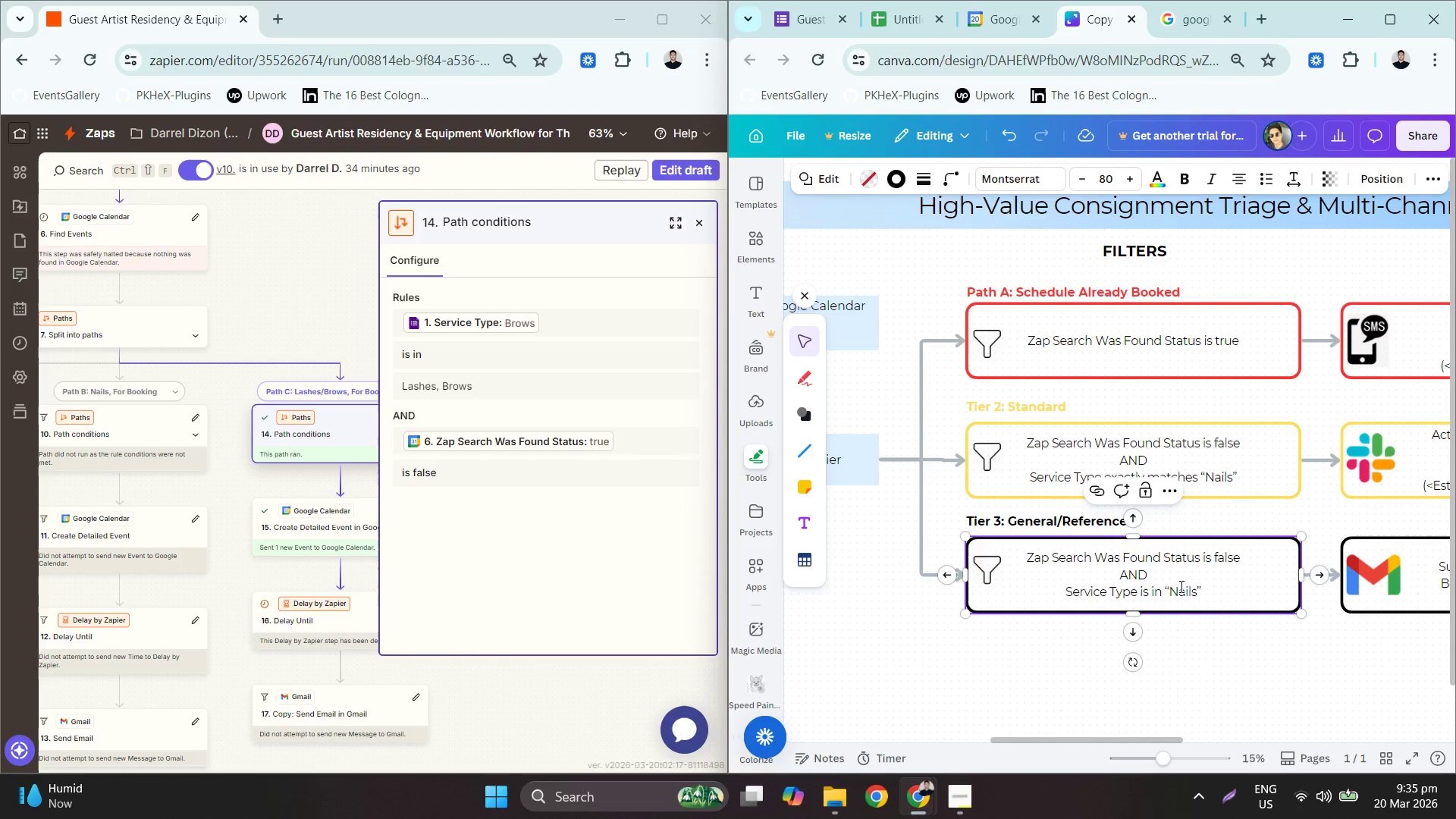 
triple_click([1180, 586])
 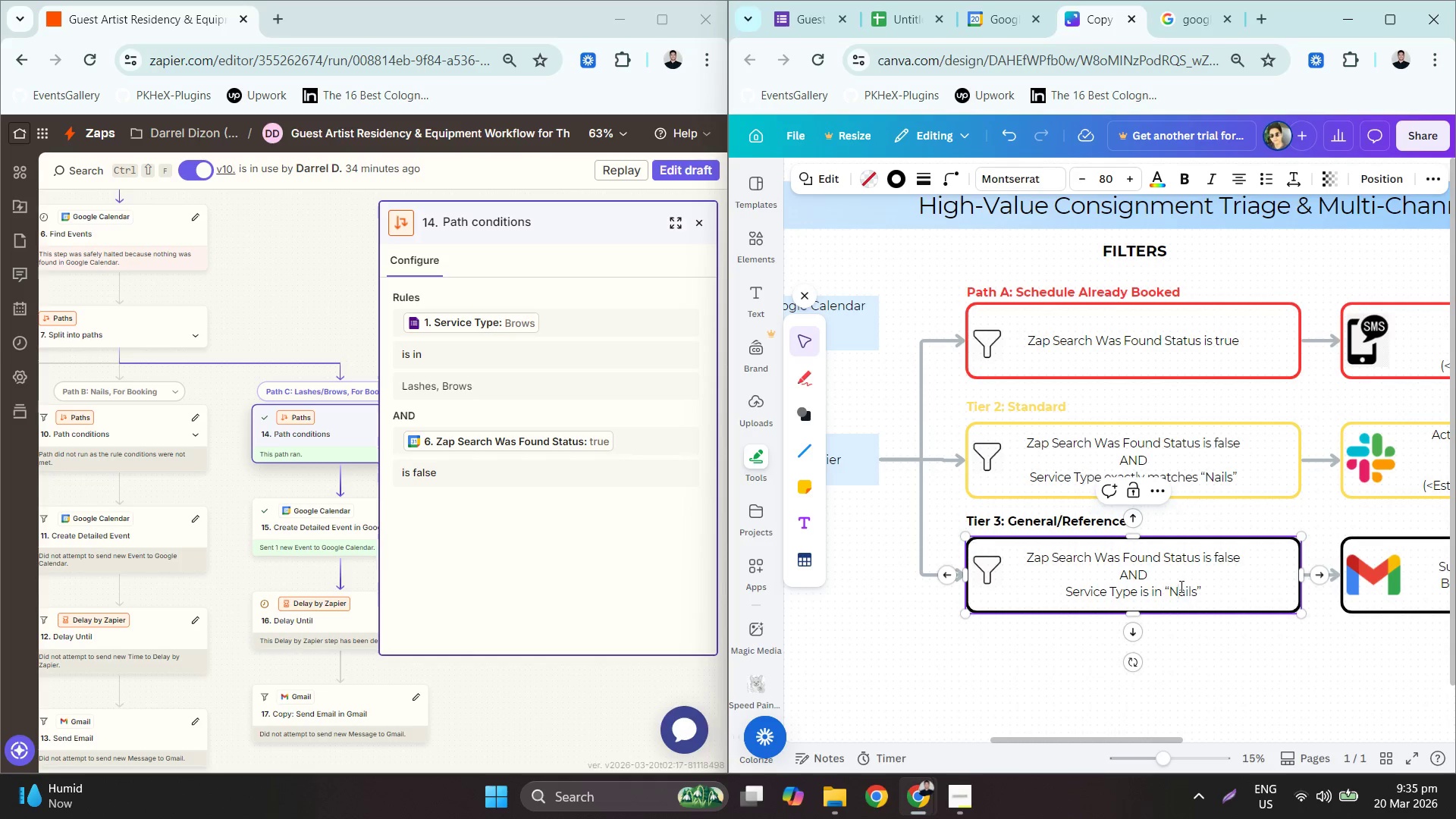 
triple_click([1180, 586])
 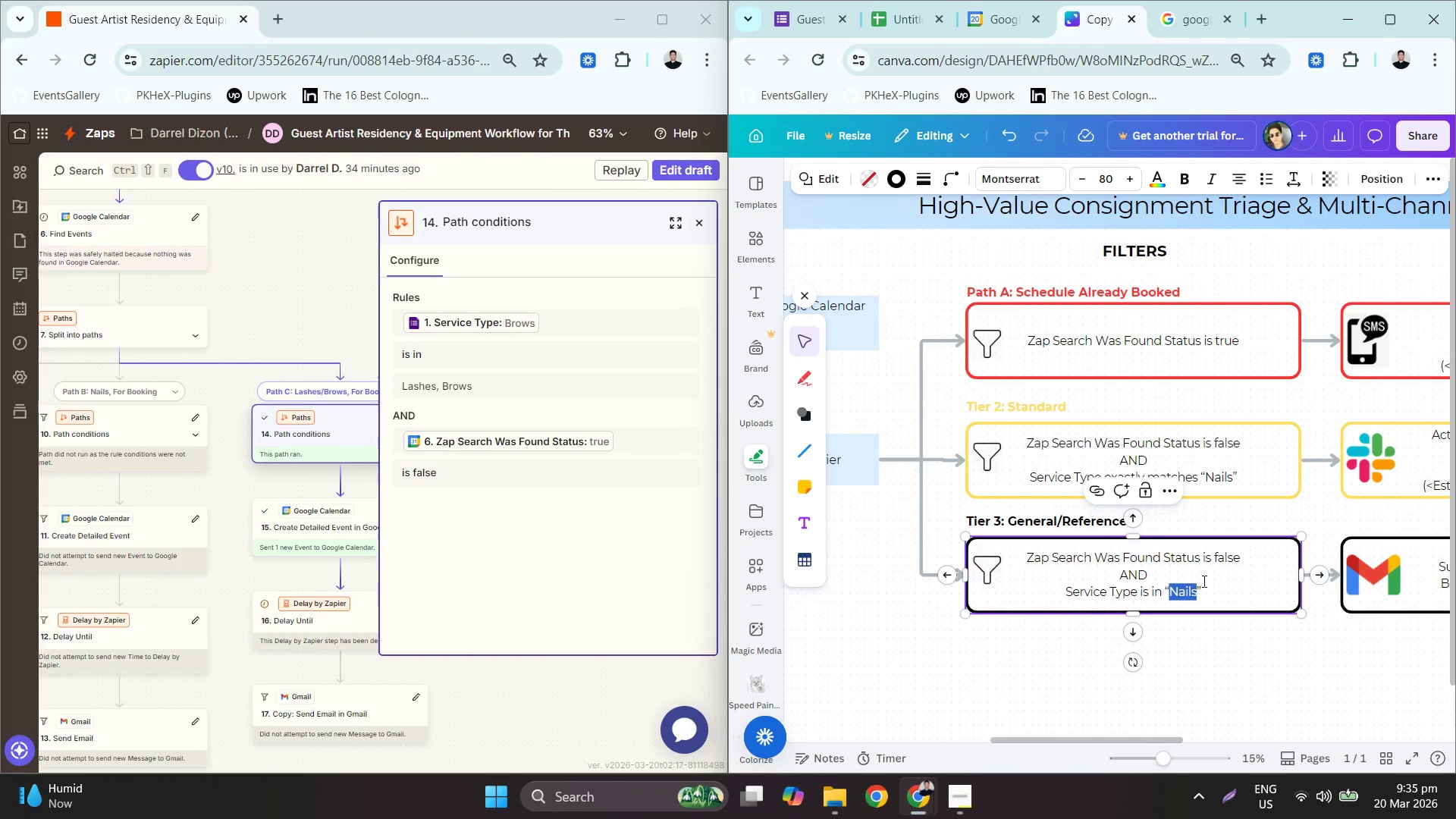 
type(Lashes, b)
key(Backspace)
type(B)
key(Backspace)
type(Brows)
 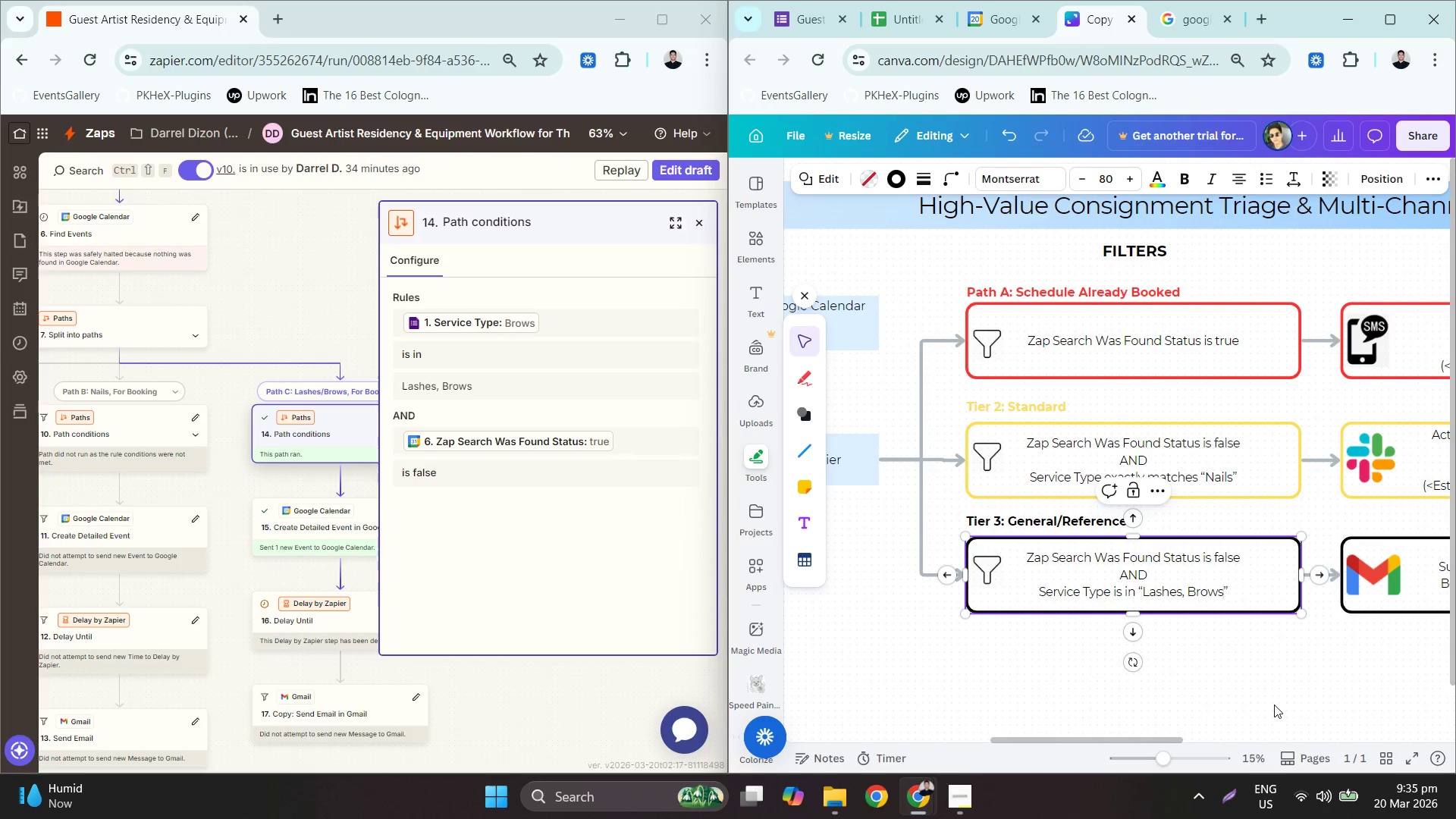 
 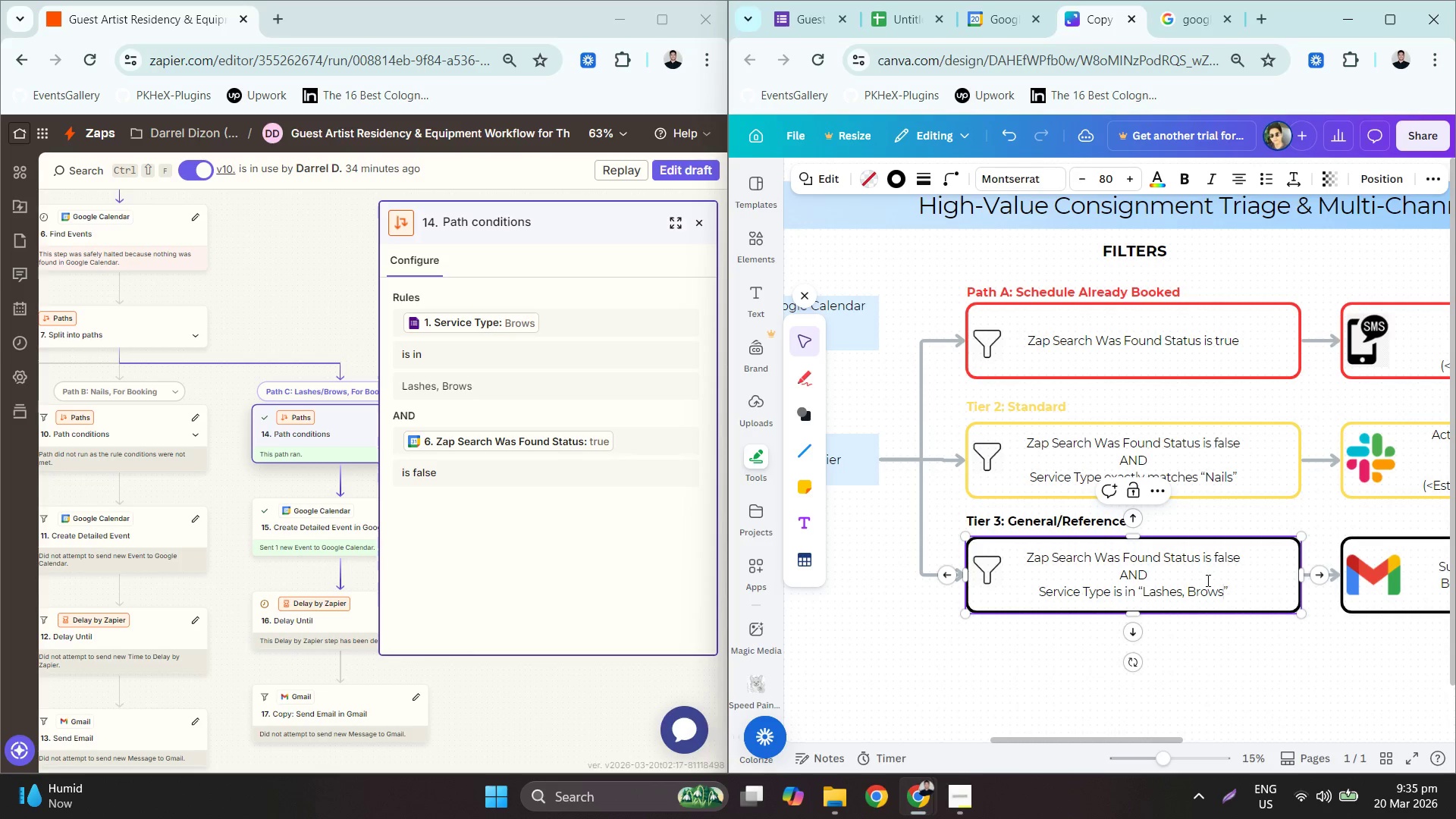 
left_click([1276, 704])
 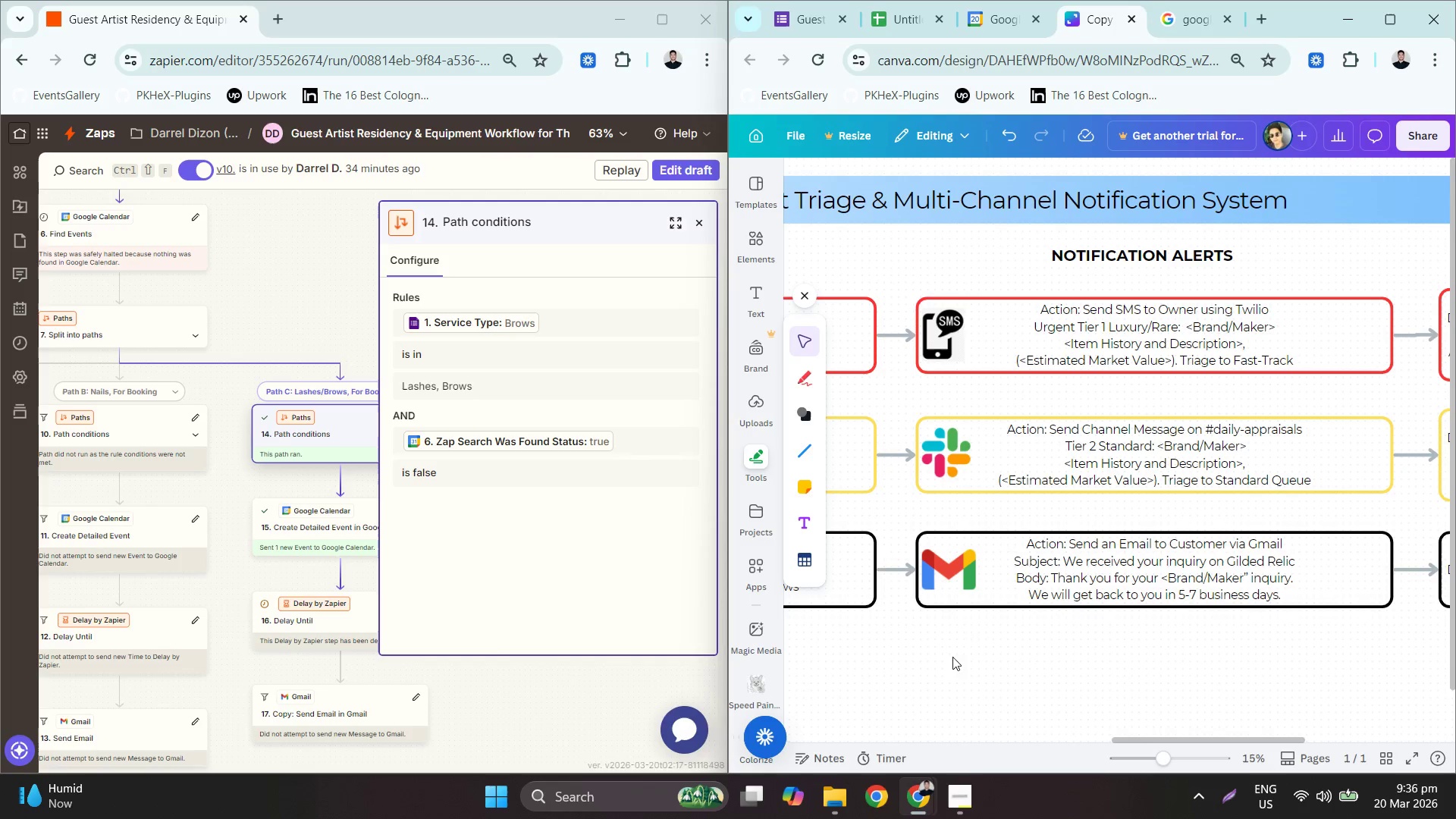 
hold_key(key=ControlLeft, duration=0.88)
scroll: coordinate [1050, 617], scroll_direction: down, amount: 4.0
 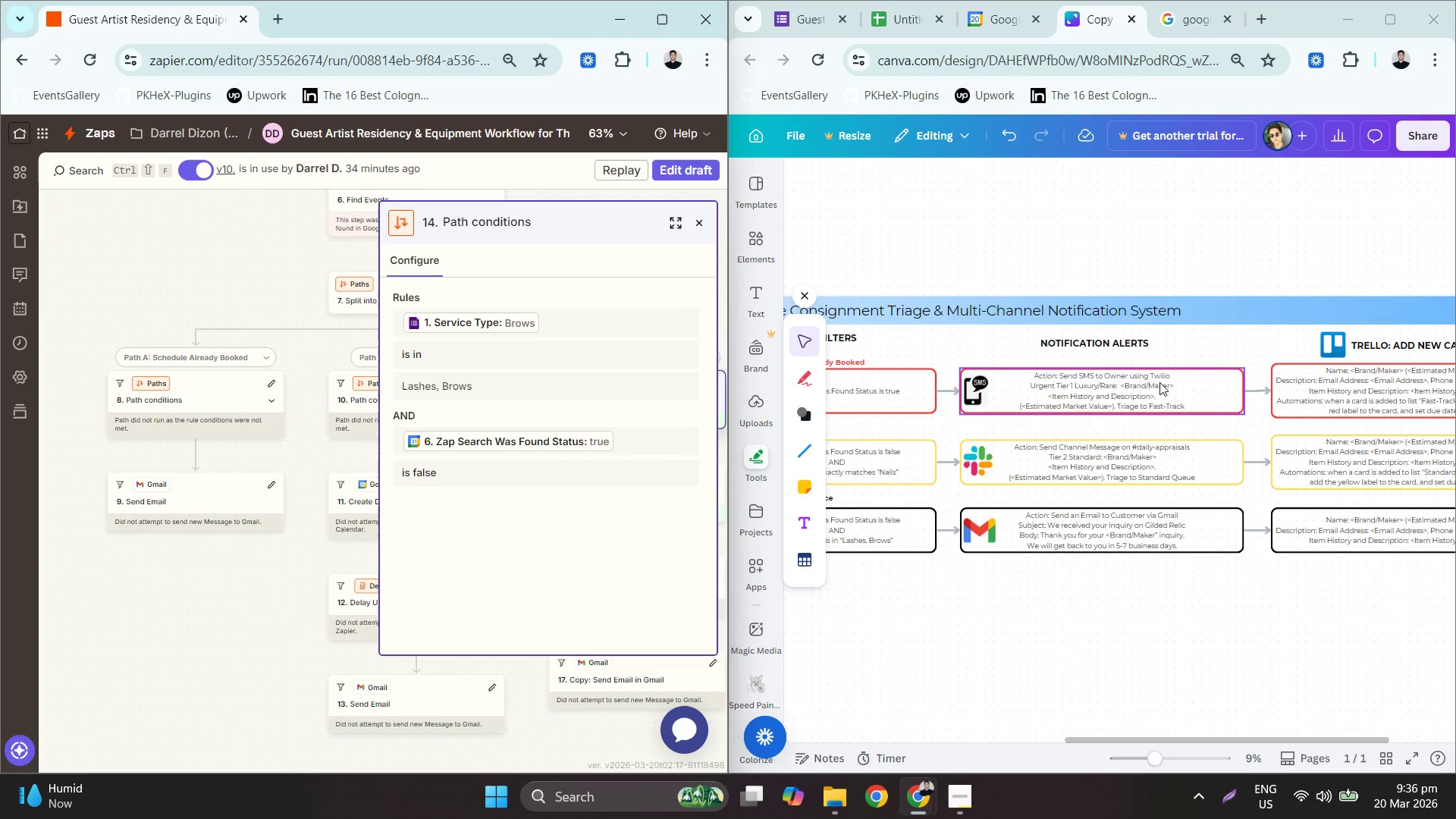 
double_click([1091, 385])
 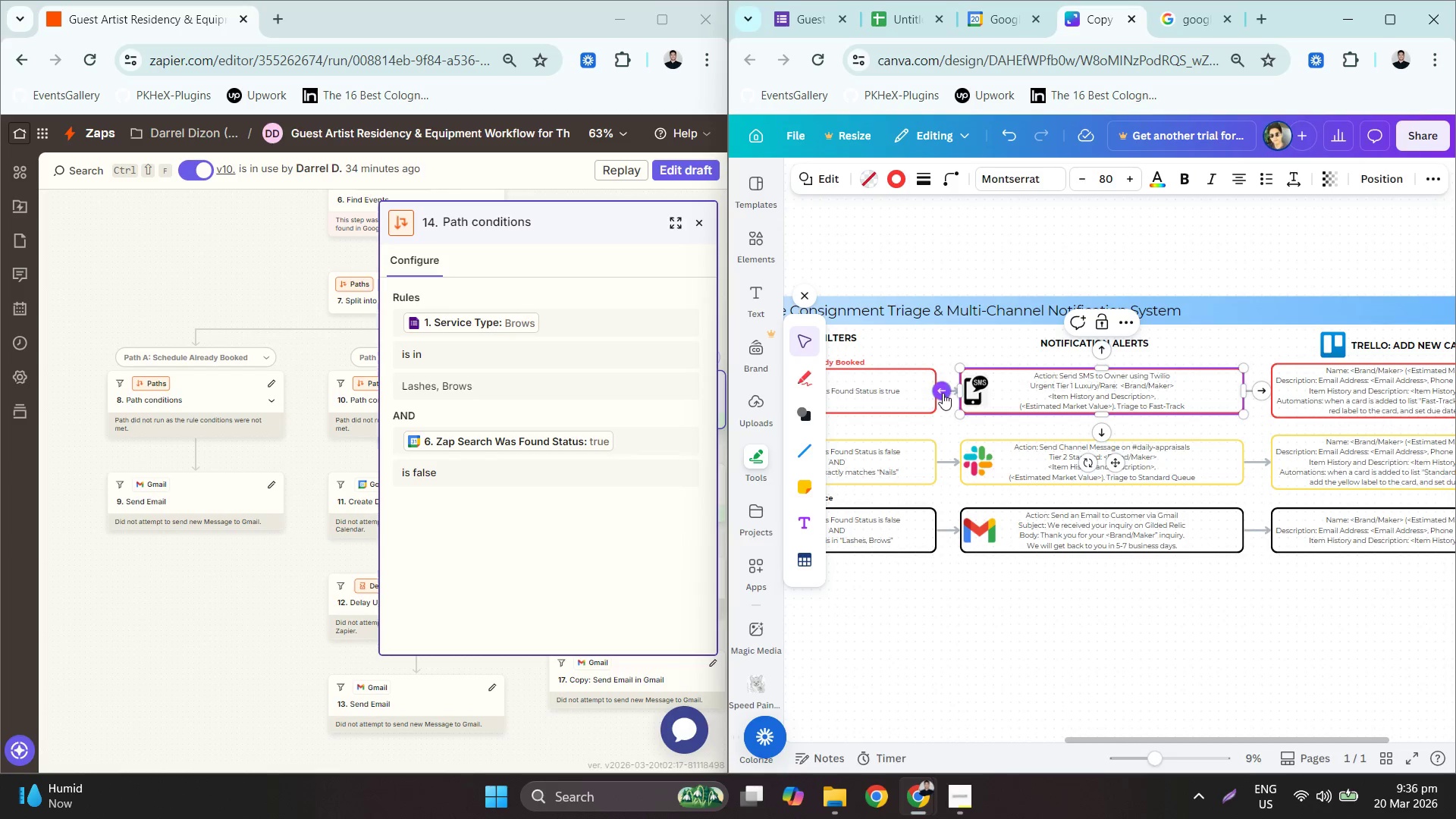 
left_click([977, 400])
 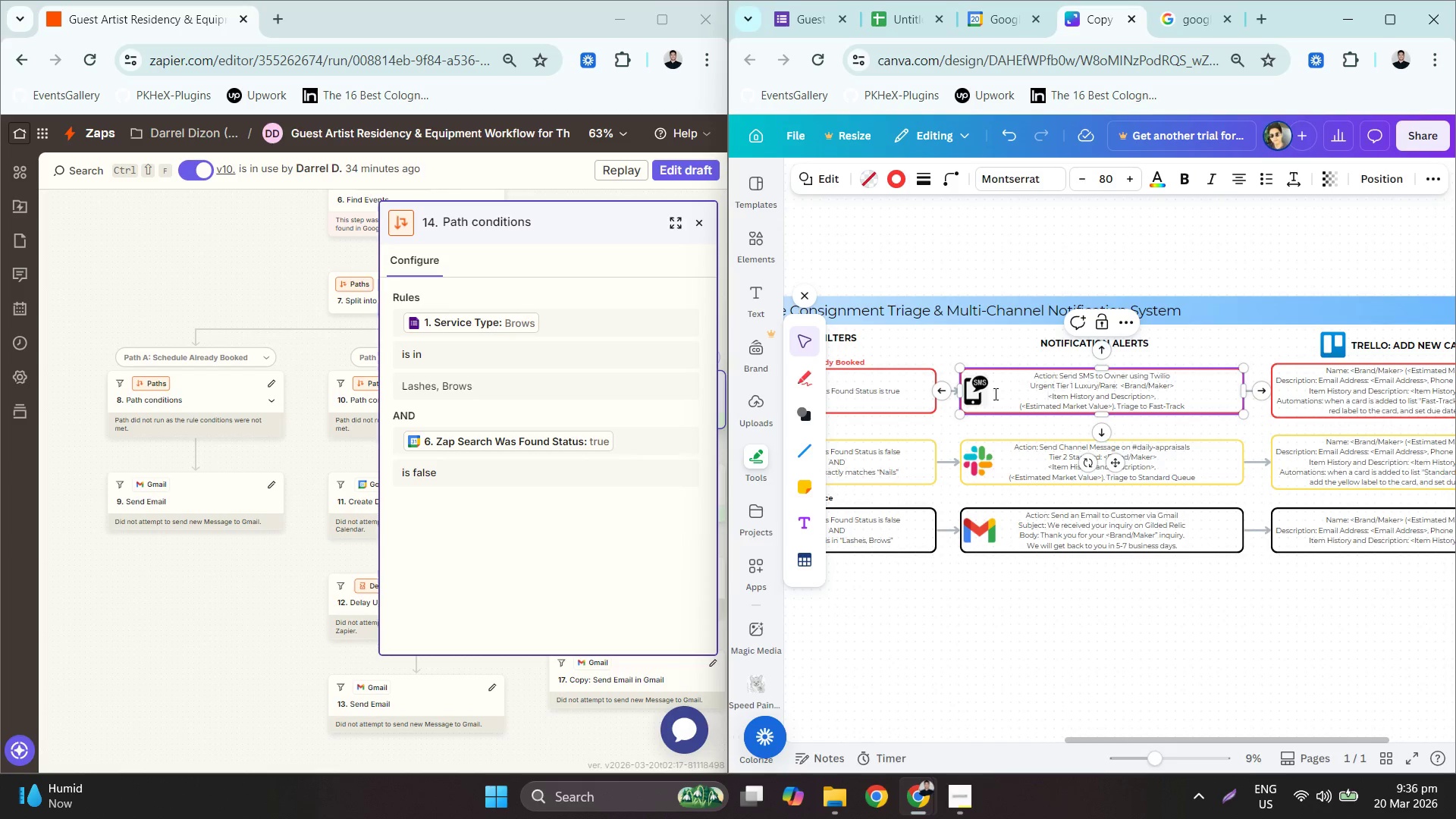 
left_click([972, 386])
 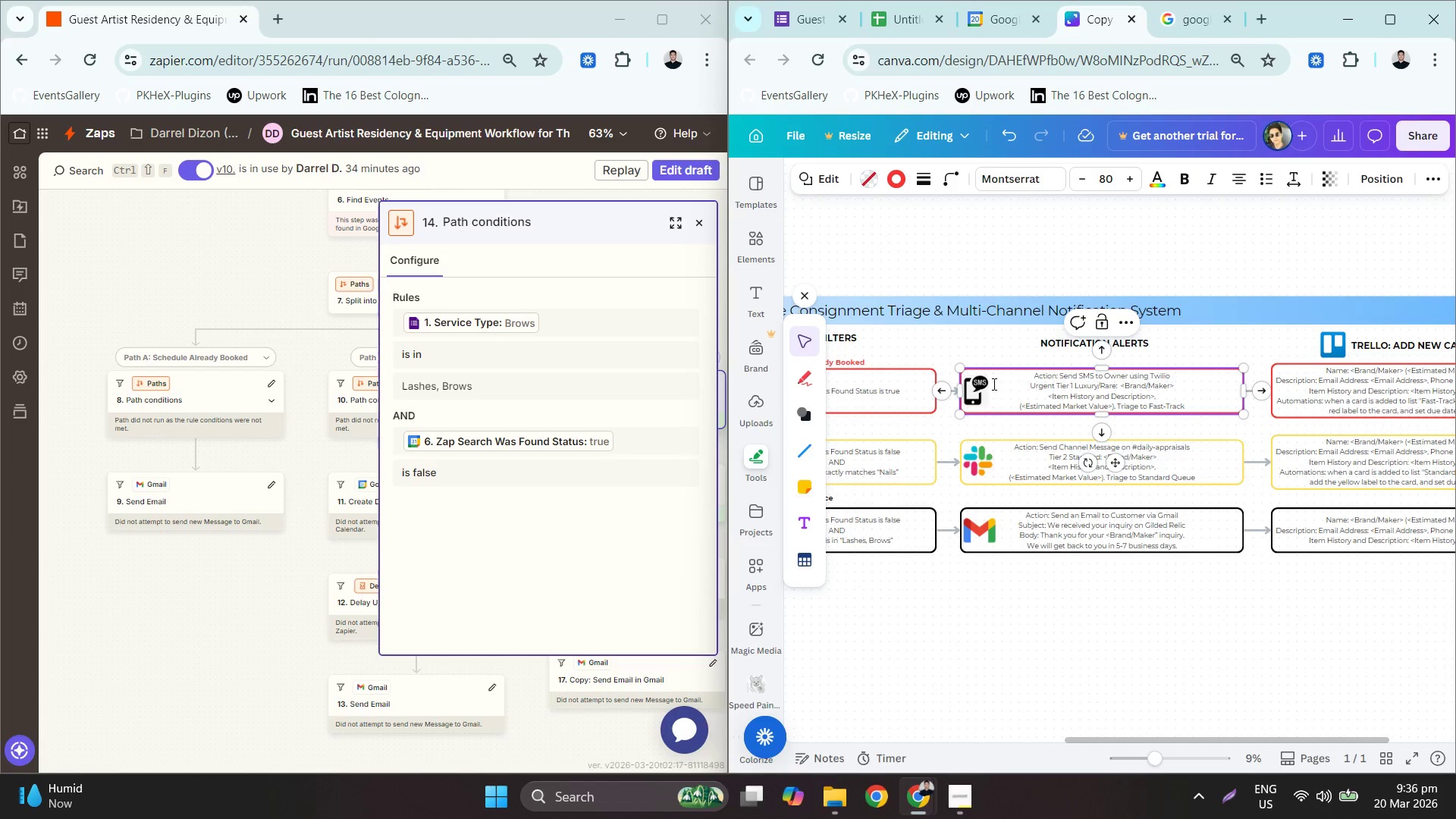 
left_click([990, 384])
 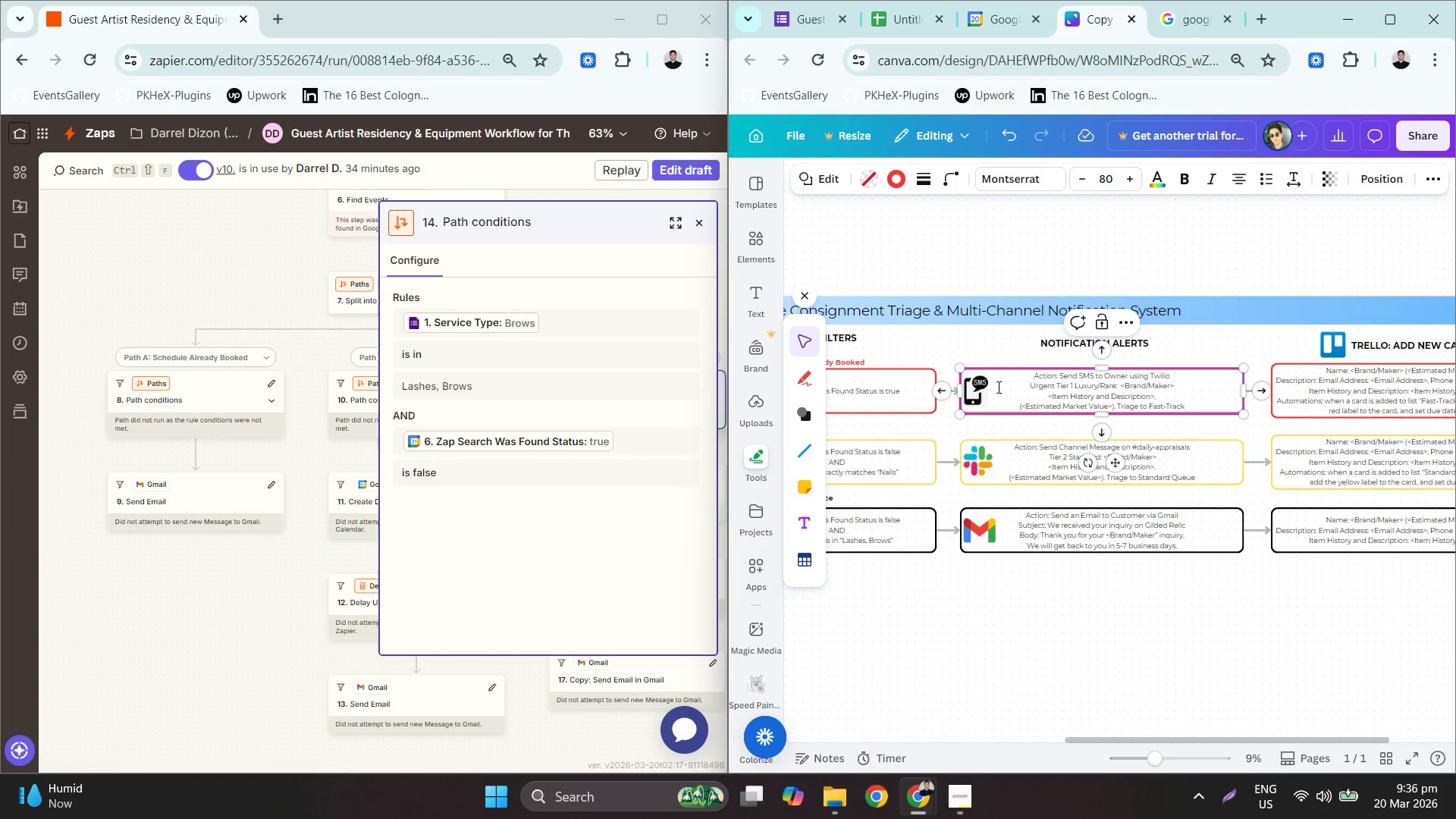 
scroll: coordinate [996, 380], scroll_direction: up, amount: 1.0
 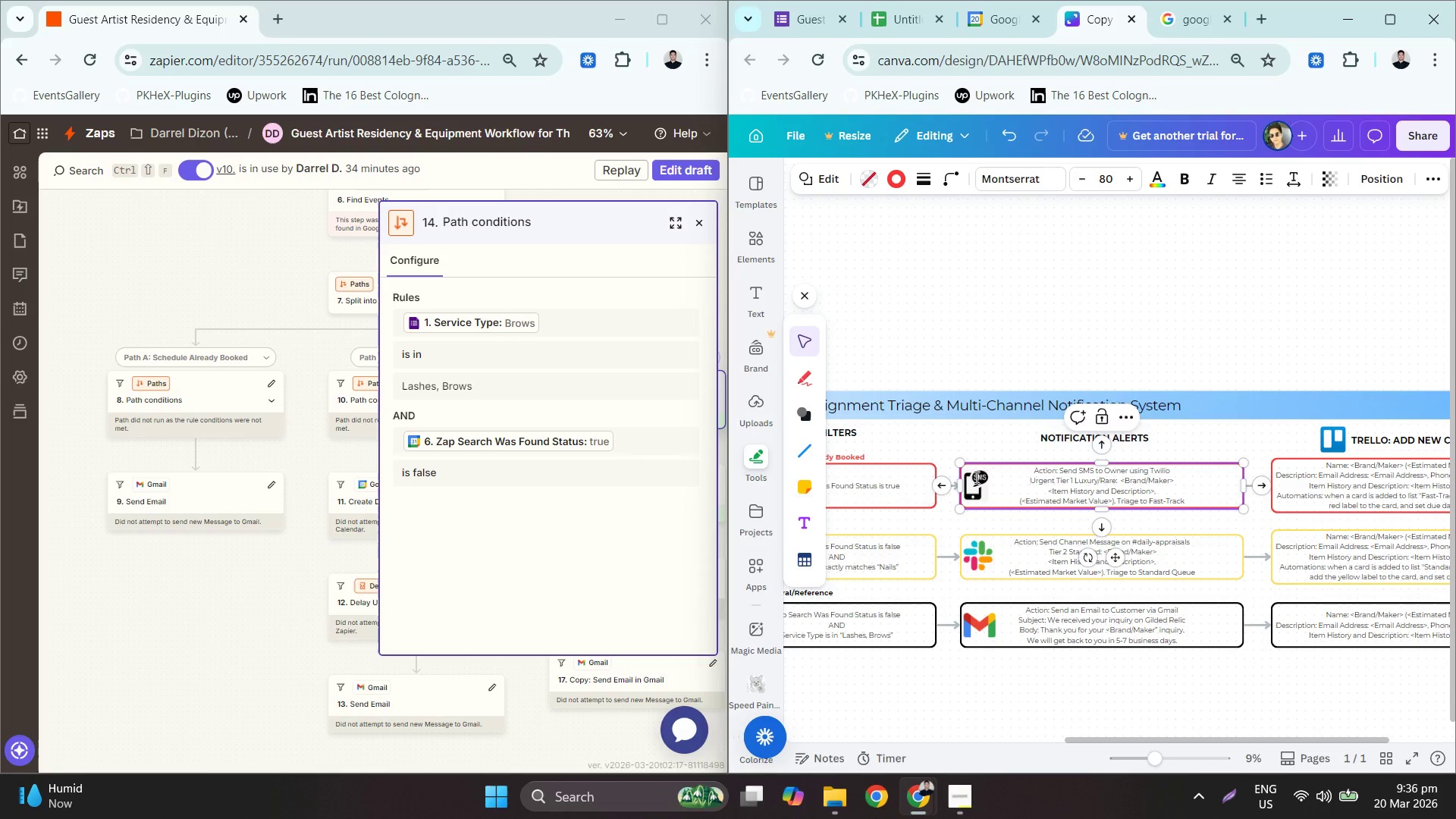 
double_click([979, 482])
 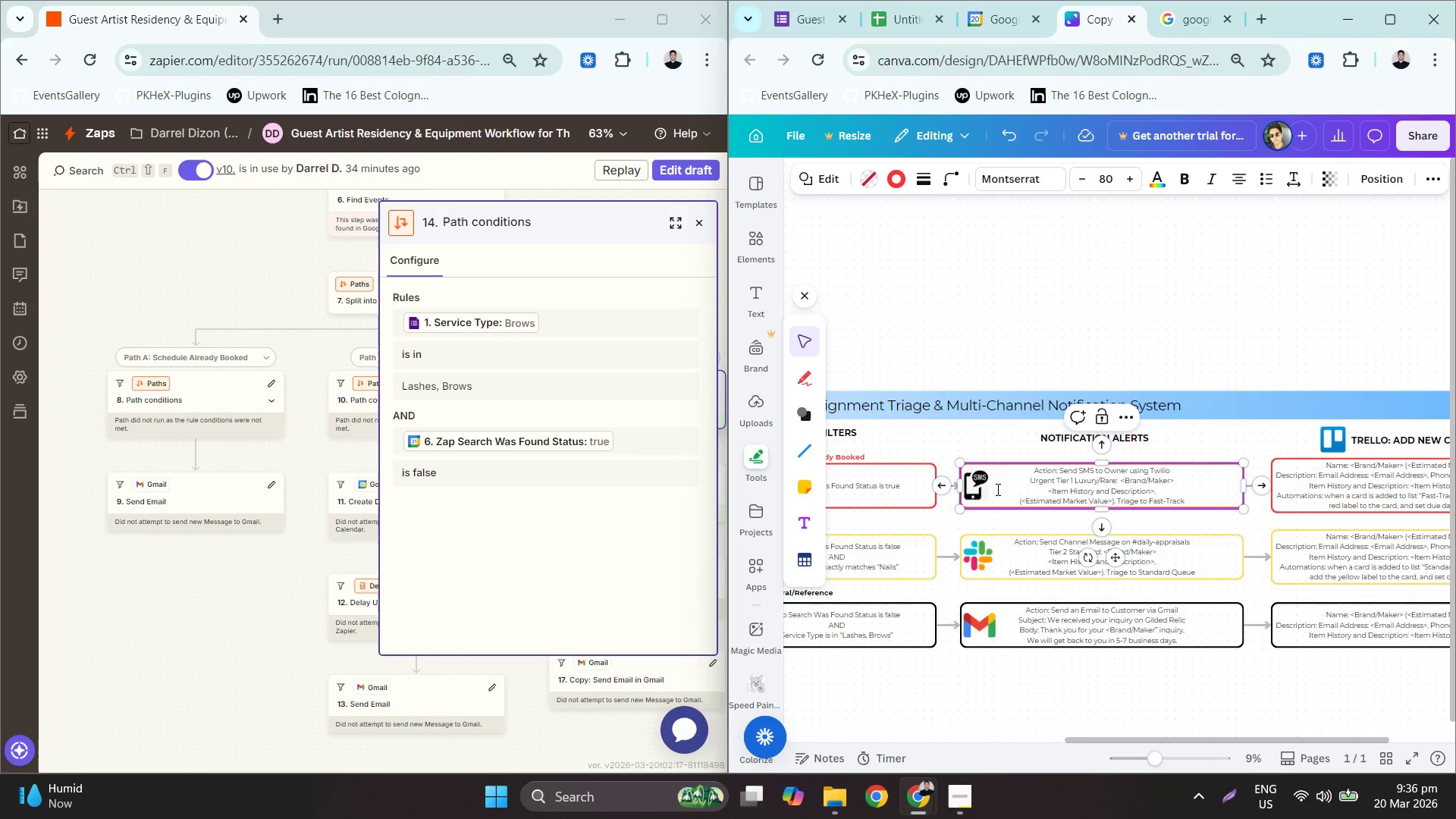 
triple_click([1006, 489])
 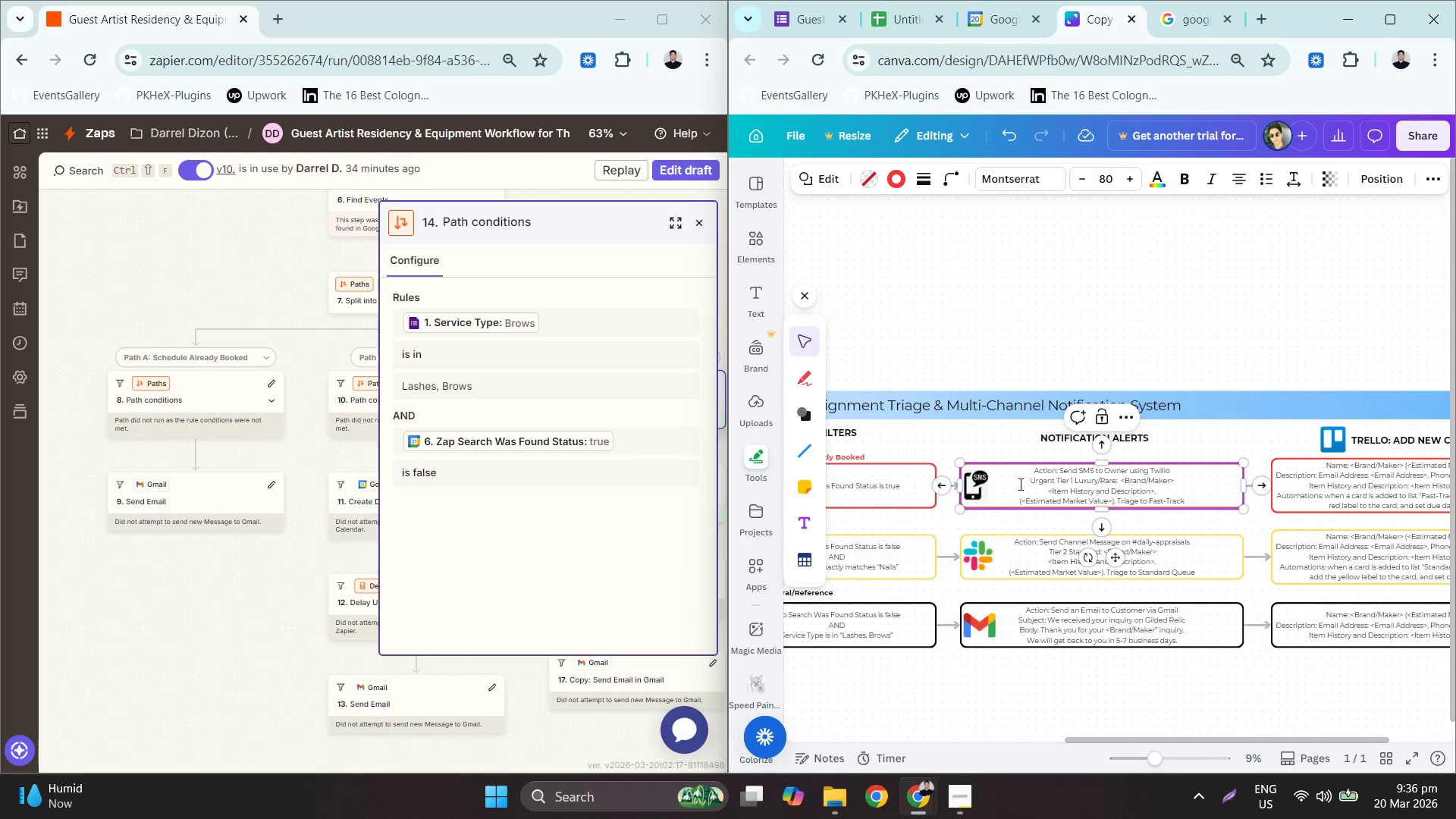 
hold_key(key=ControlLeft, duration=0.75)
scroll: coordinate [996, 509], scroll_direction: up, amount: 6.0
 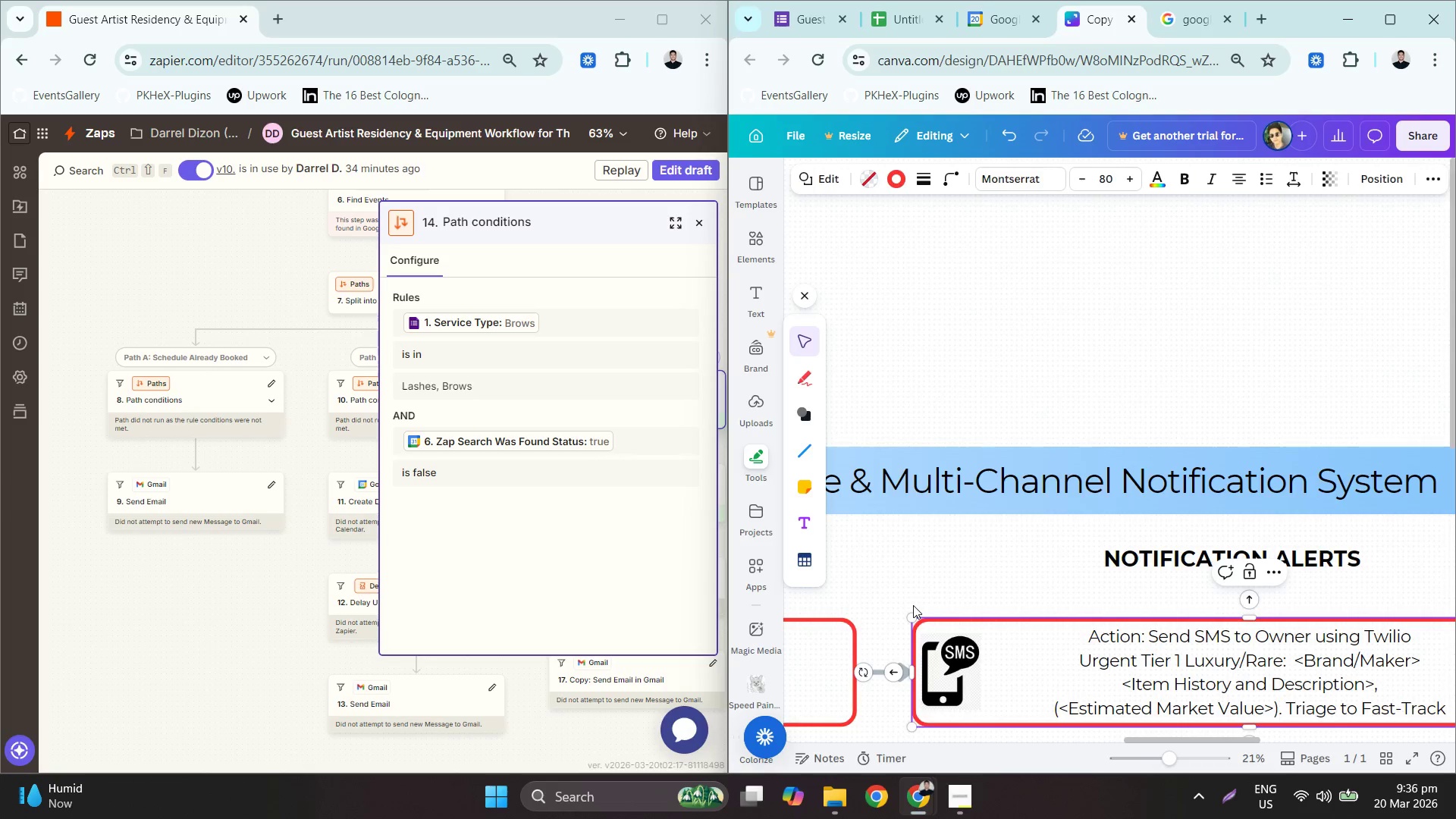 
left_click_drag(start_coordinate=[1028, 581], to_coordinate=[943, 677])
 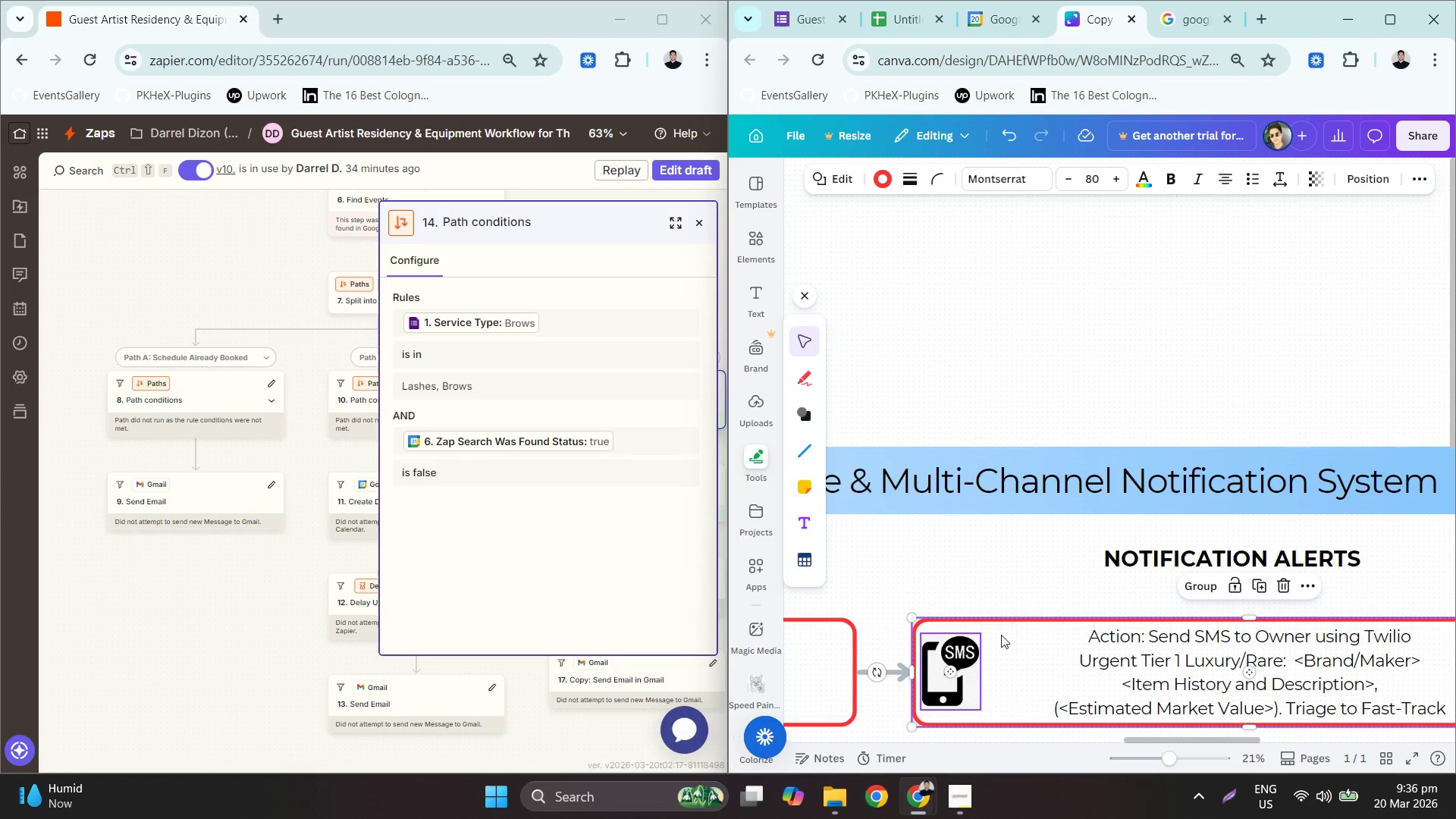 
key(Control+ControlLeft)
 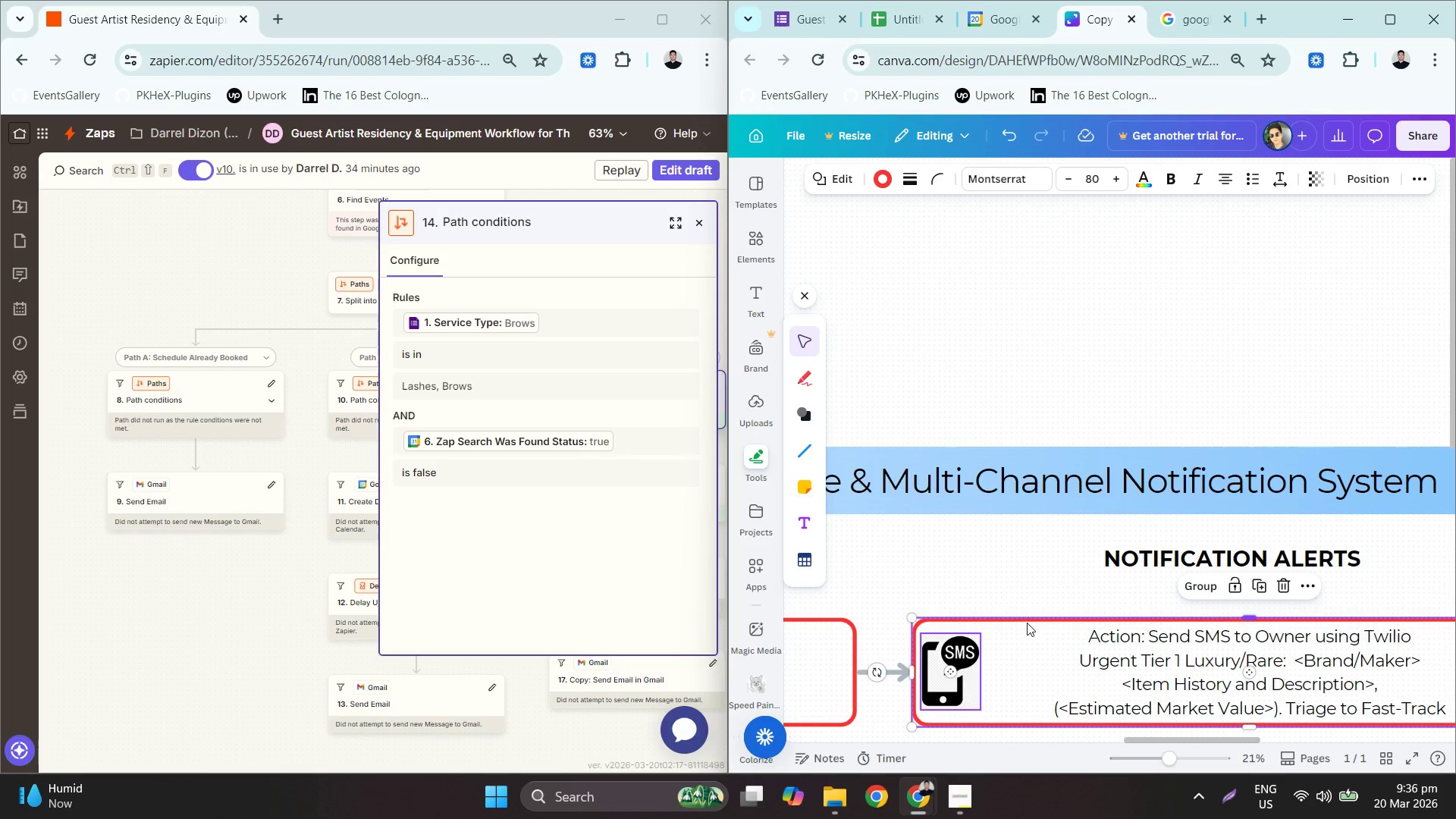 
hold_key(key=ShiftLeft, duration=1.23)
 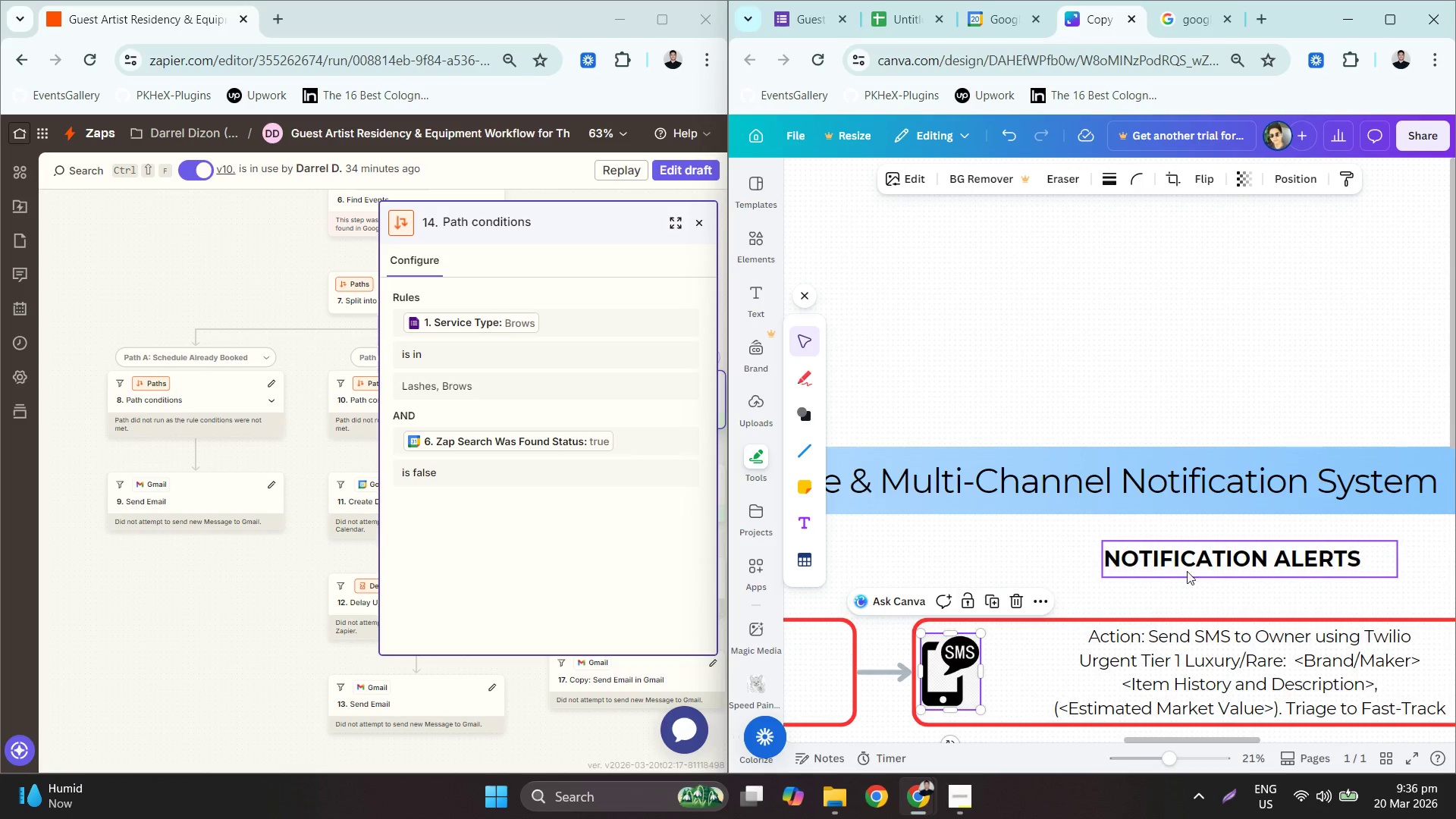 
key(Delete)
 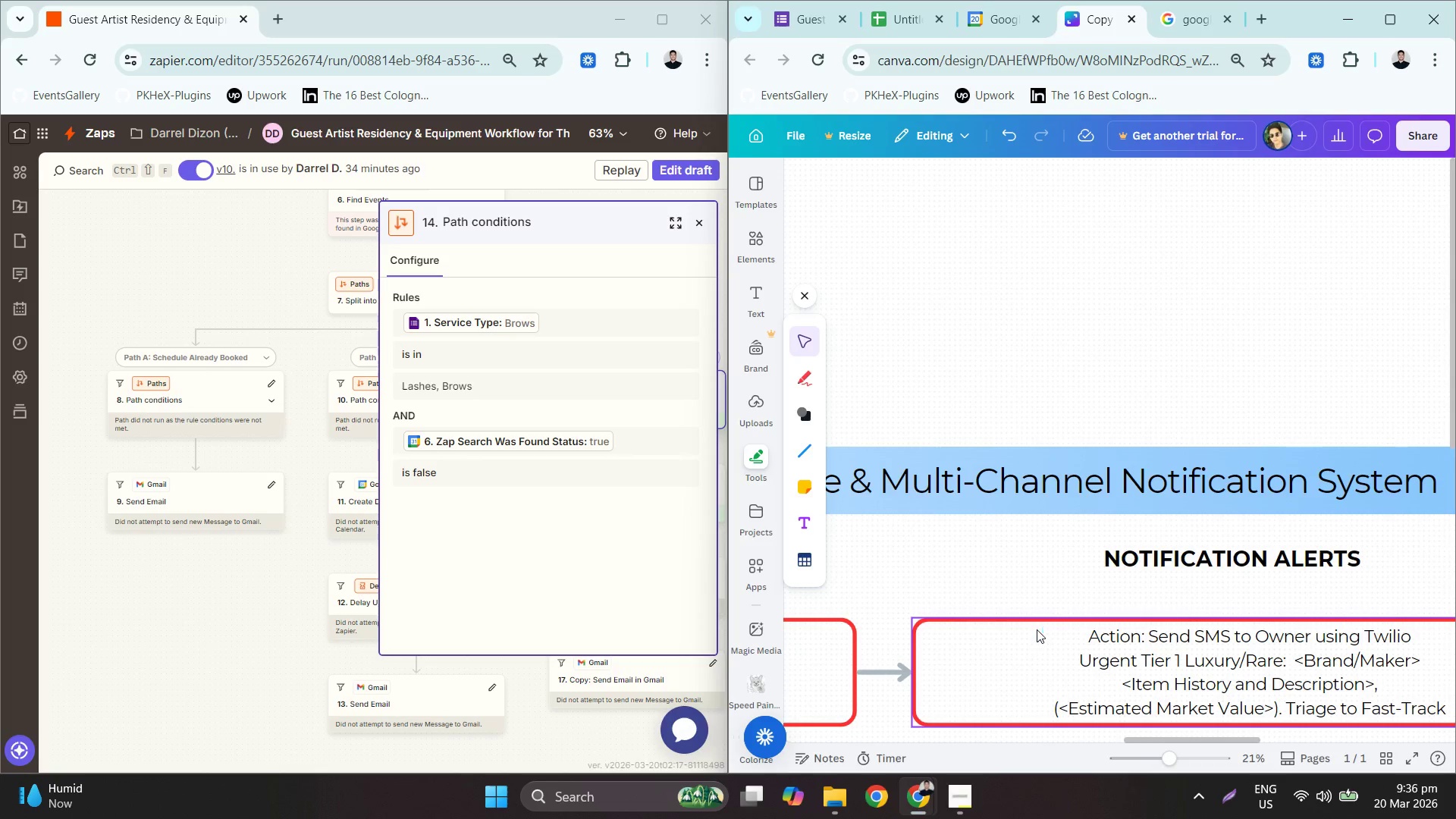 
hold_key(key=ControlLeft, duration=0.78)
scroll: coordinate [1014, 567], scroll_direction: down, amount: 4.0
 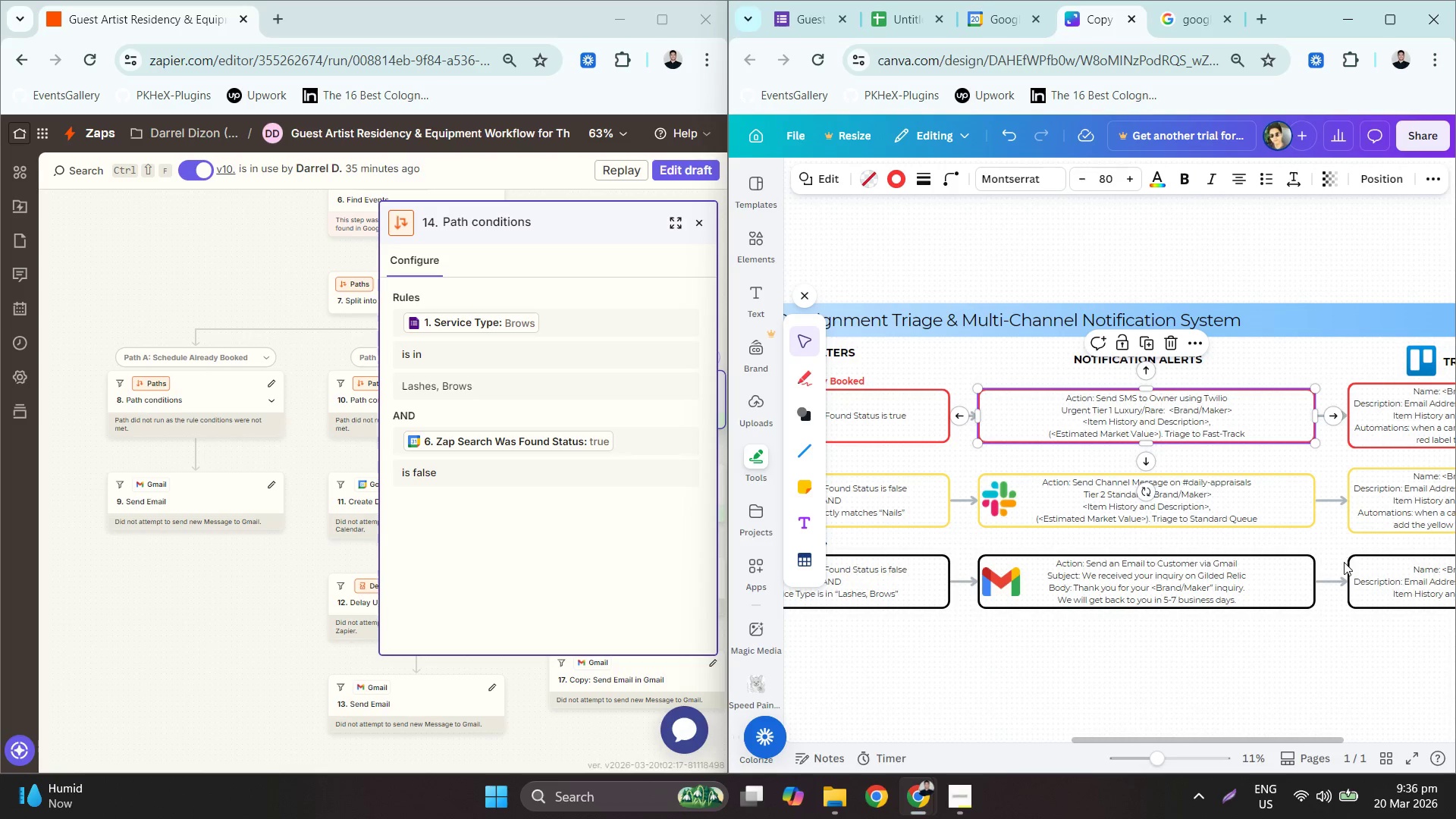 
mouse_move([1420, 814])